 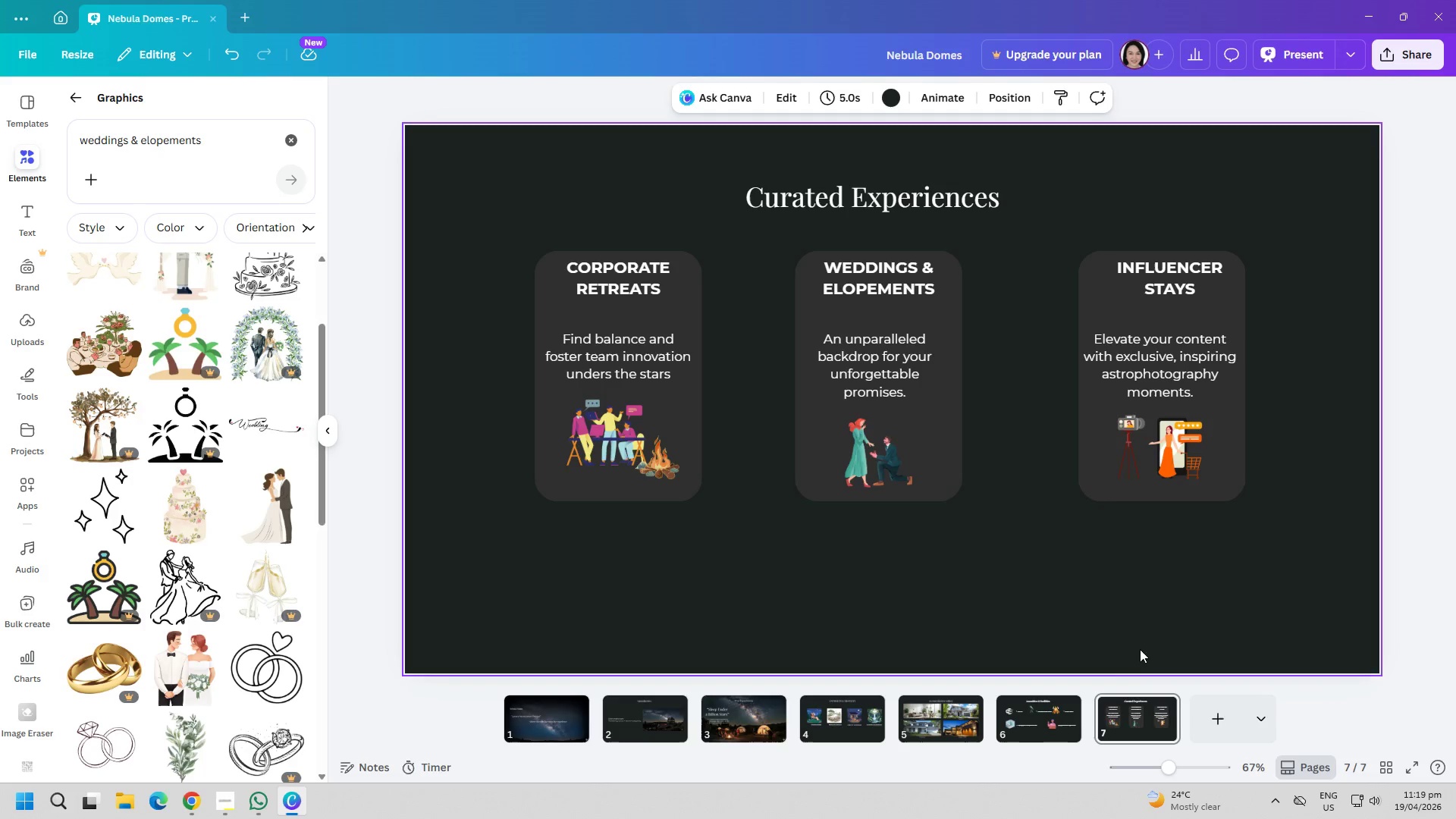 
left_click([1211, 709])
 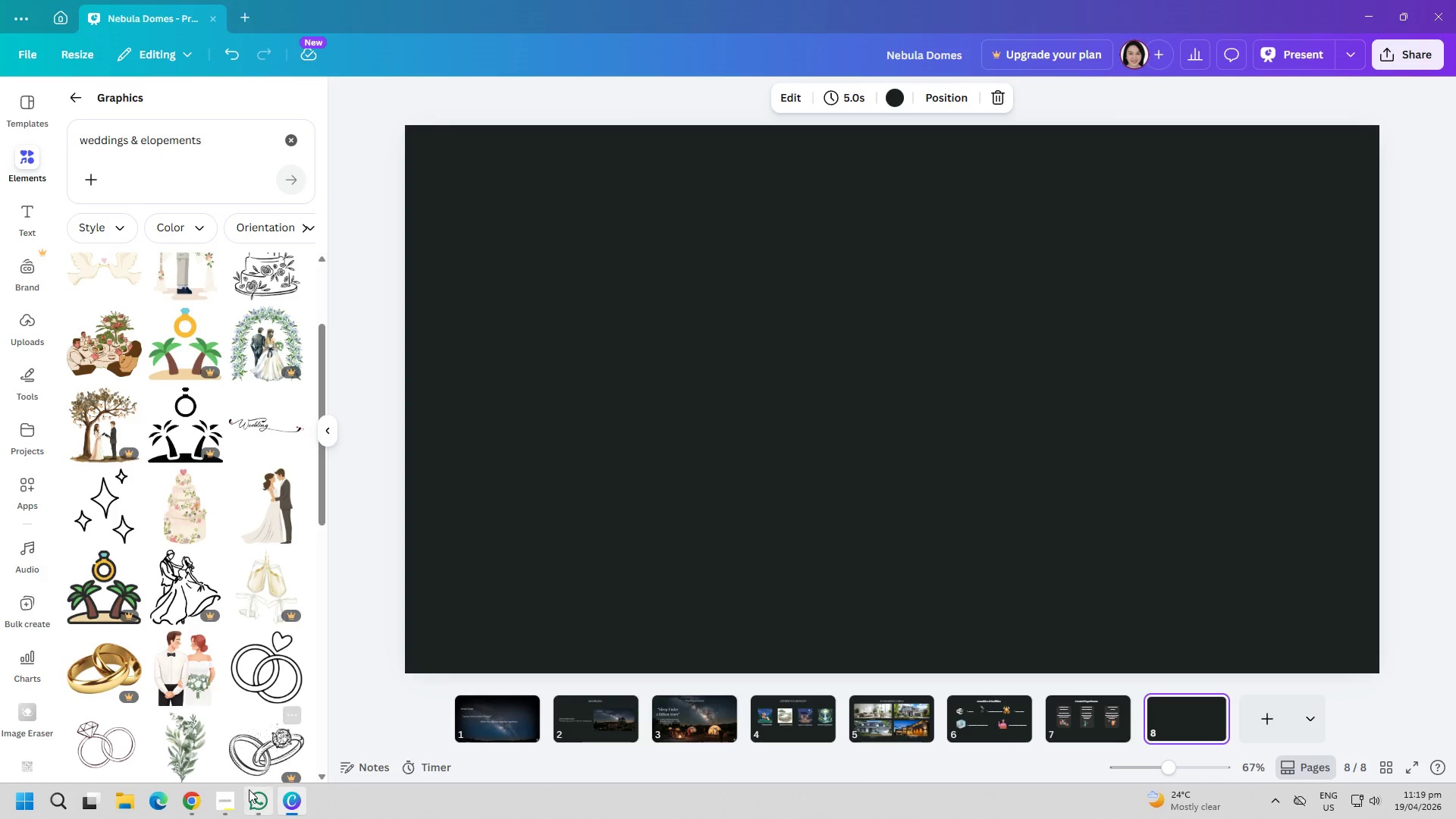 
left_click([260, 805])
 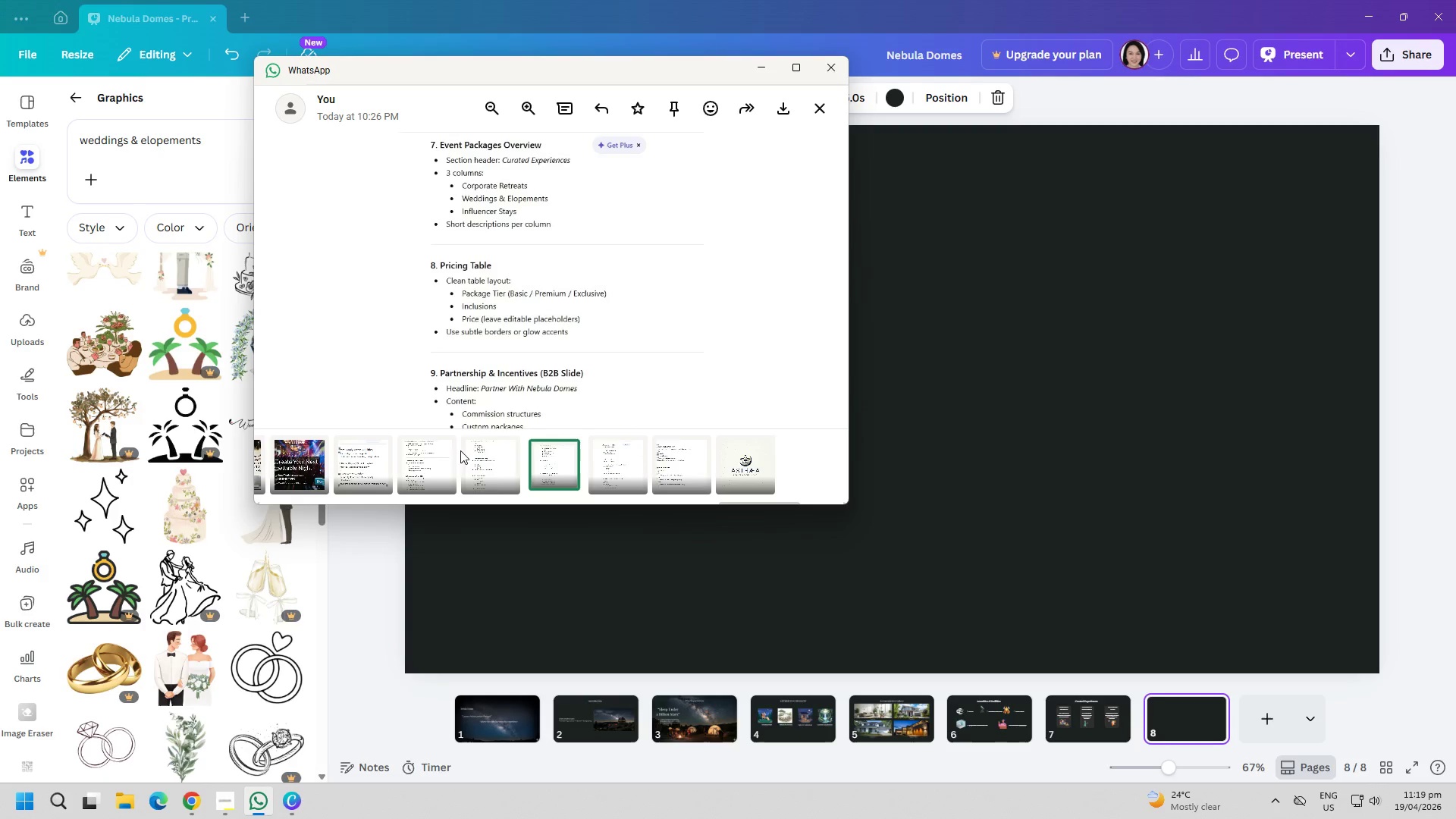 
key(Escape)
 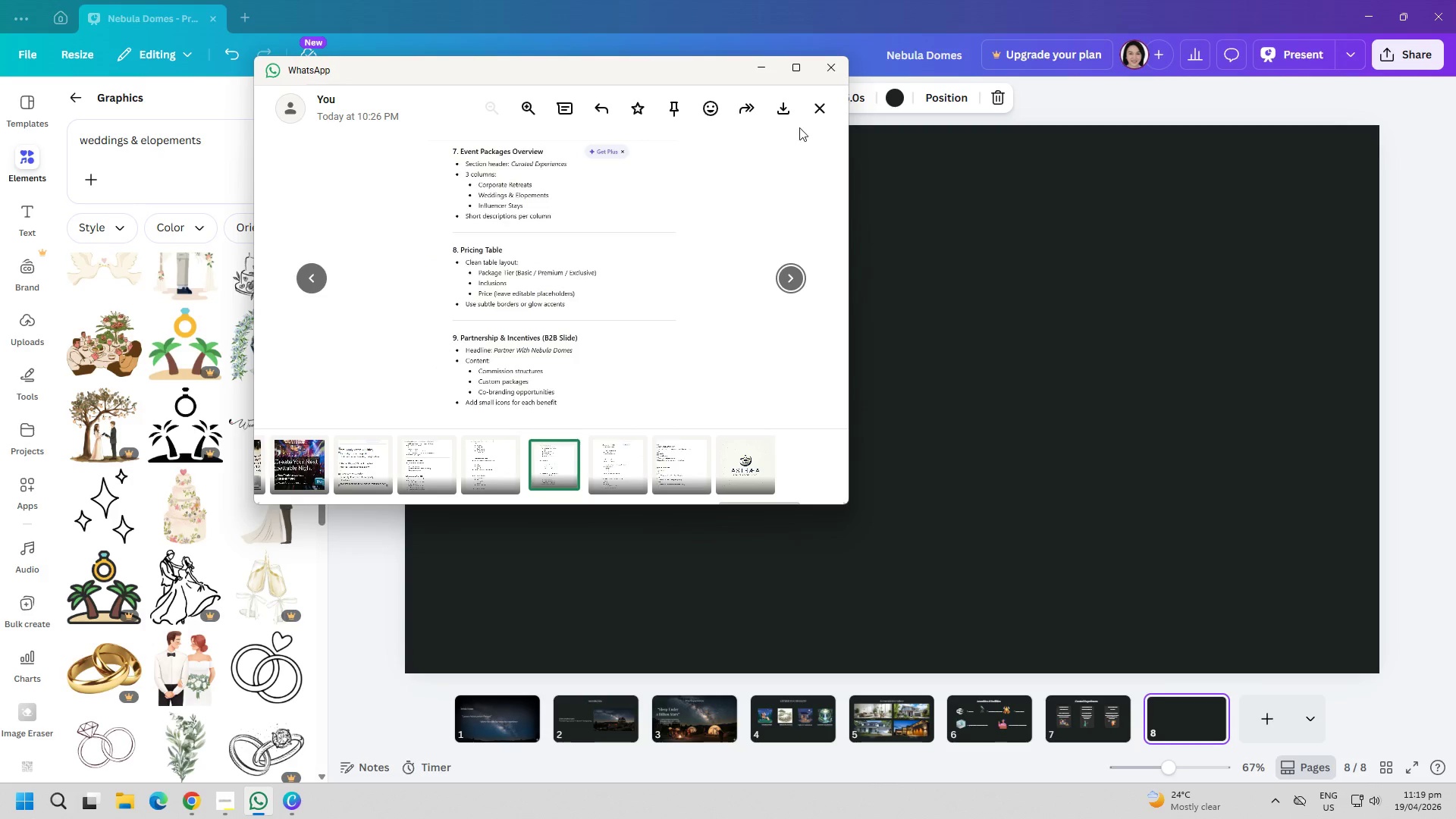 
left_click([818, 112])
 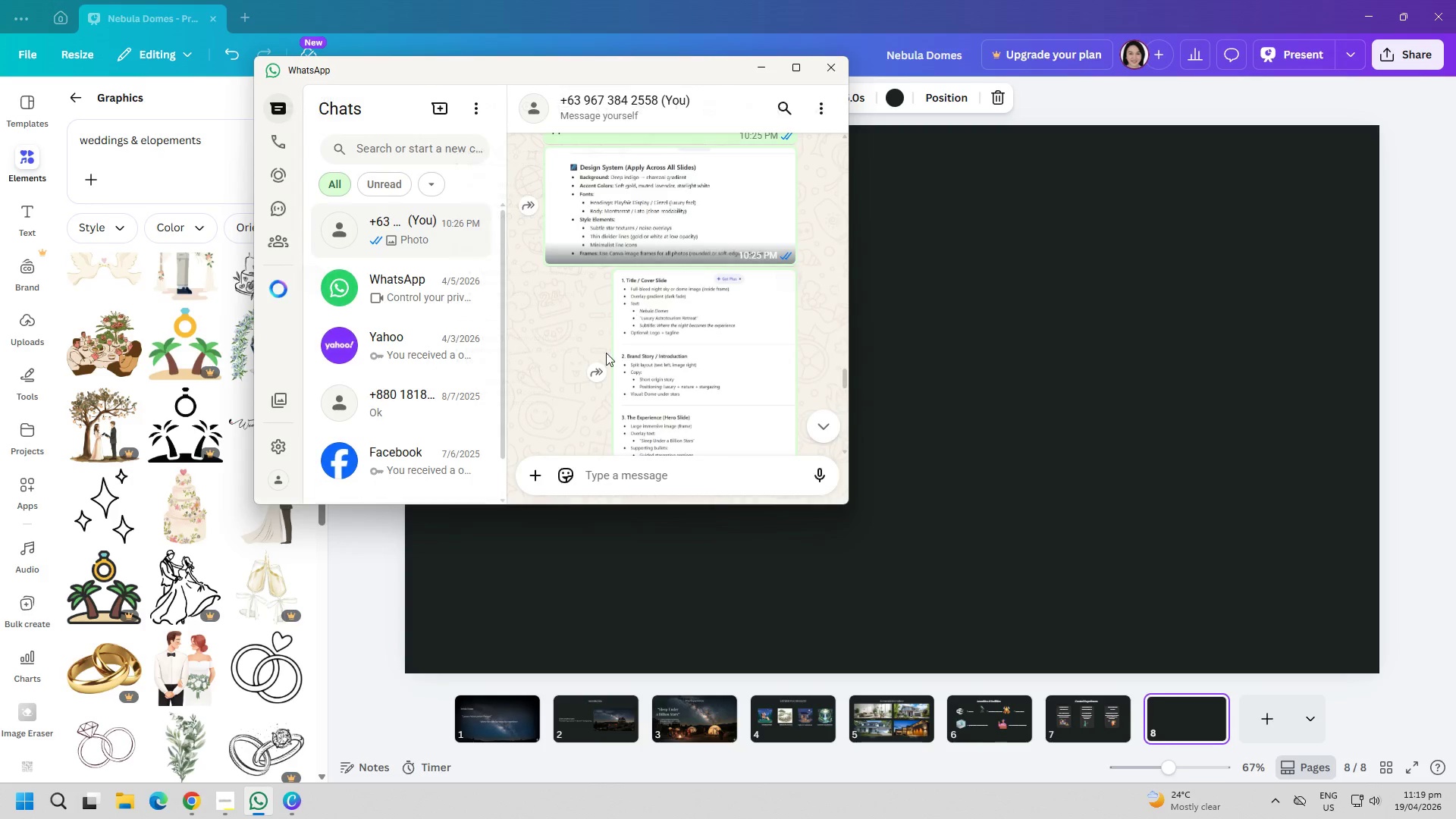 
scroll: coordinate [604, 350], scroll_direction: down, amount: 13.0
 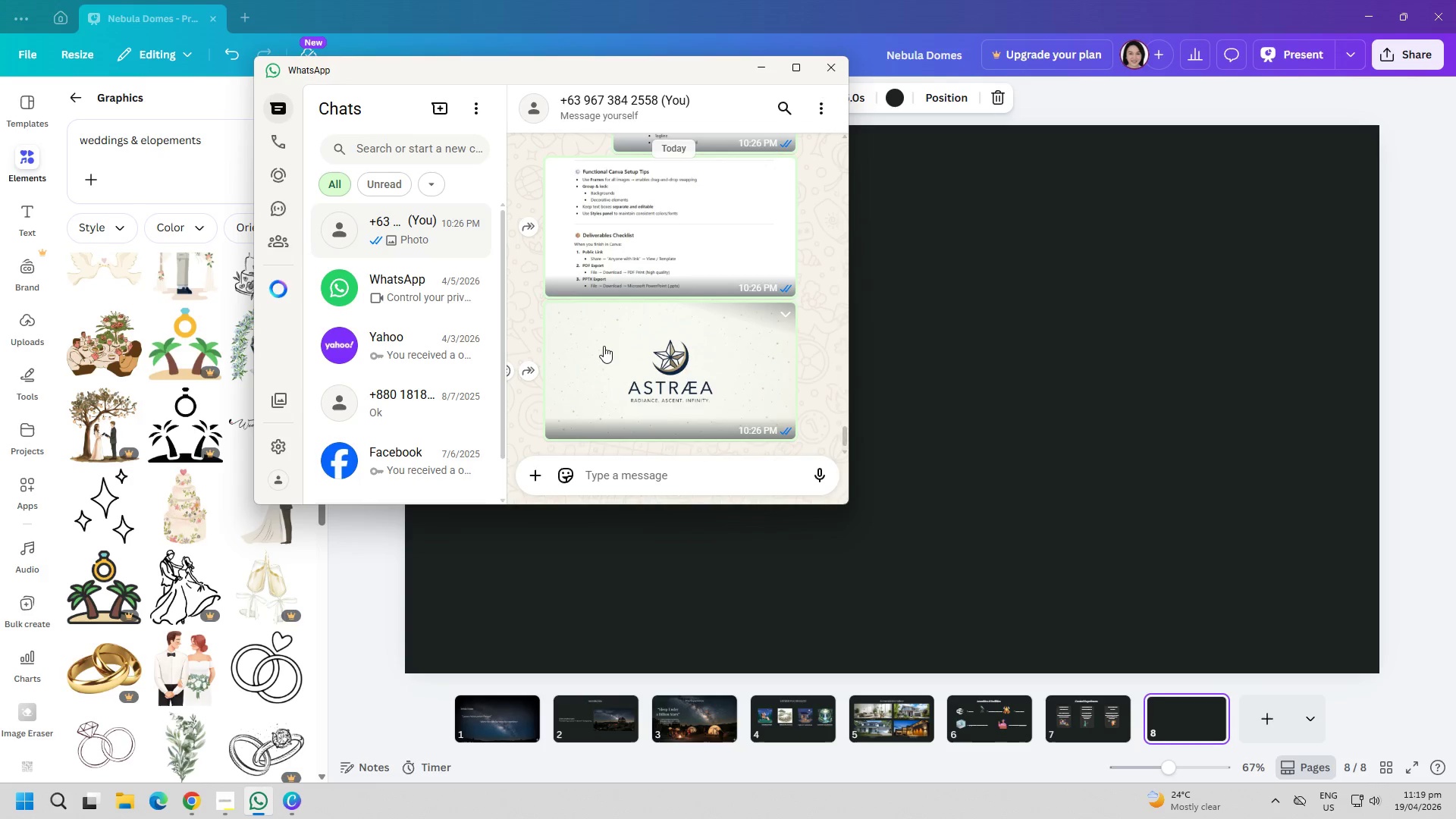 
scroll: coordinate [658, 354], scroll_direction: up, amount: 11.0
 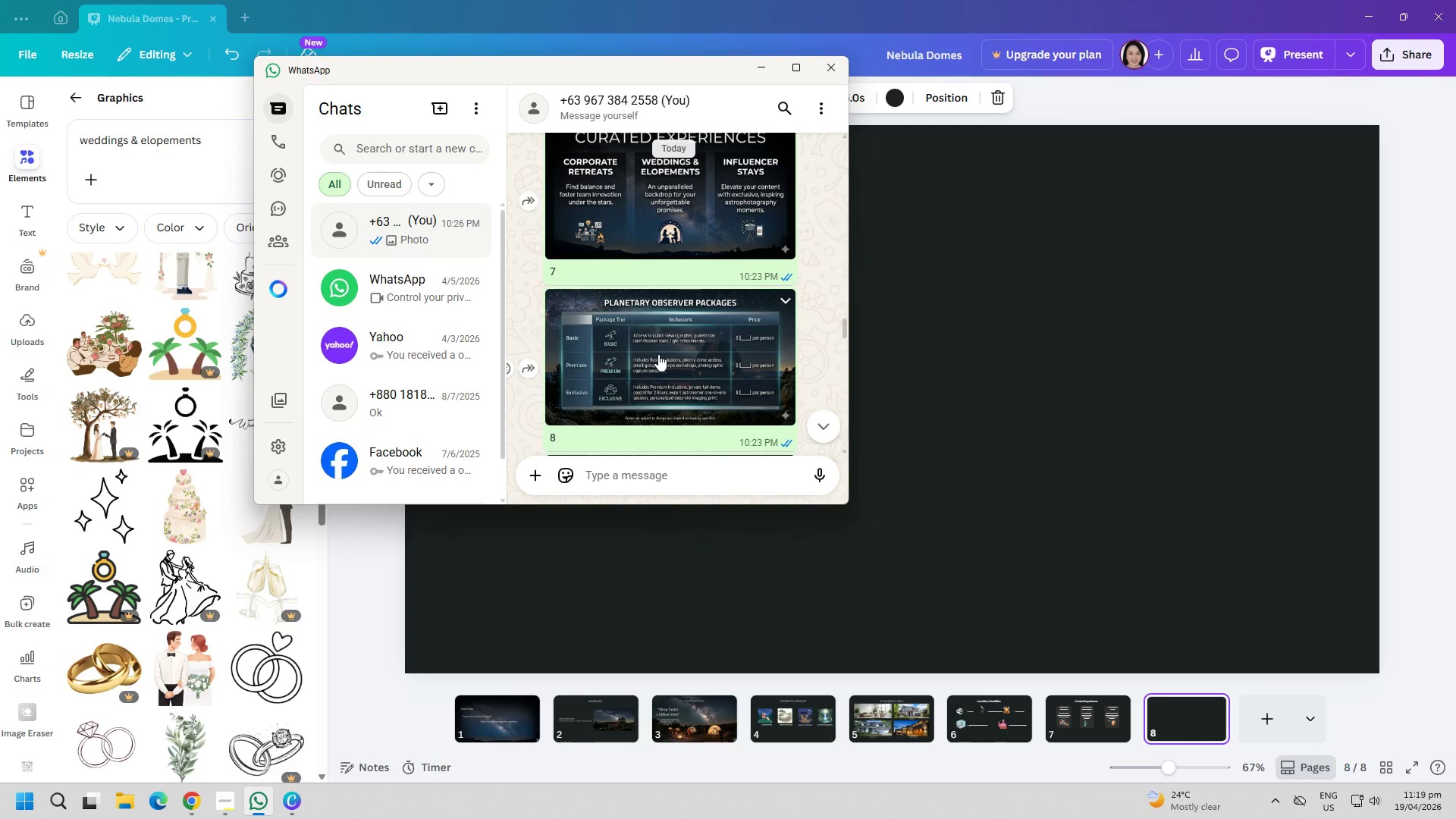 
right_click([658, 354])
 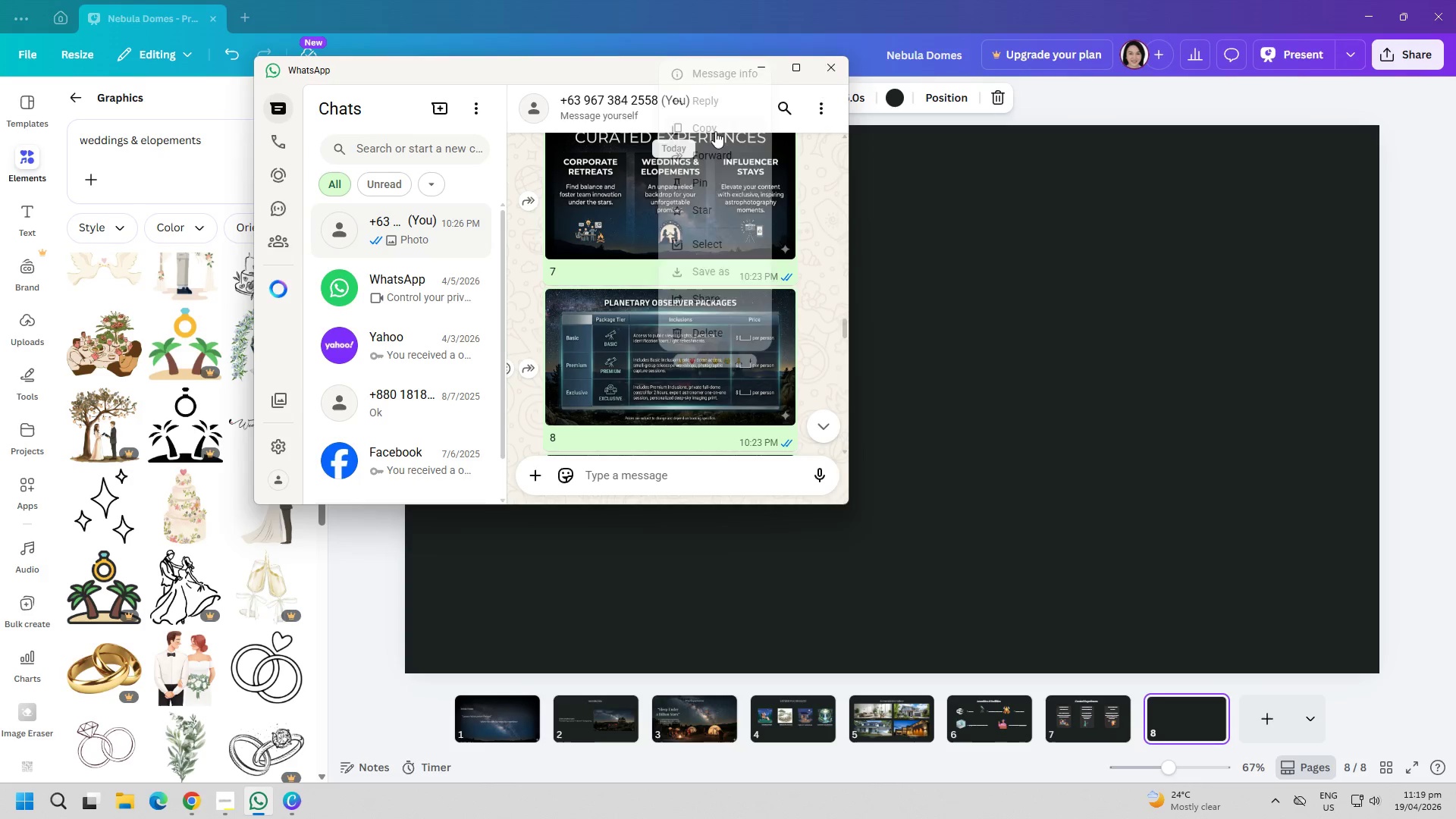 
right_click([631, 328])
 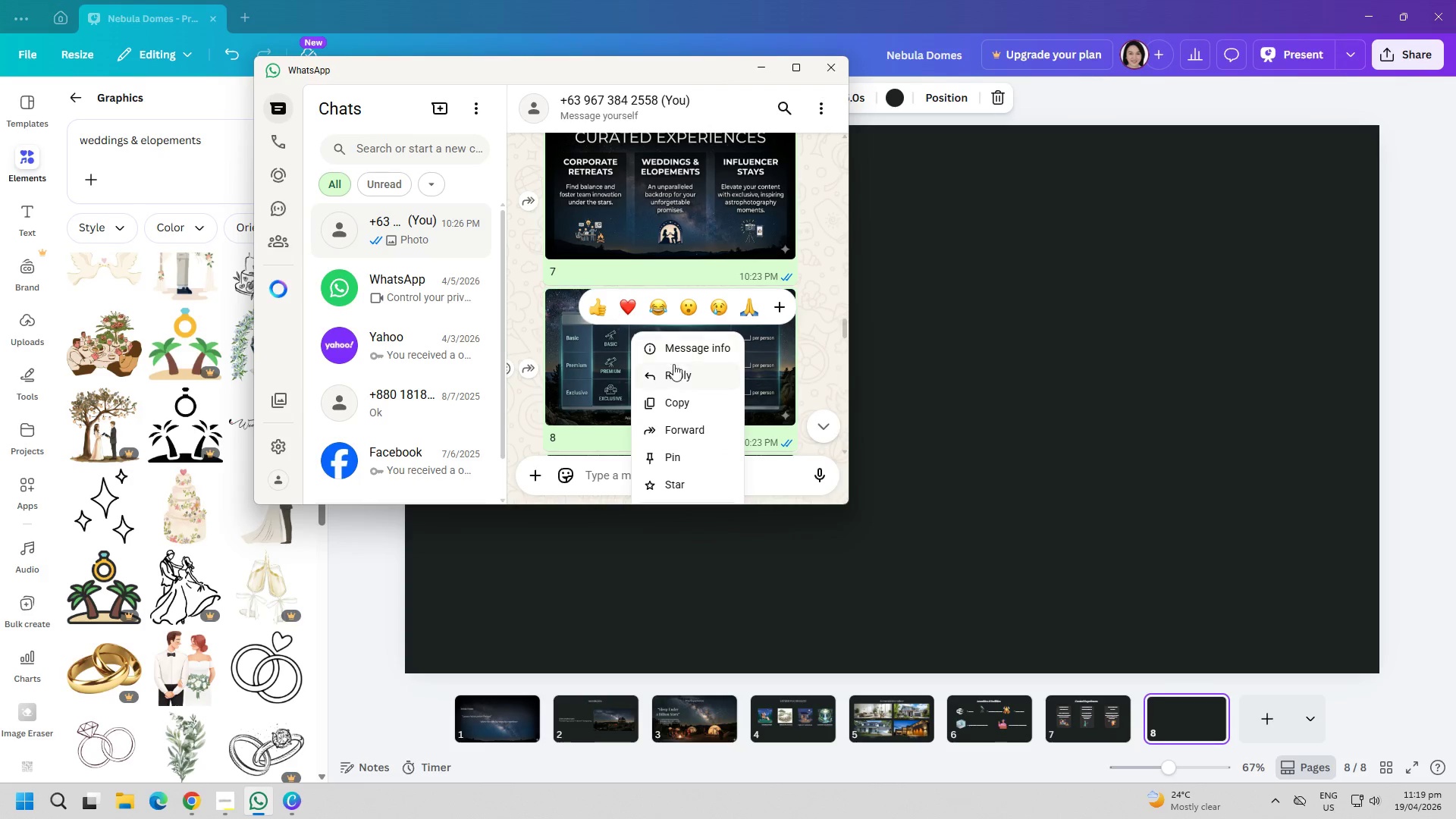 
left_click([676, 394])
 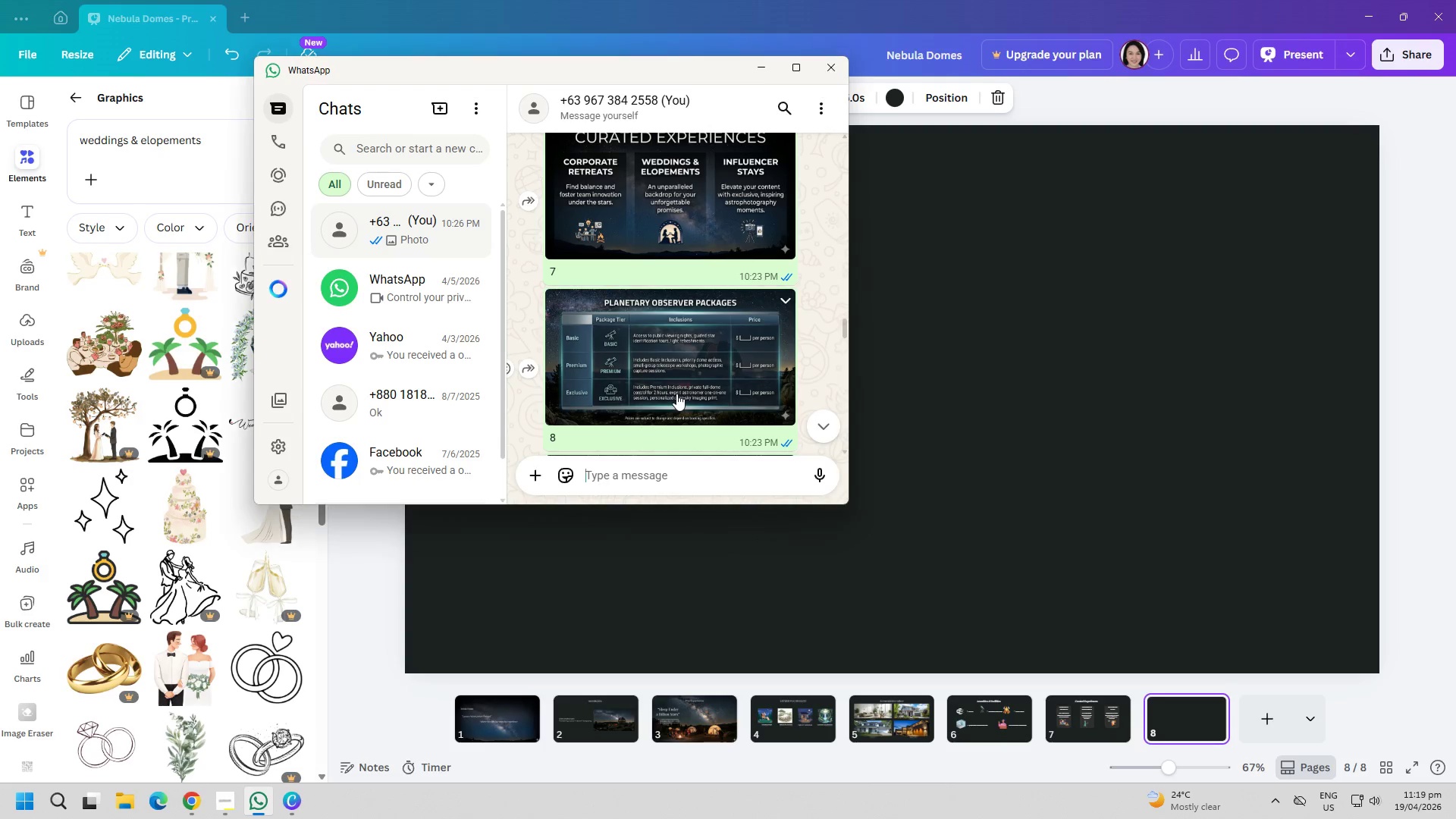 
right_click([670, 358])
 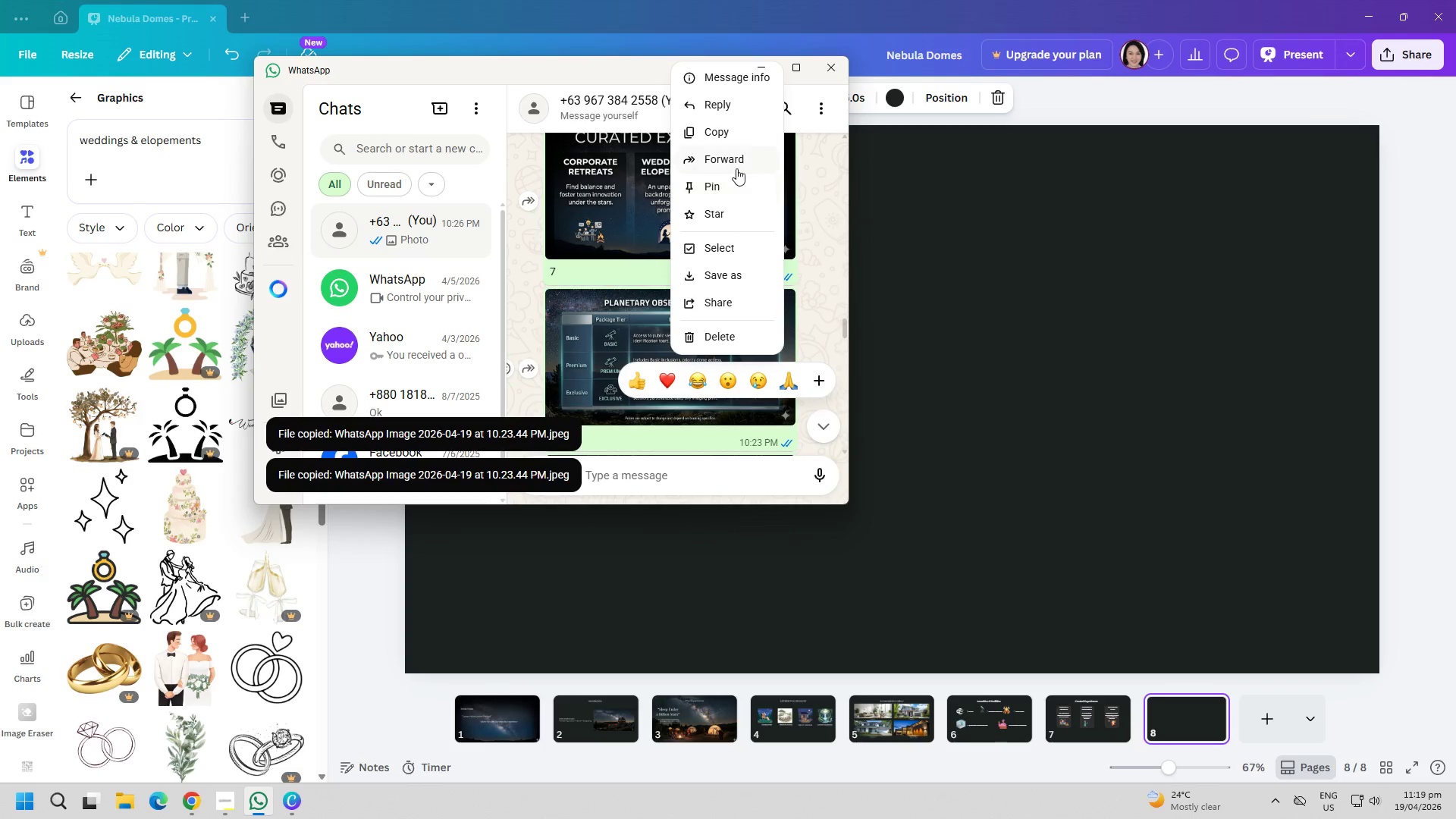 
left_click([736, 136])
 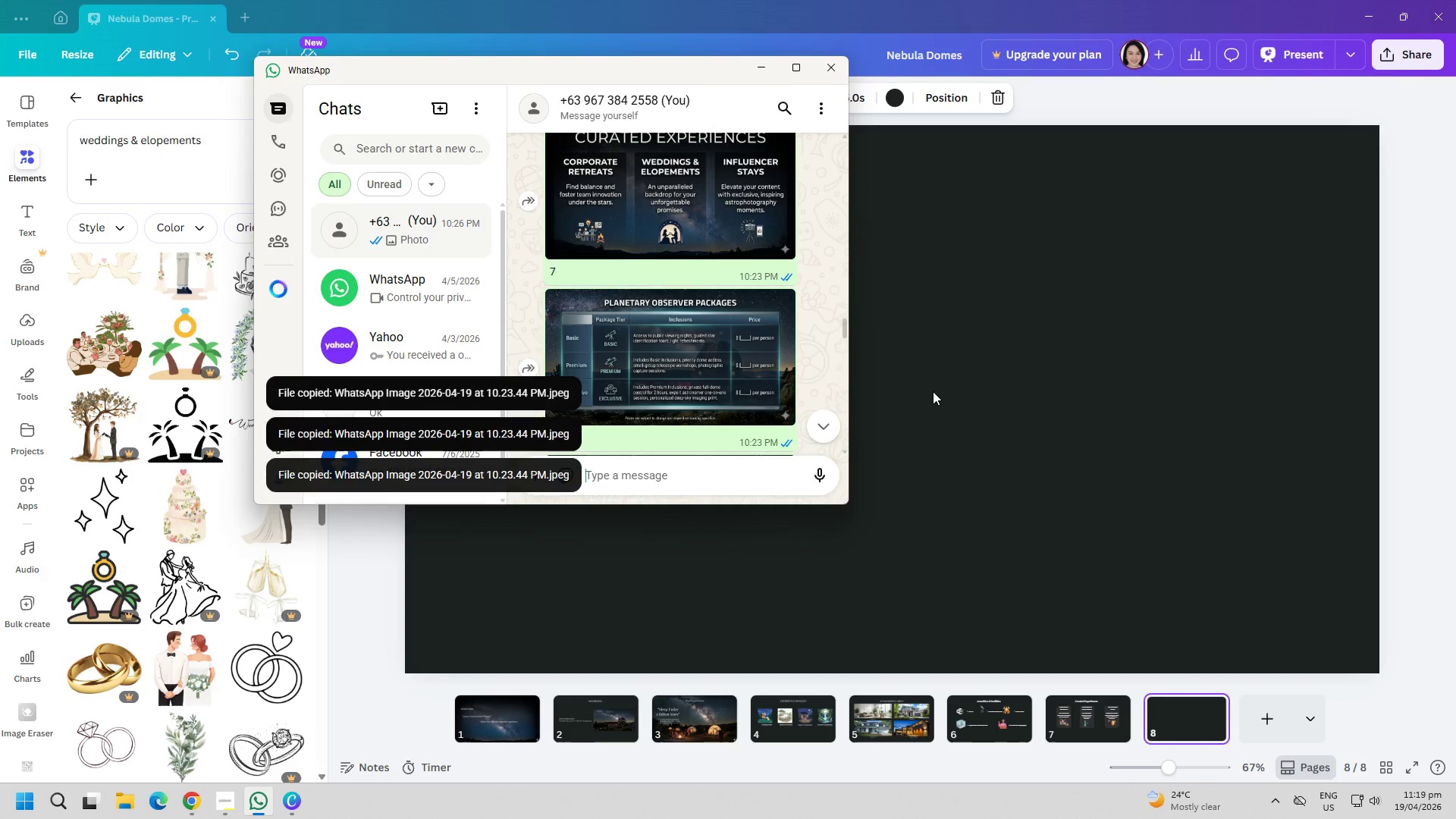 
left_click_drag(start_coordinate=[933, 391], to_coordinate=[940, 391])
 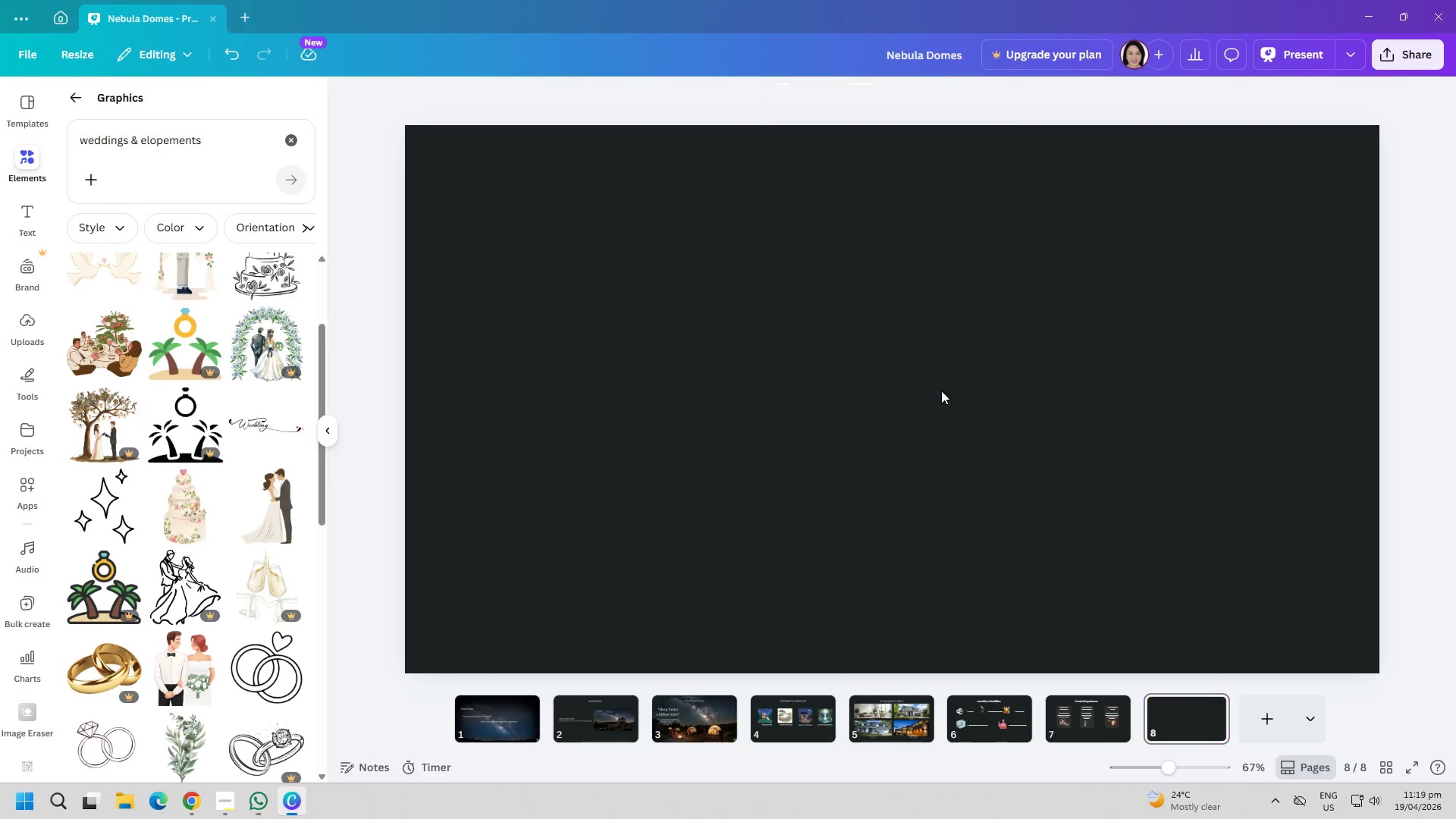 
key(Control+ControlLeft)
 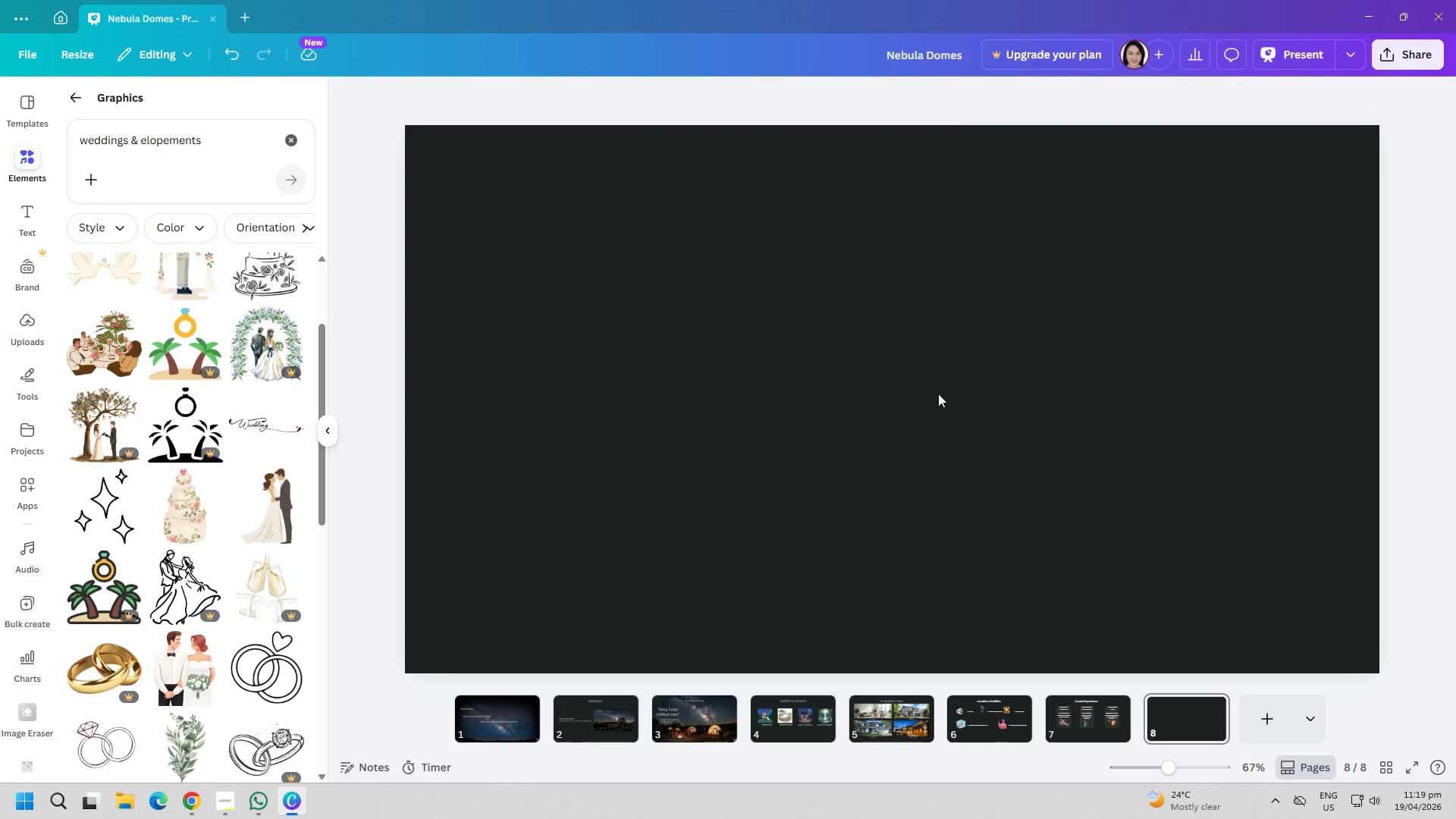 
key(Control+V)
 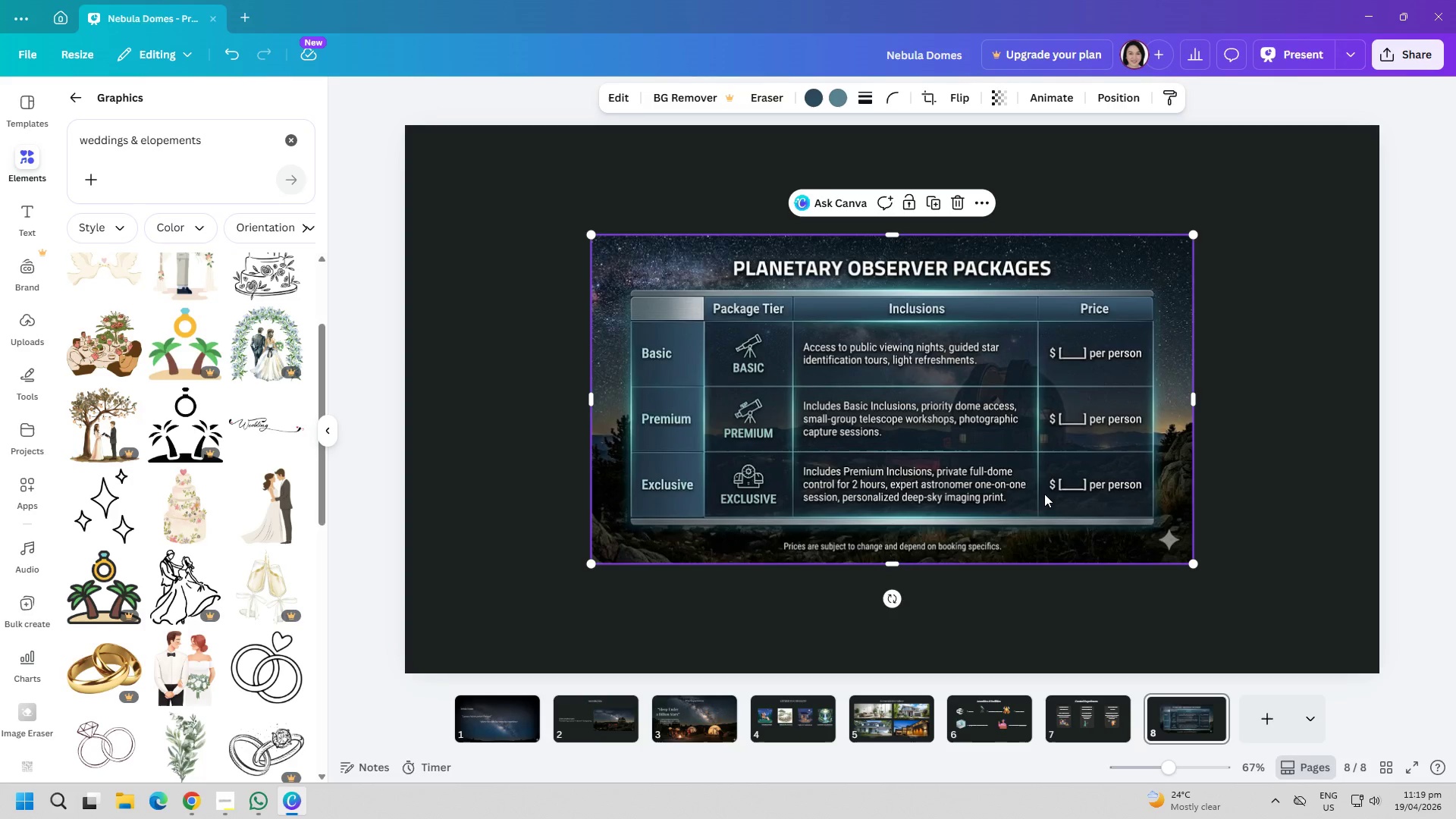 
wait(29.7)
 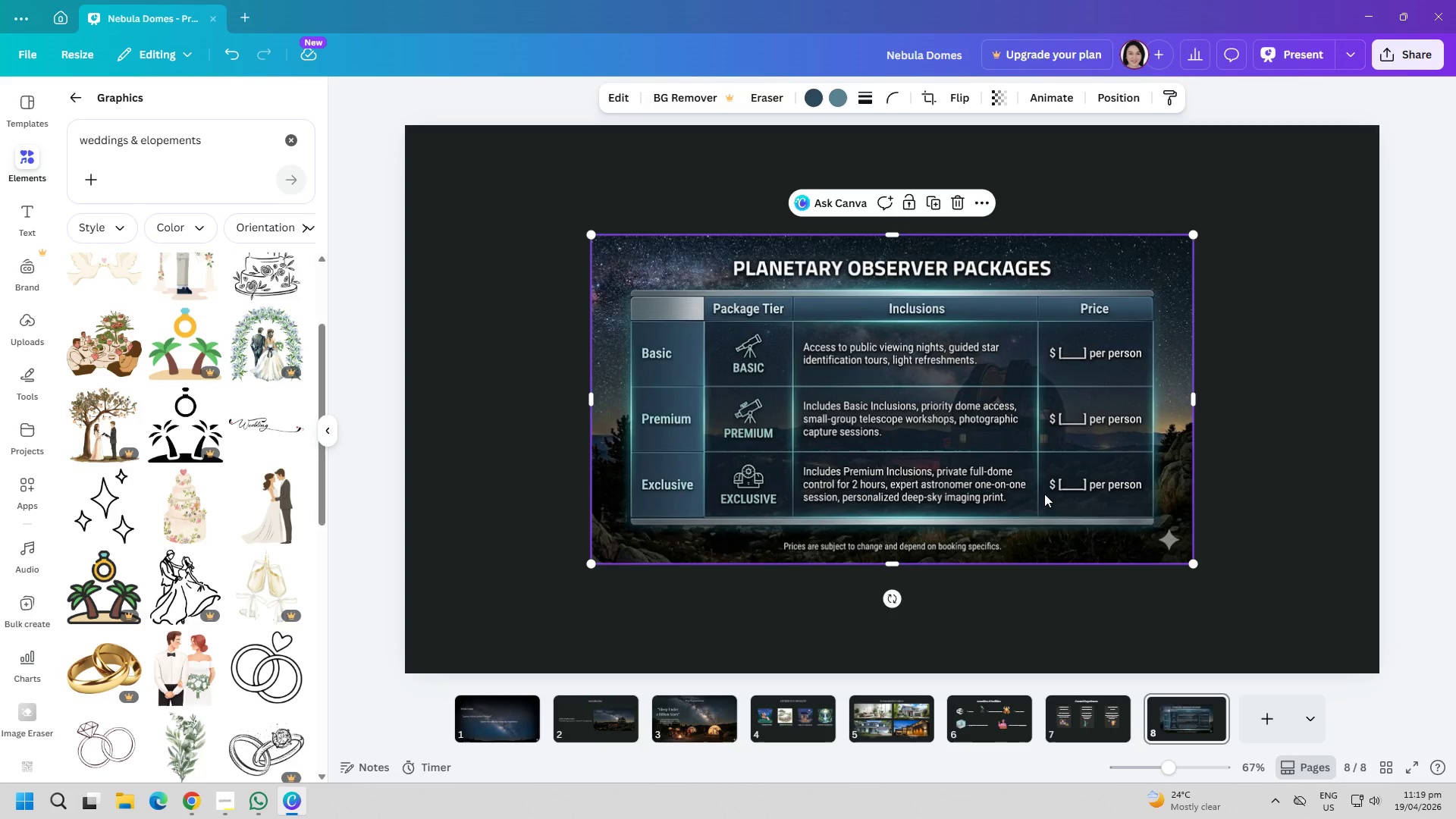 
left_click([1051, 601])
 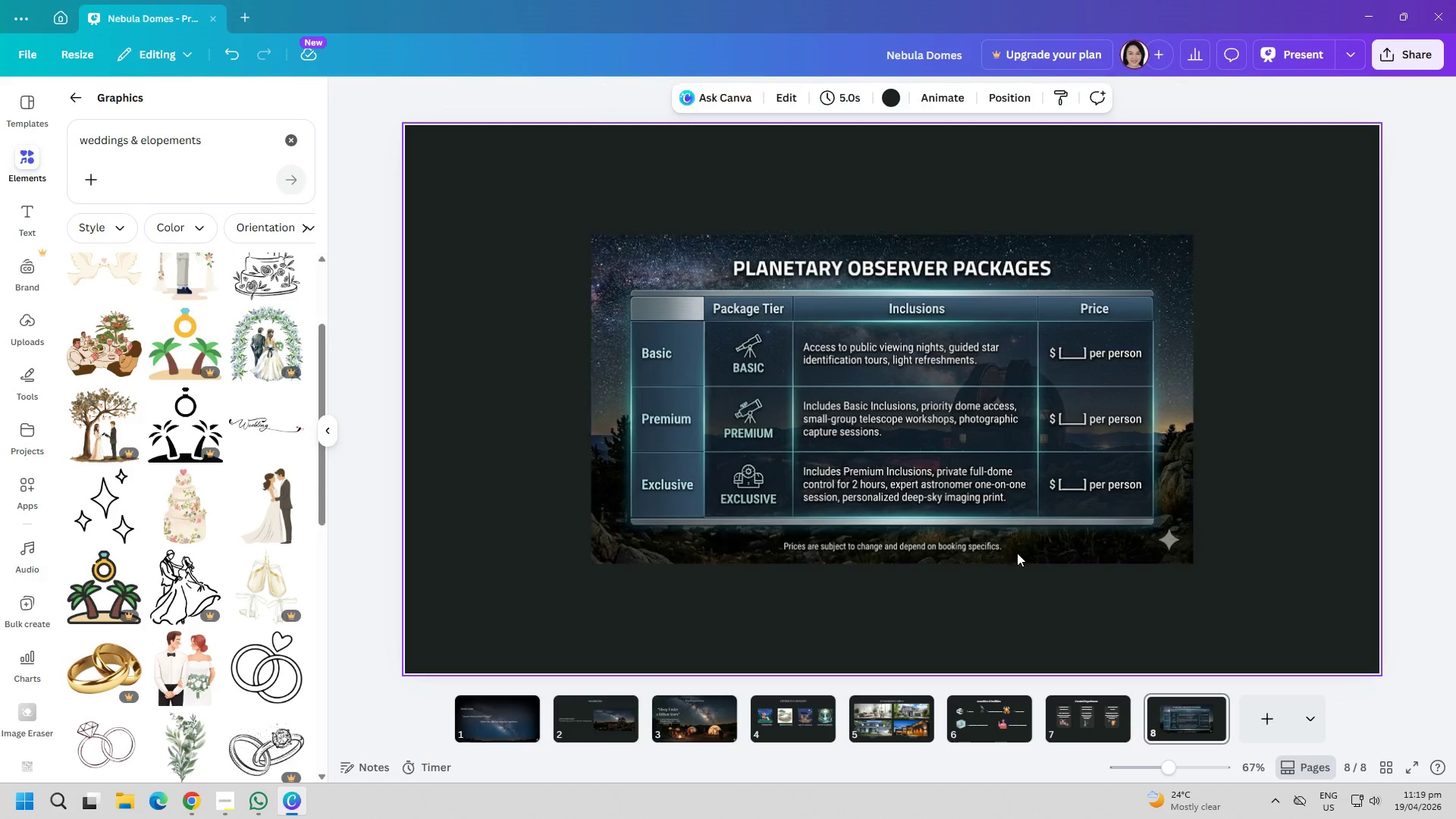 
left_click_drag(start_coordinate=[969, 491], to_coordinate=[909, 475])
 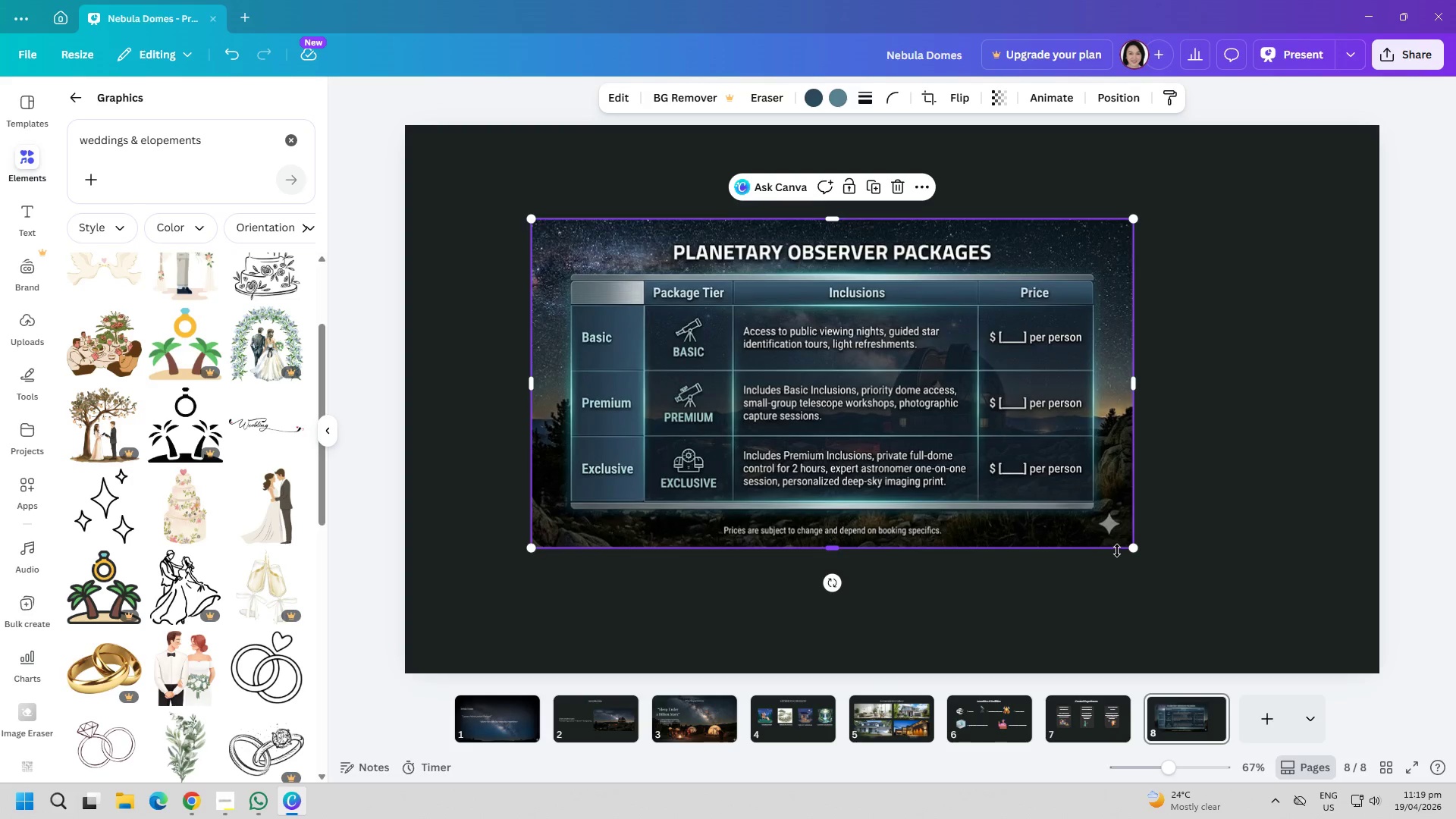 
left_click_drag(start_coordinate=[1136, 551], to_coordinate=[1229, 576])
 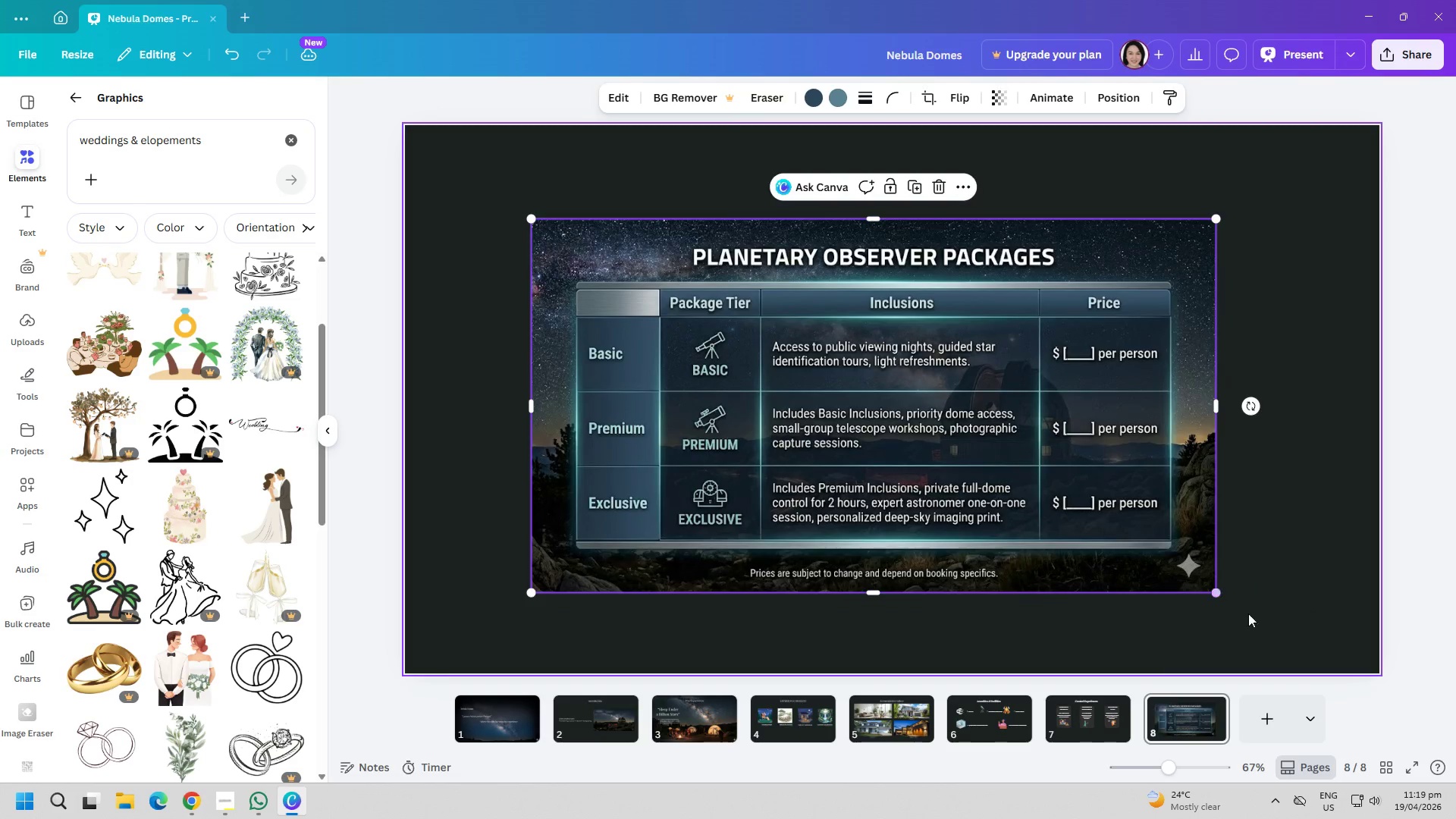 
left_click_drag(start_coordinate=[1244, 637], to_coordinate=[1242, 648])
 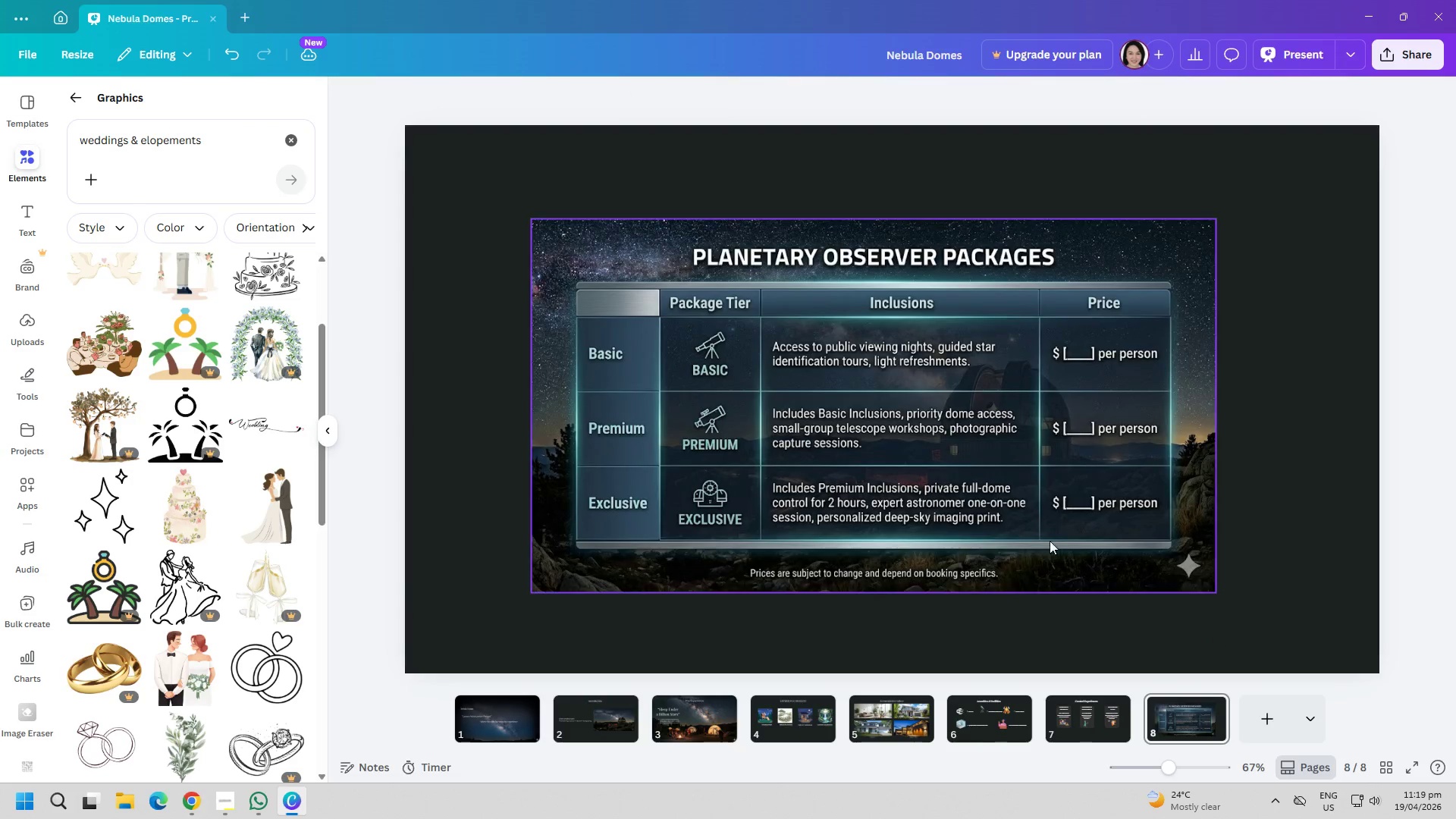 
left_click_drag(start_coordinate=[999, 510], to_coordinate=[1020, 535])
 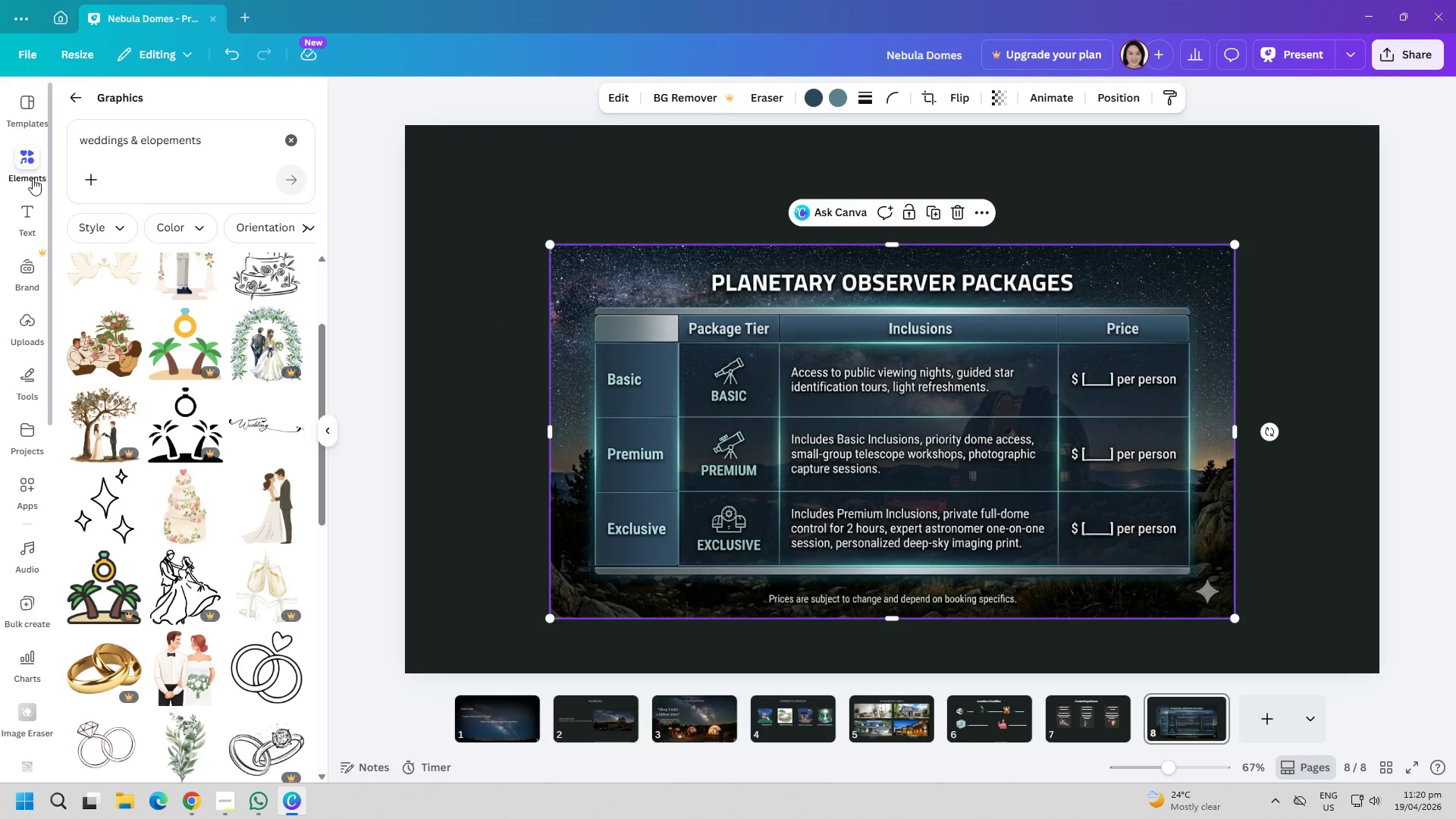 
left_click([19, 211])
 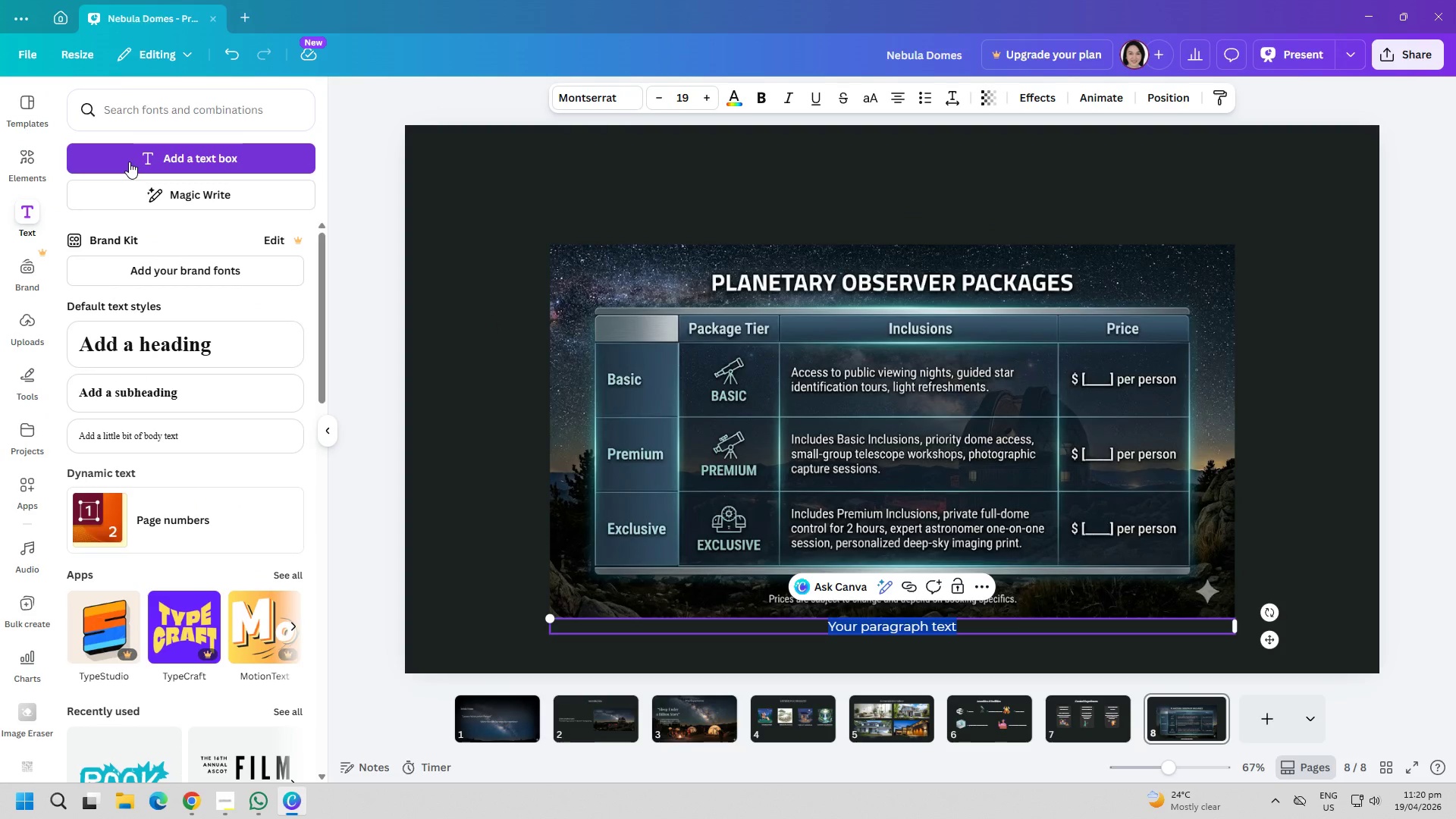 
wait(9.8)
 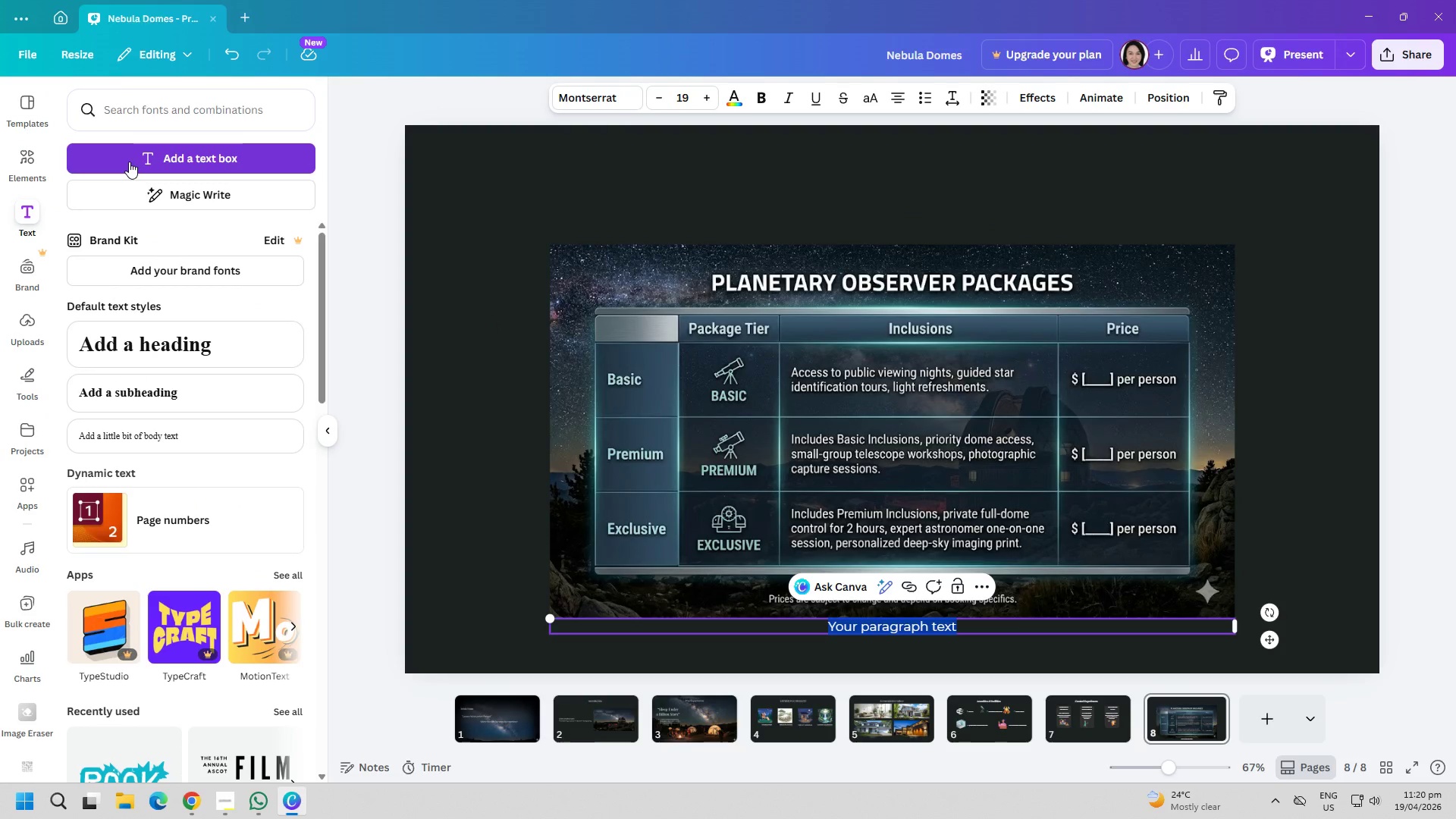 
type(Pricing tab)
key(Backspace)
key(Backspace)
type(T)
key(Backspace)
key(Backspace)
type(Table)
 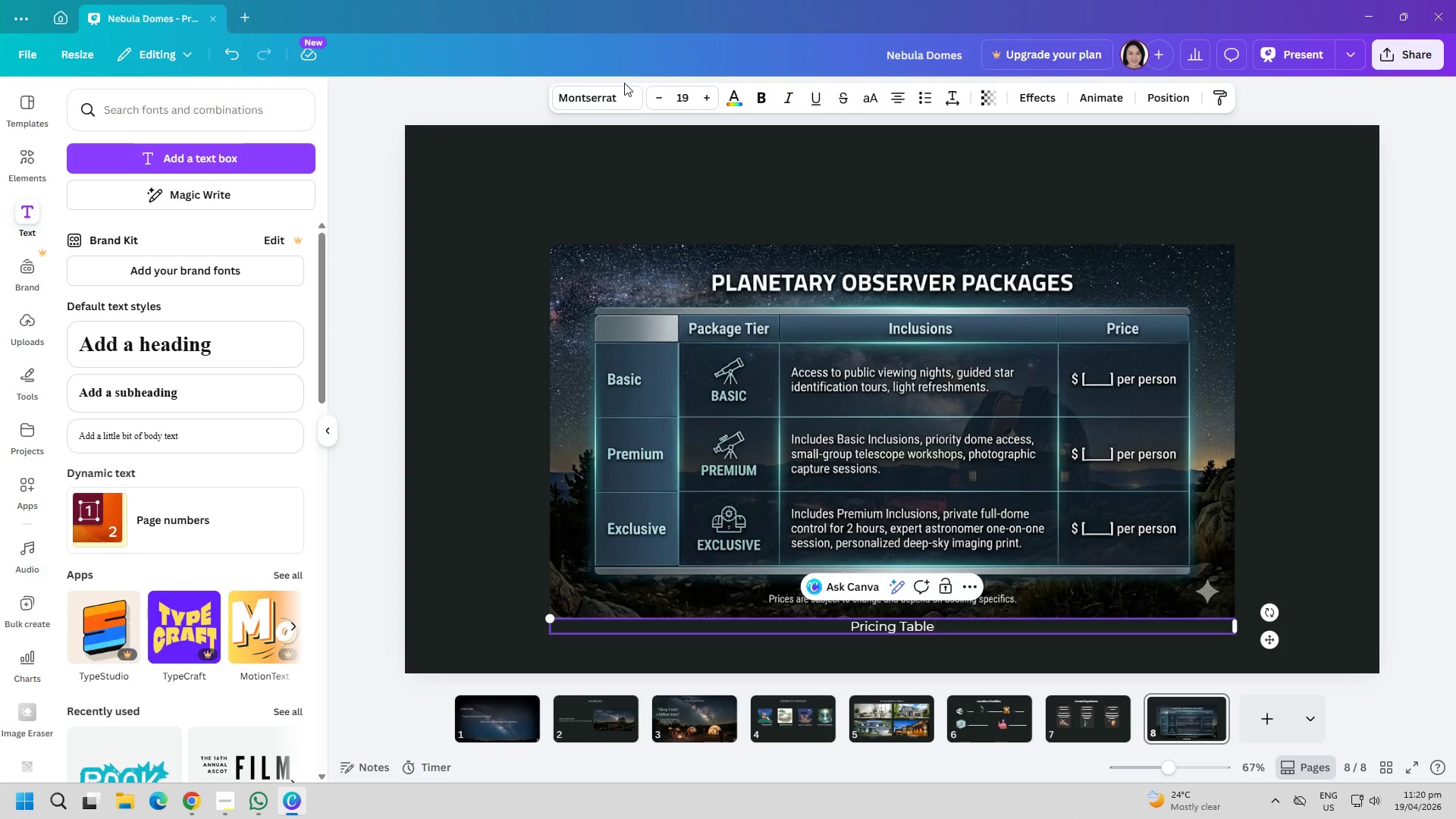 
double_click([614, 93])
 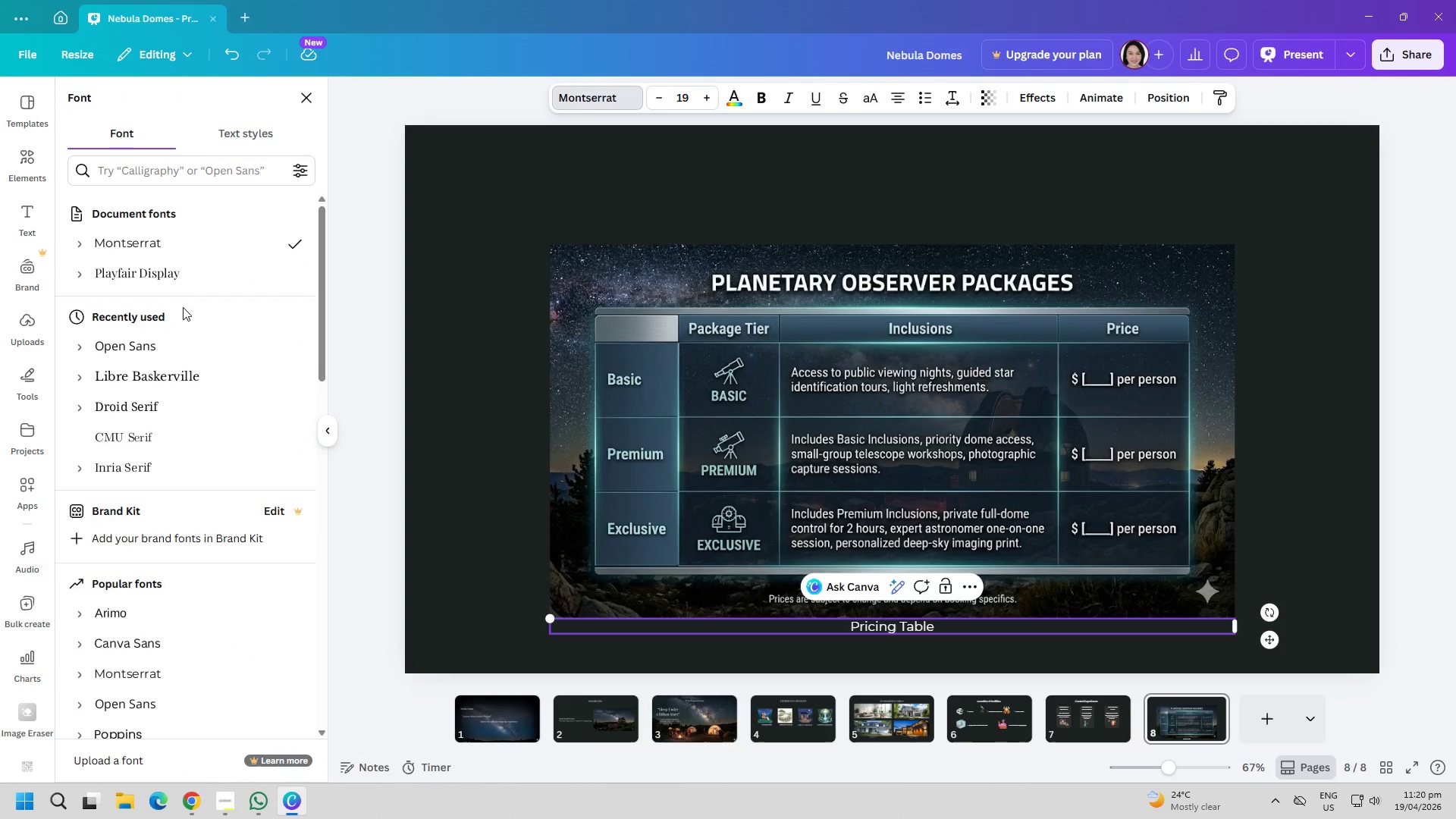 
left_click([172, 276])
 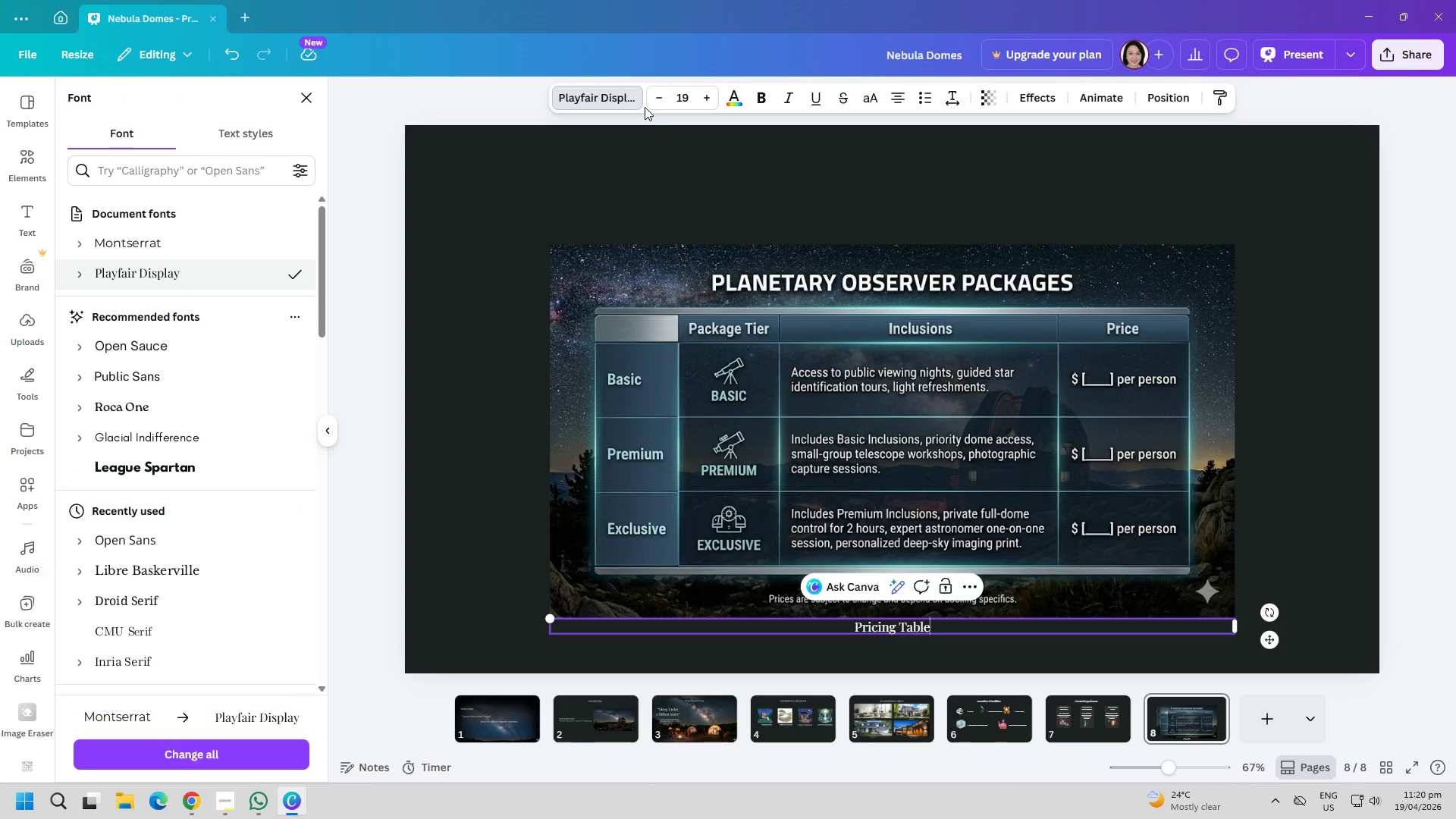 
left_click([675, 93])
 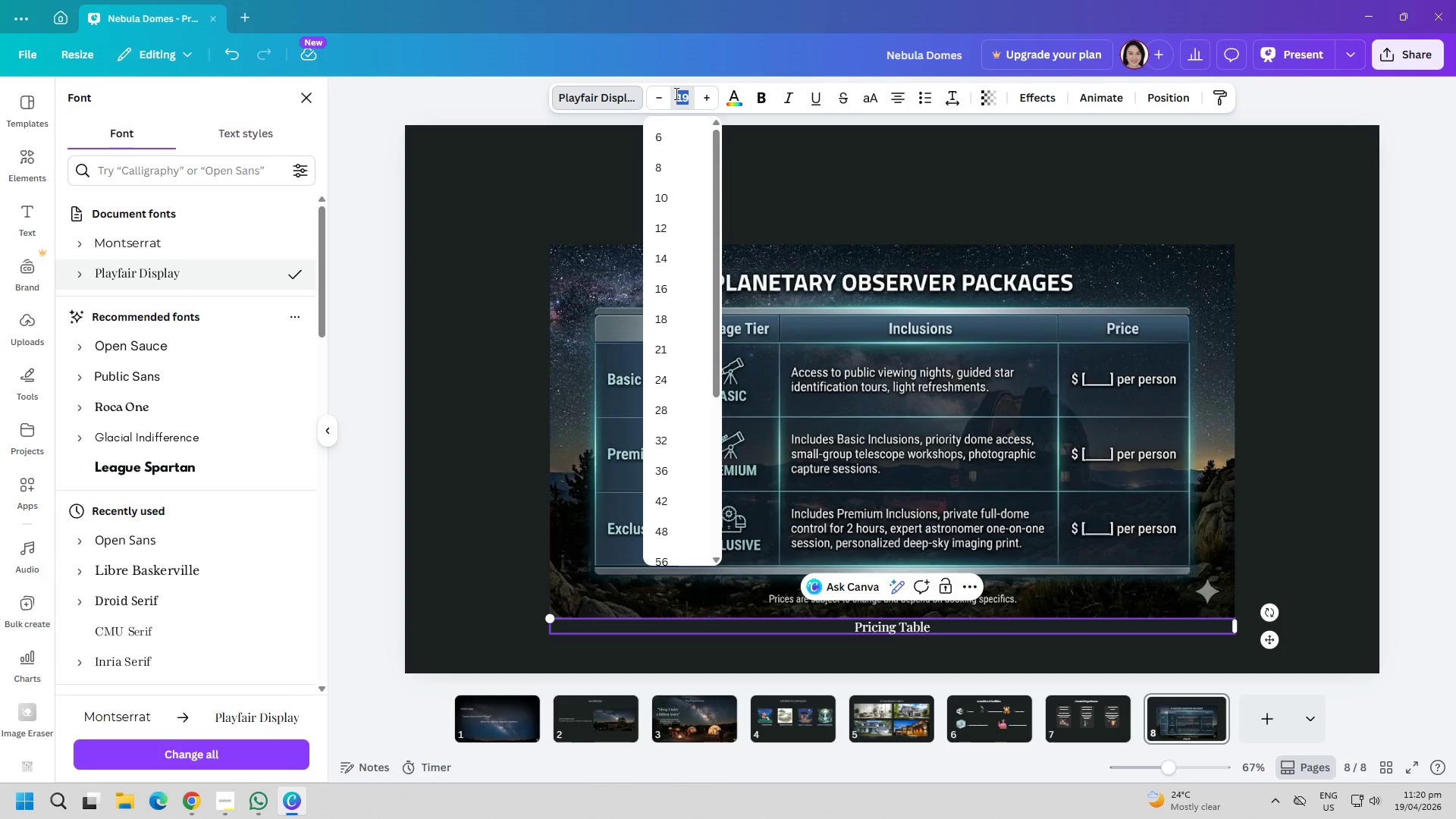 
type(40)
 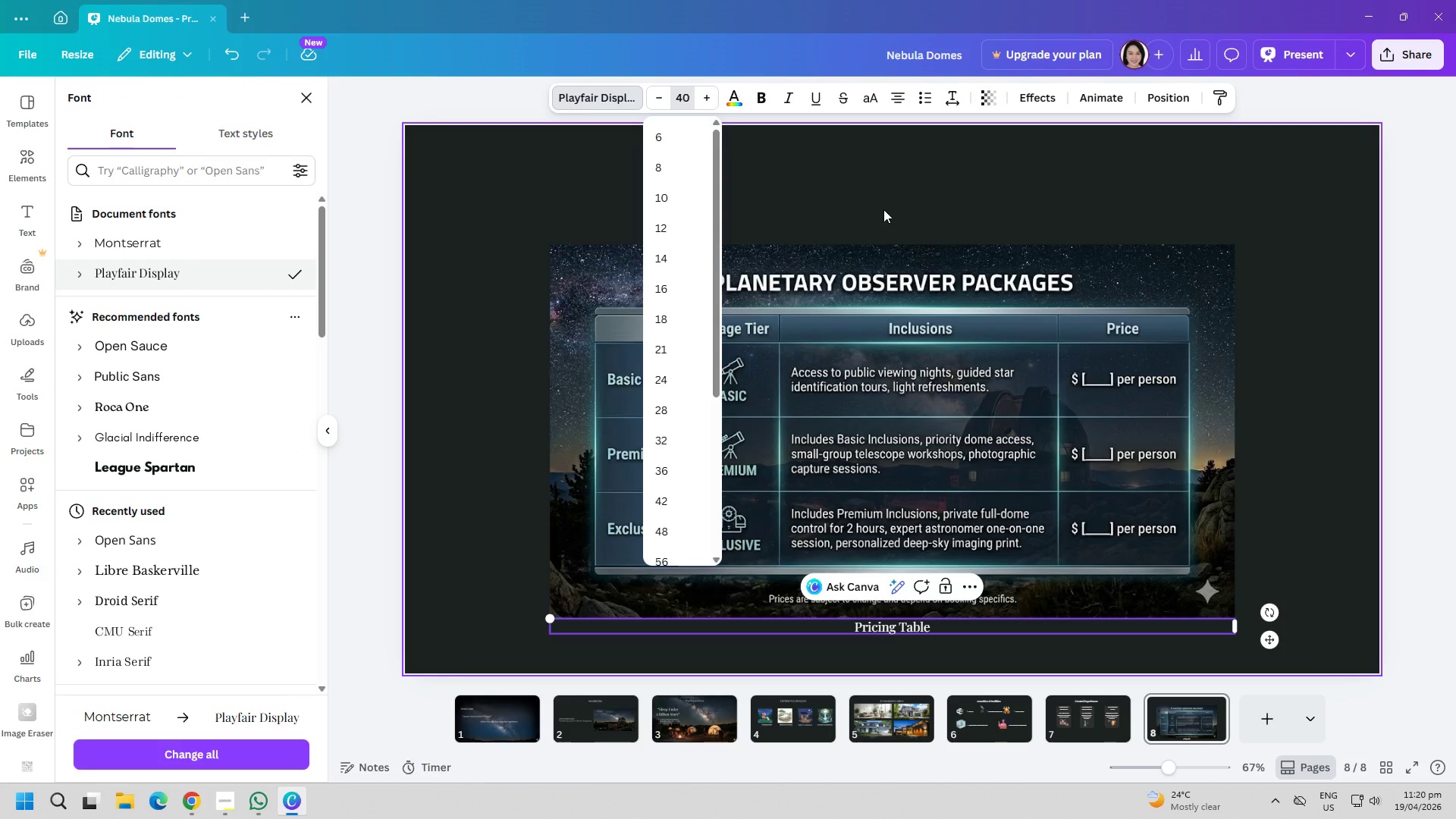 
left_click([900, 175])
 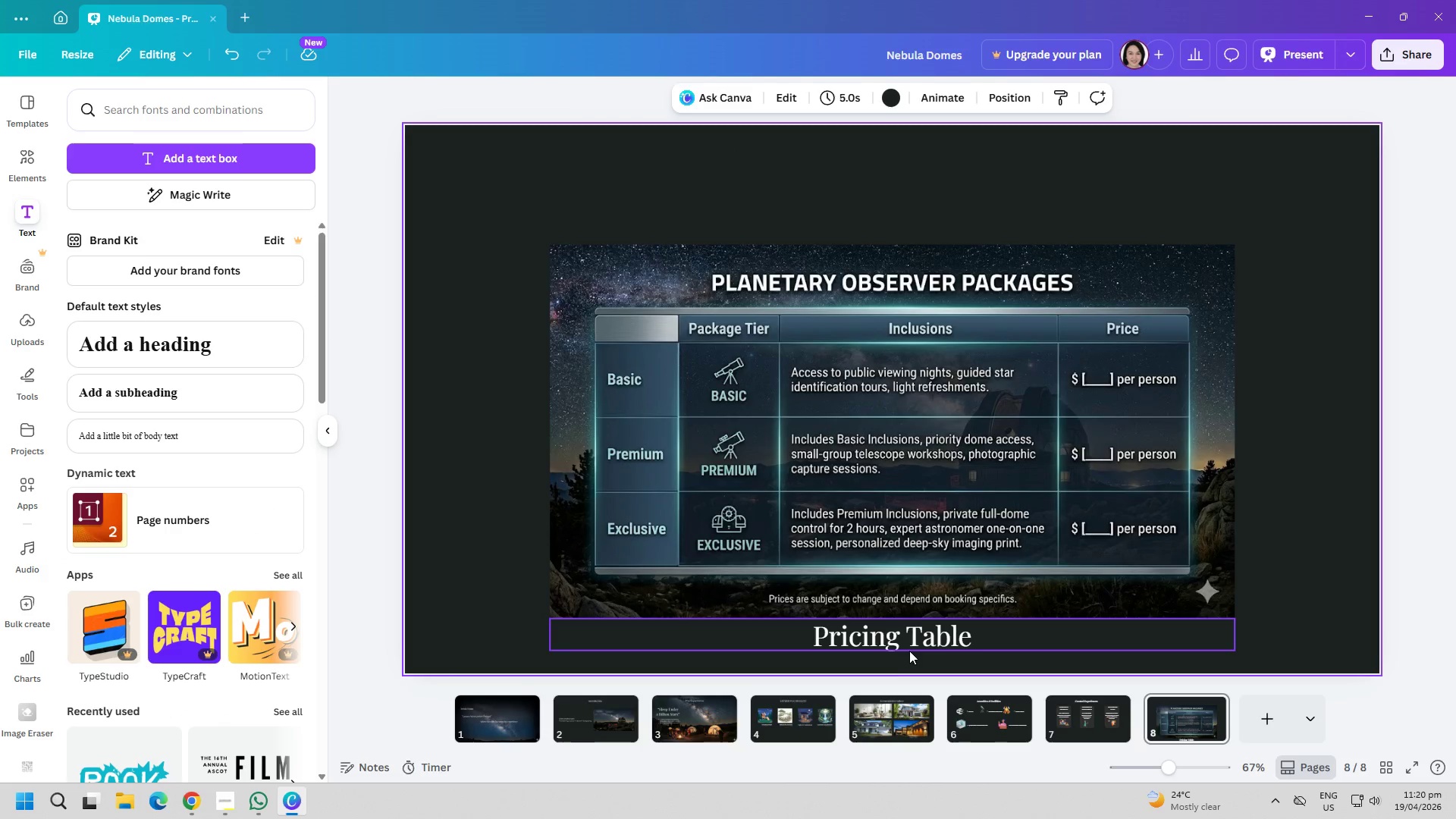 
left_click_drag(start_coordinate=[911, 642], to_coordinate=[897, 201])
 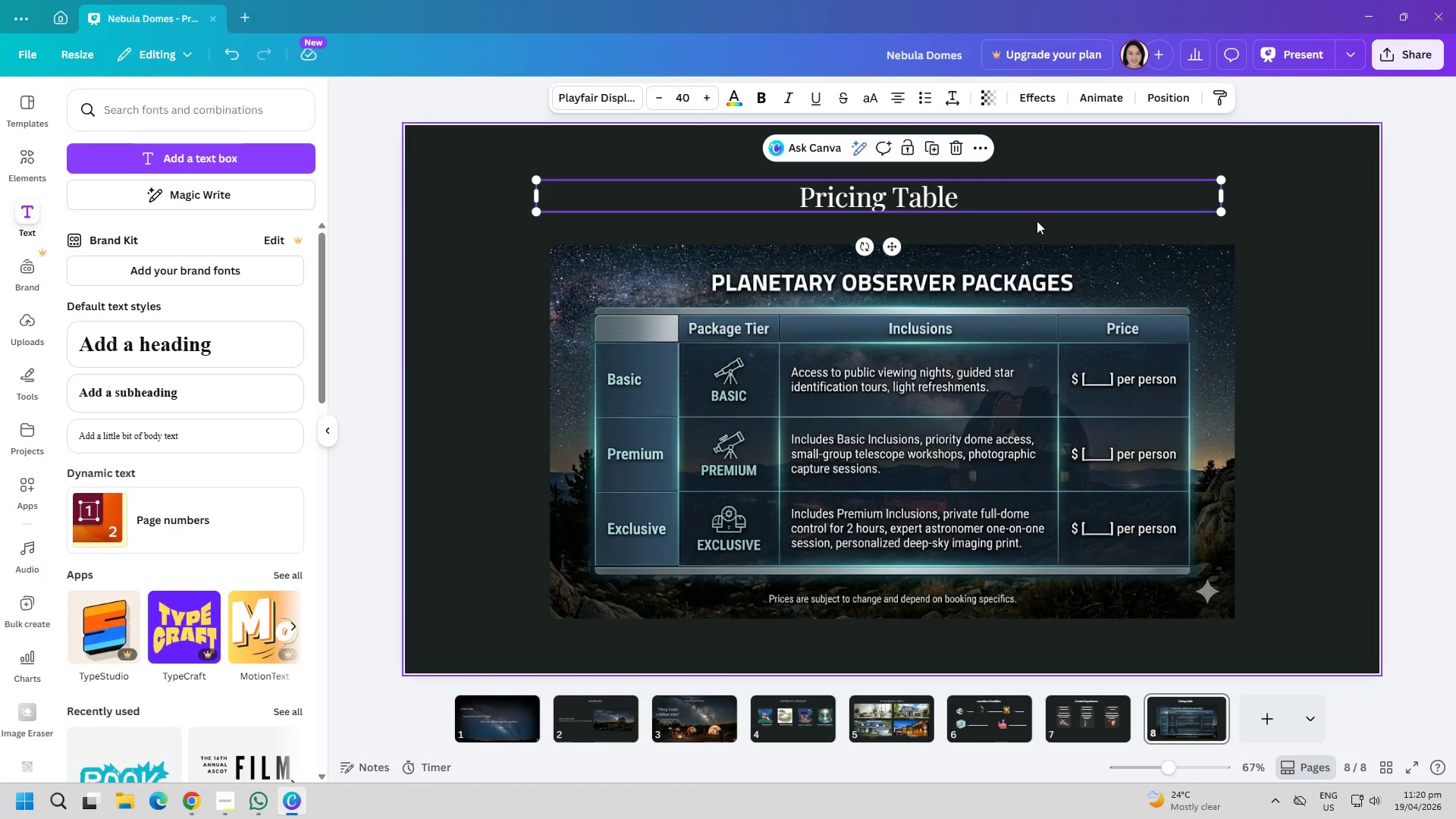 
left_click([1086, 226])
 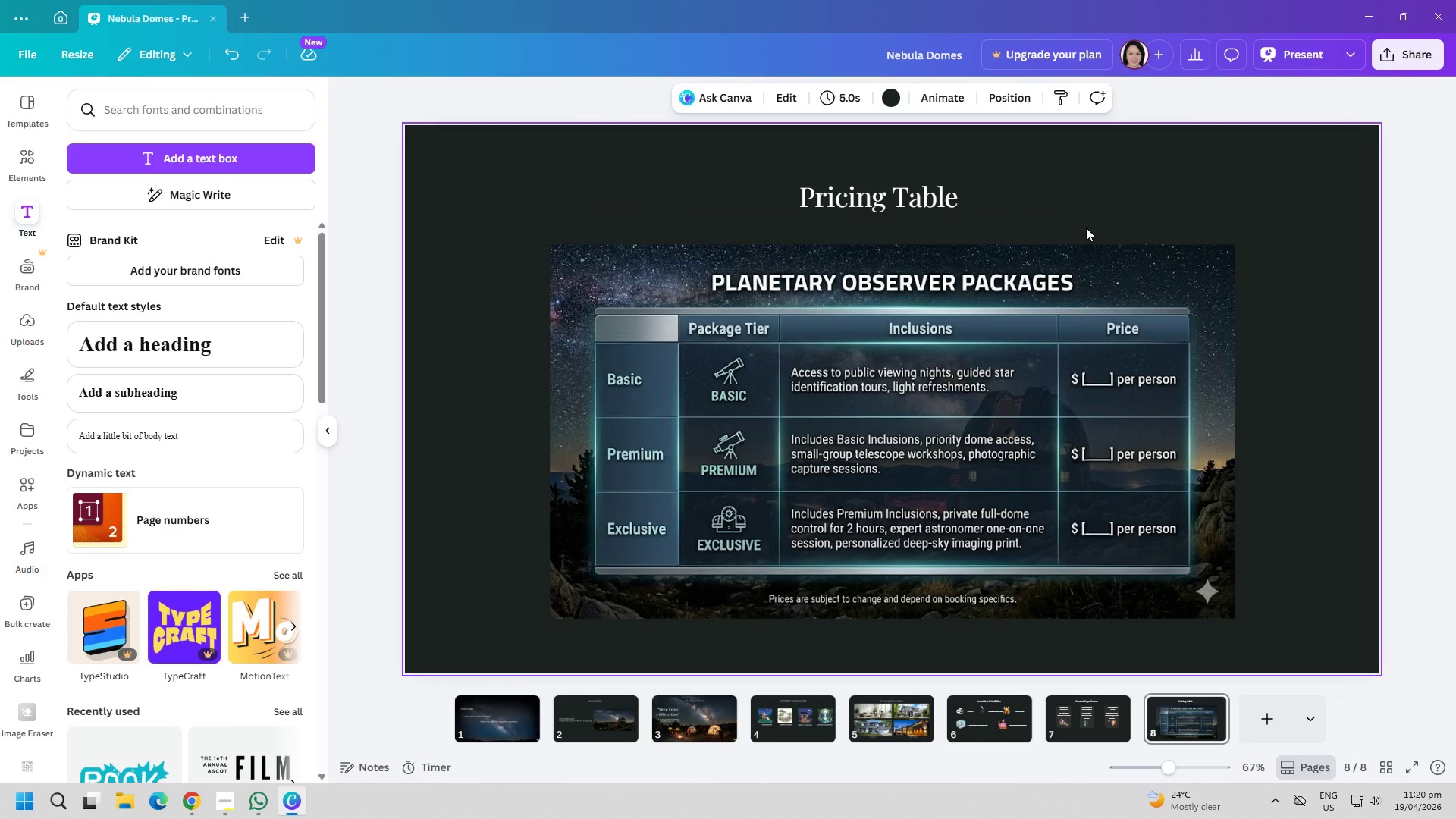 
wait(28.47)
 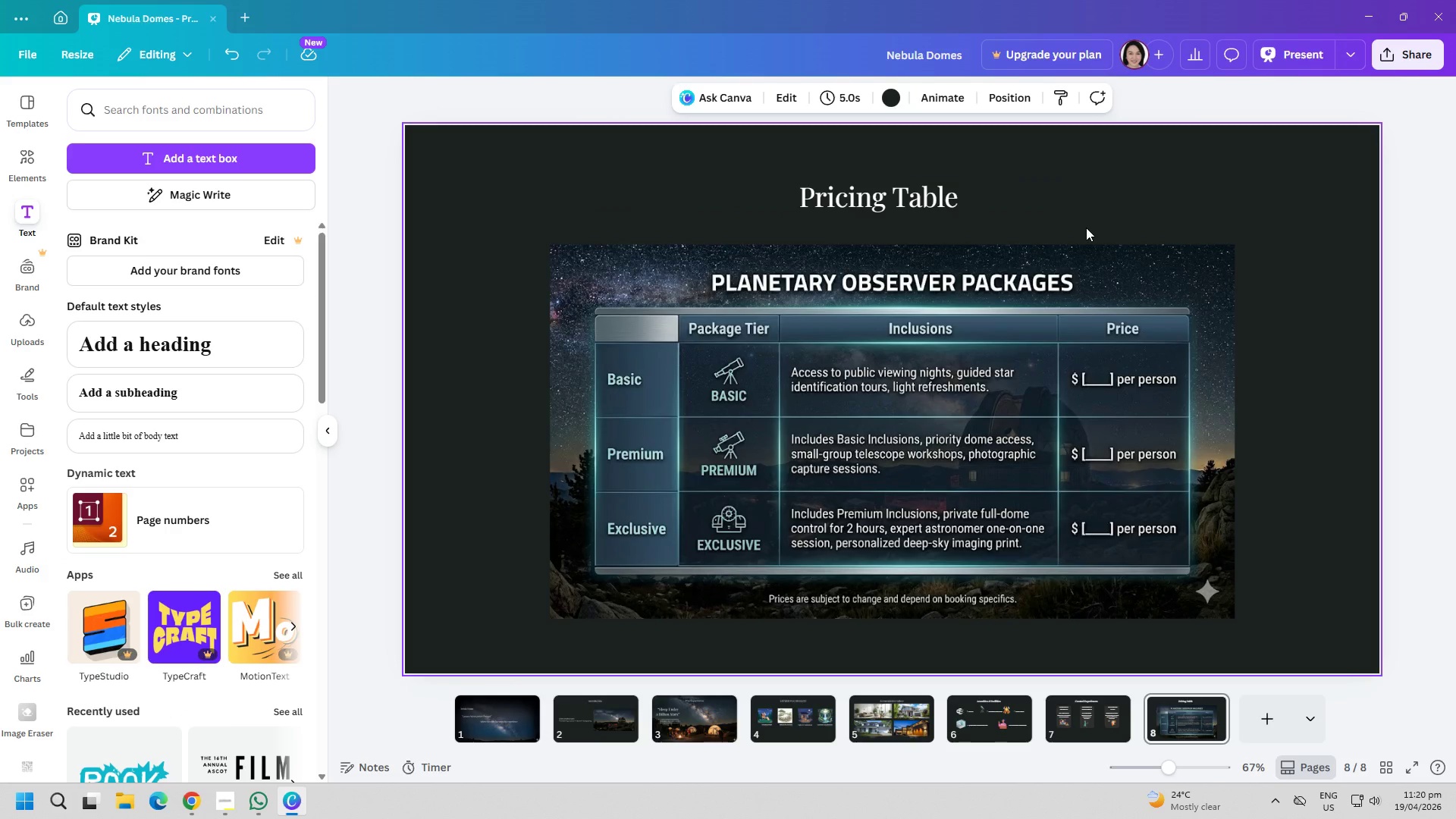 
left_click([863, 573])
 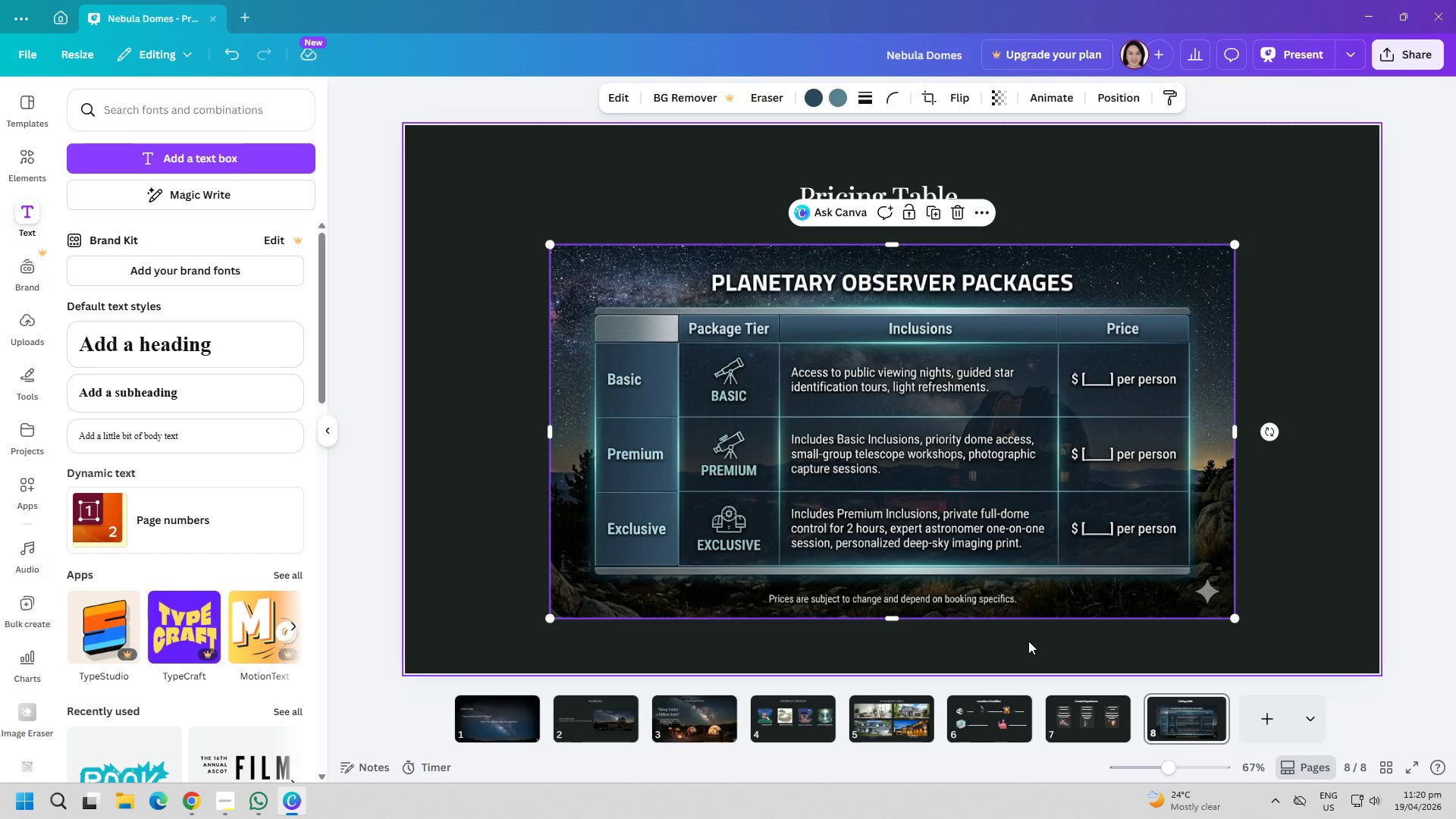 
left_click([1038, 644])
 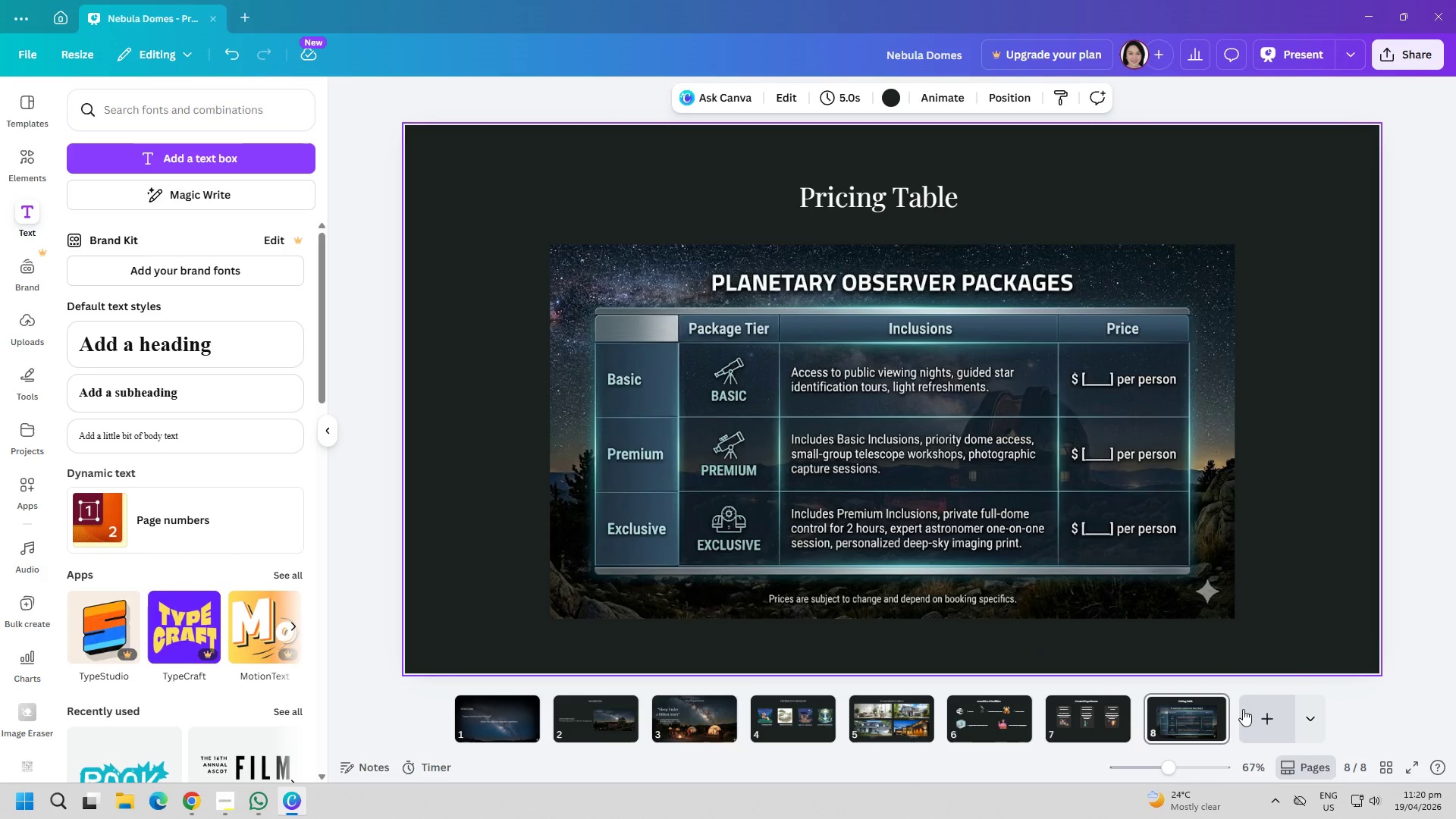 
left_click([1248, 711])
 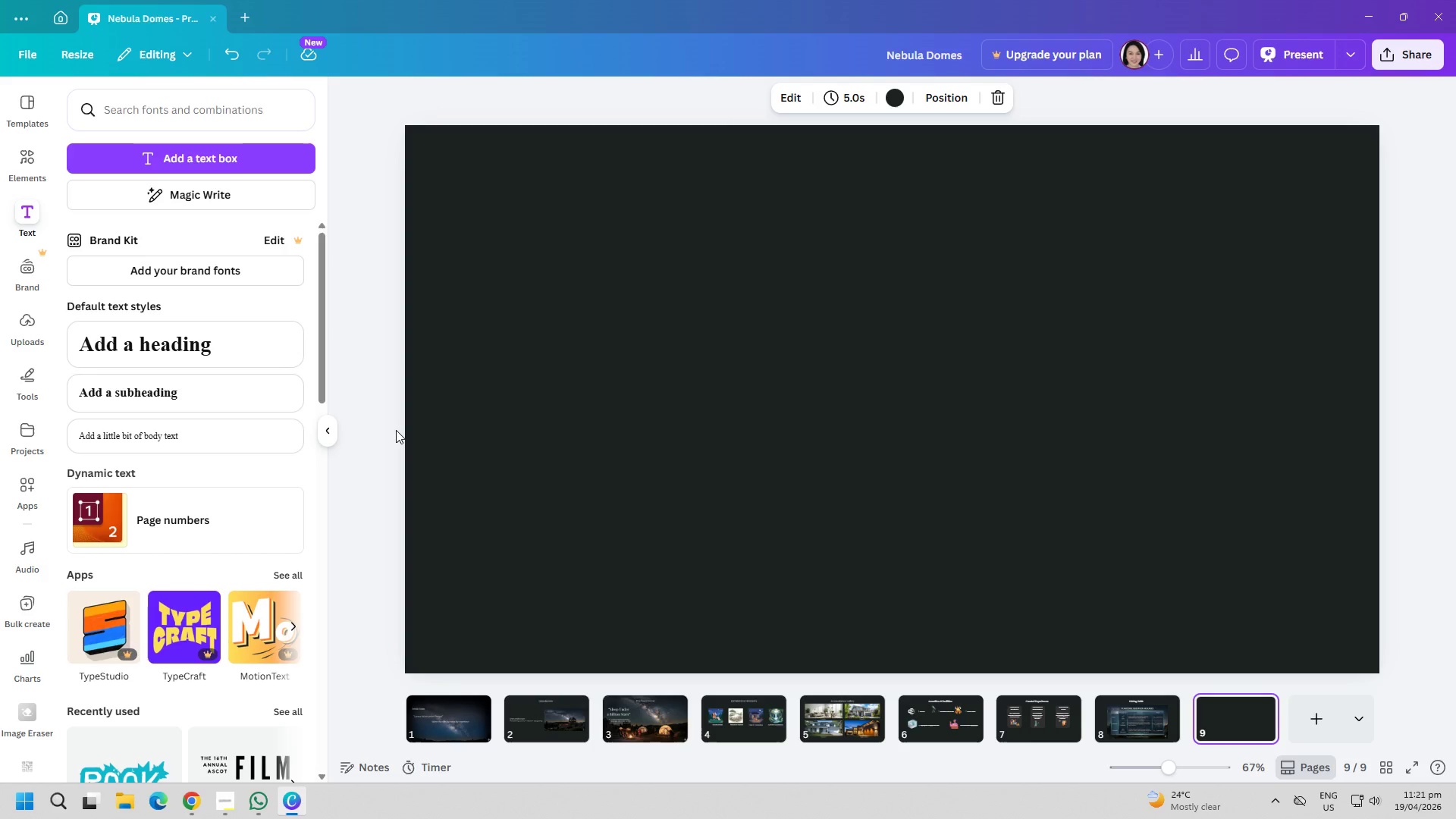 
wait(5.95)
 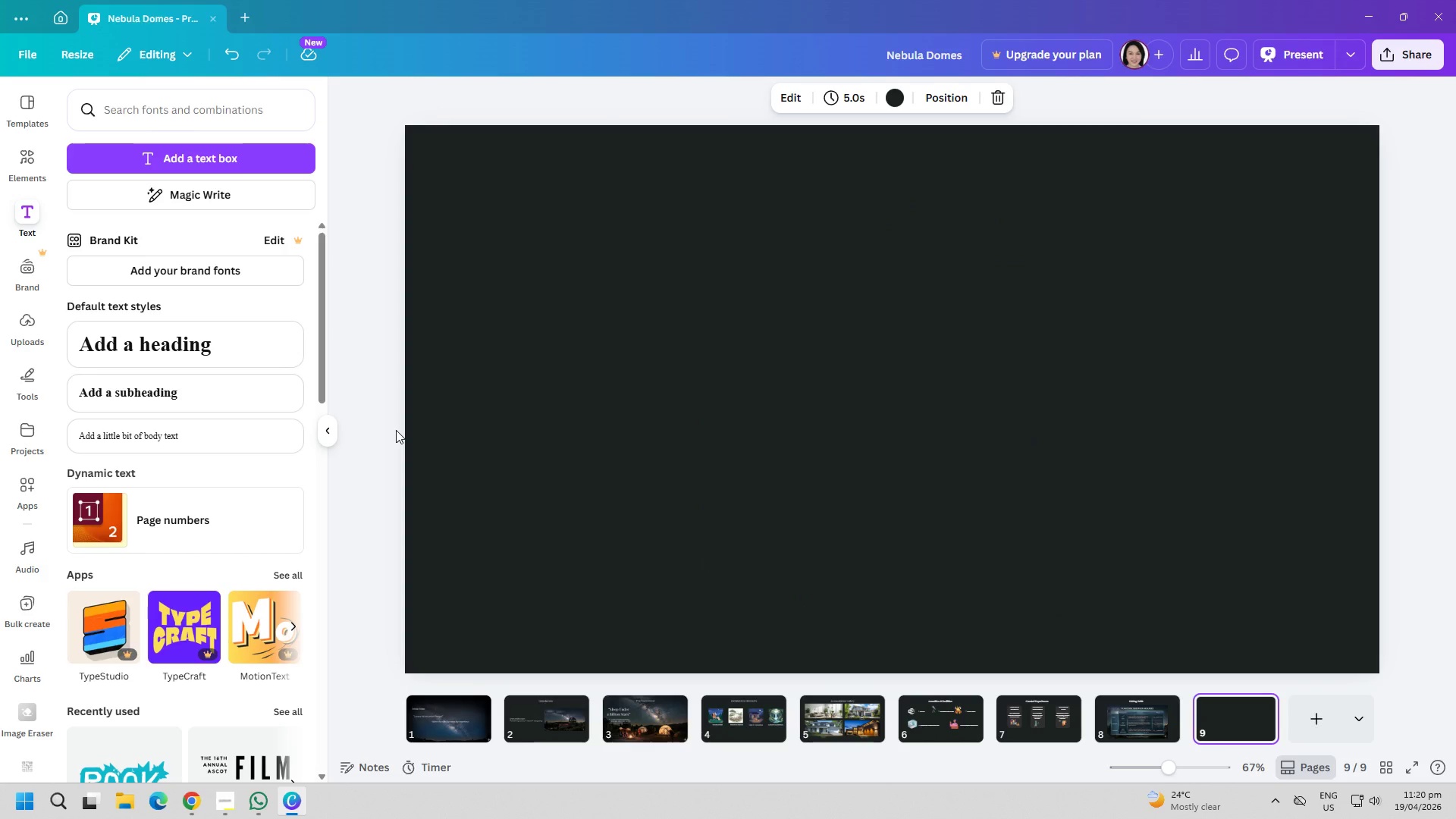 
left_click([186, 146])
 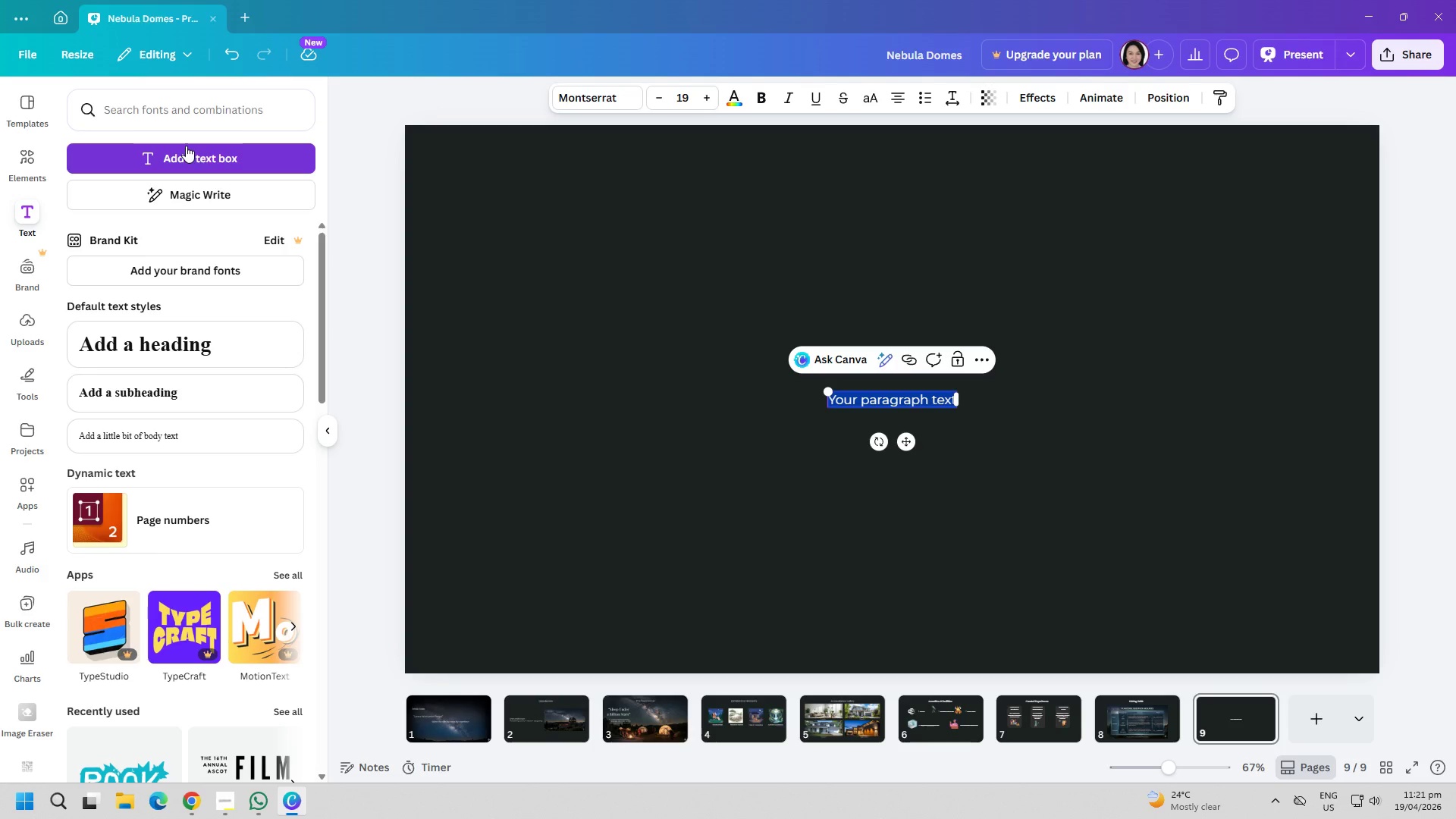 
type(Partner & Incentives)
 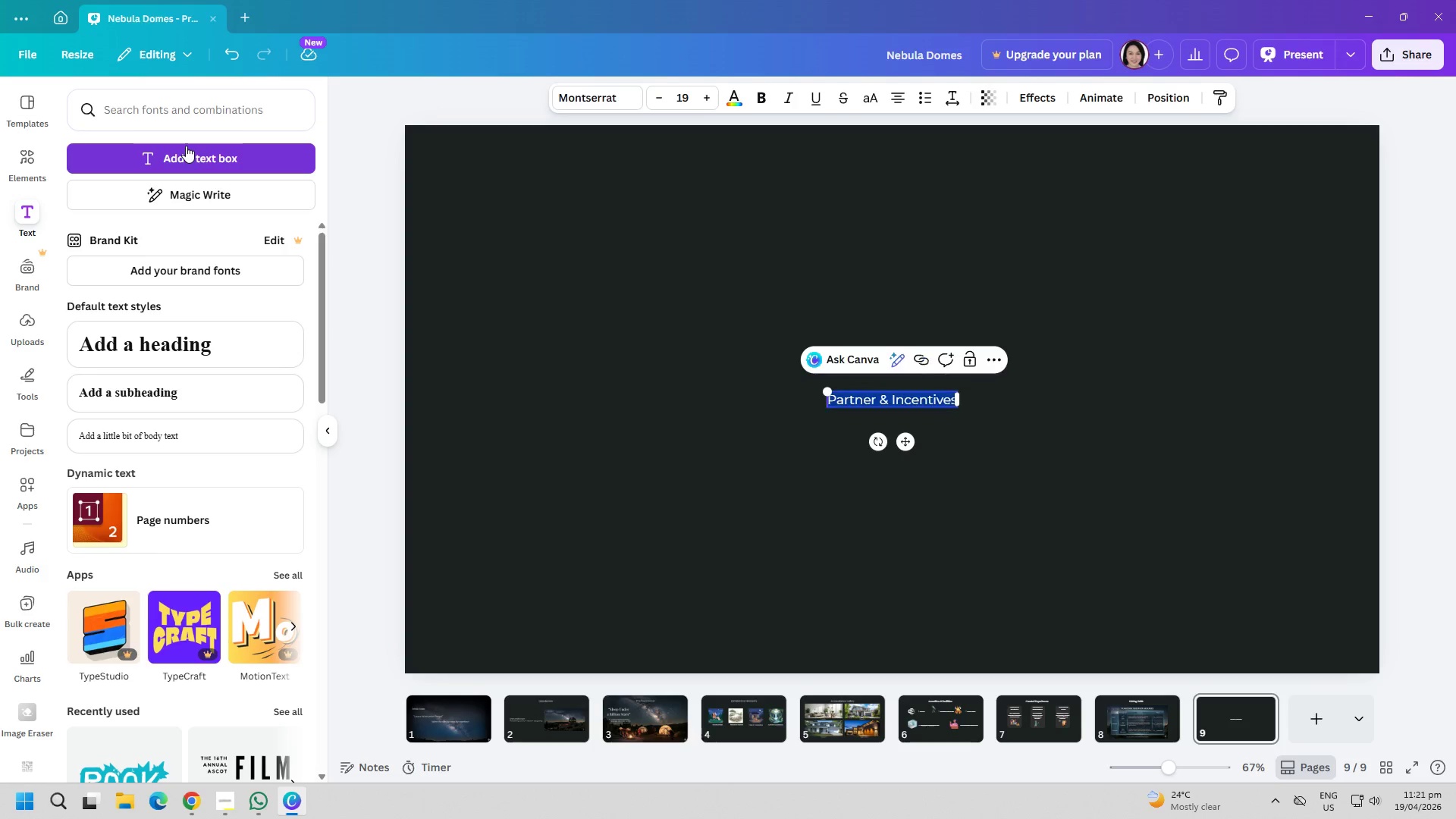 
 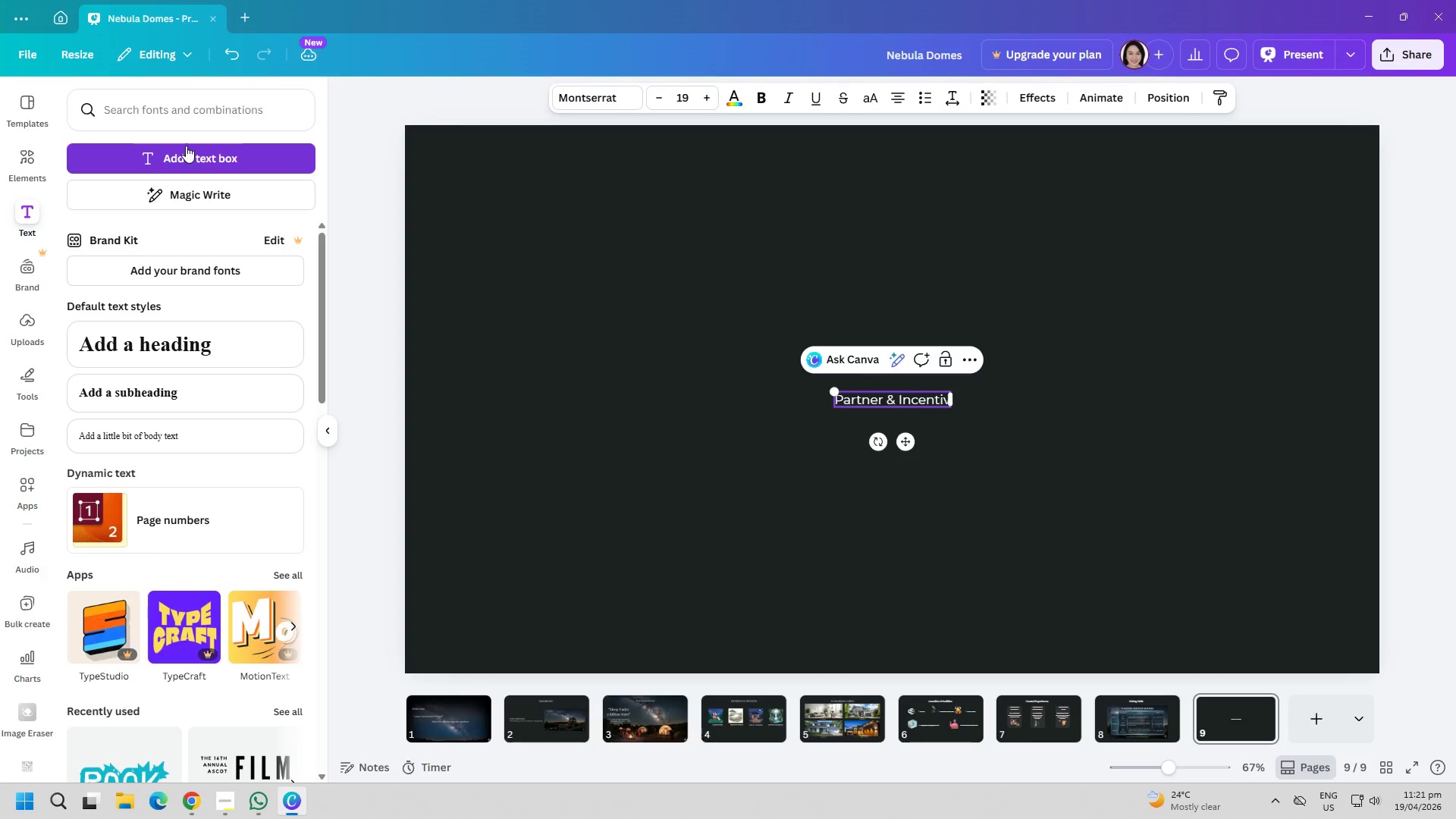 
key(Control+ControlLeft)
 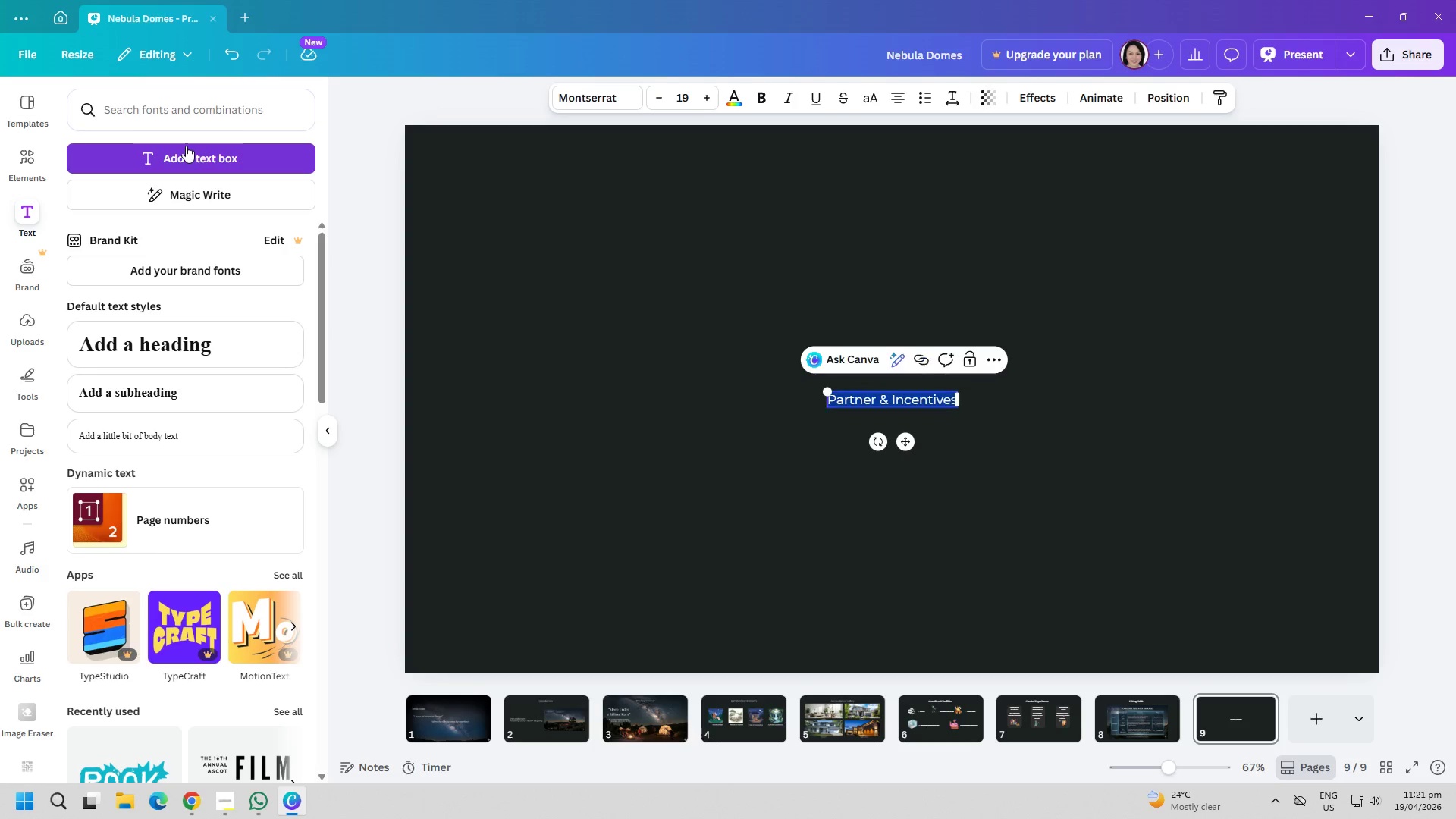 
key(Control+A)
 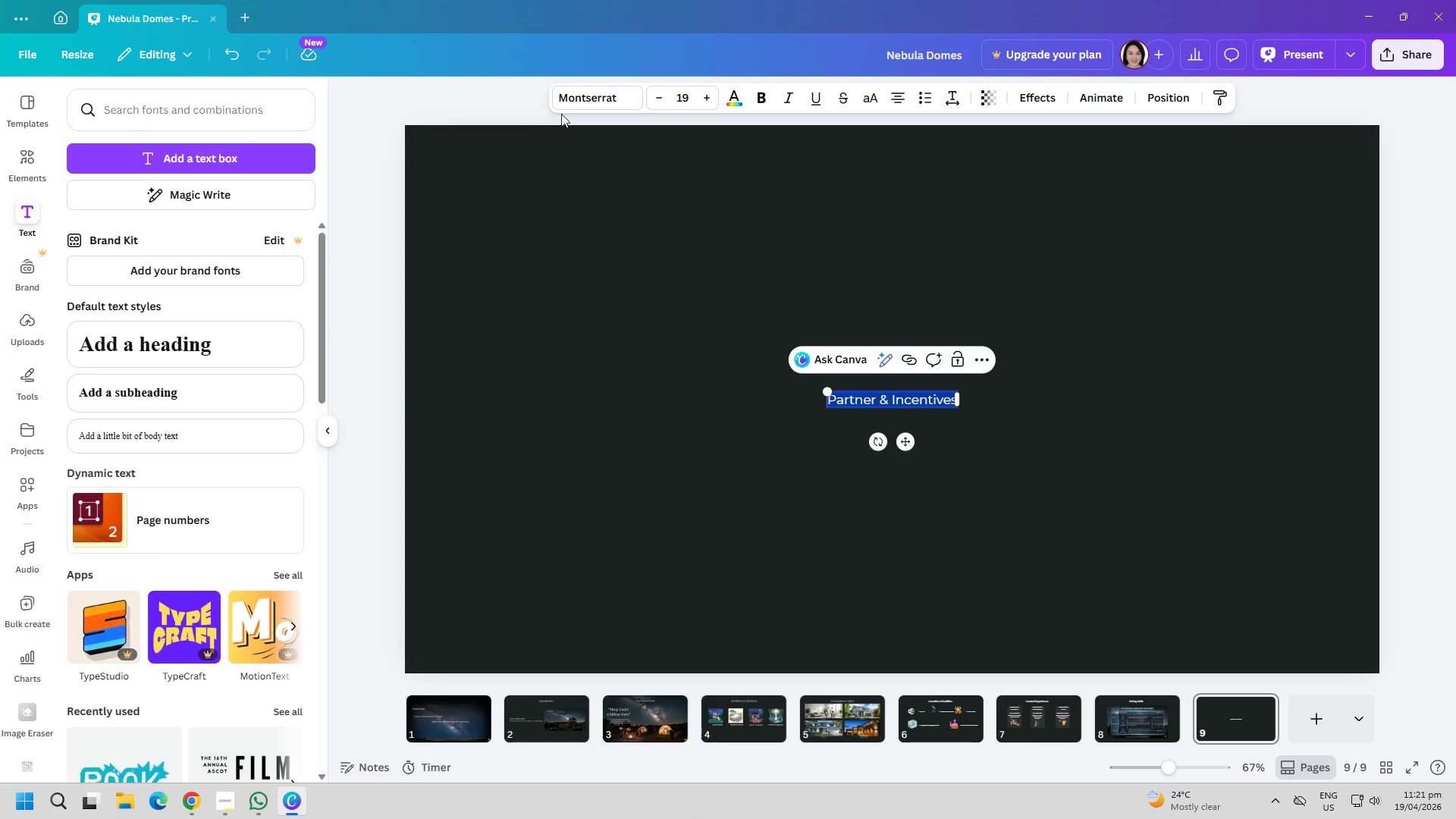 
left_click([585, 92])
 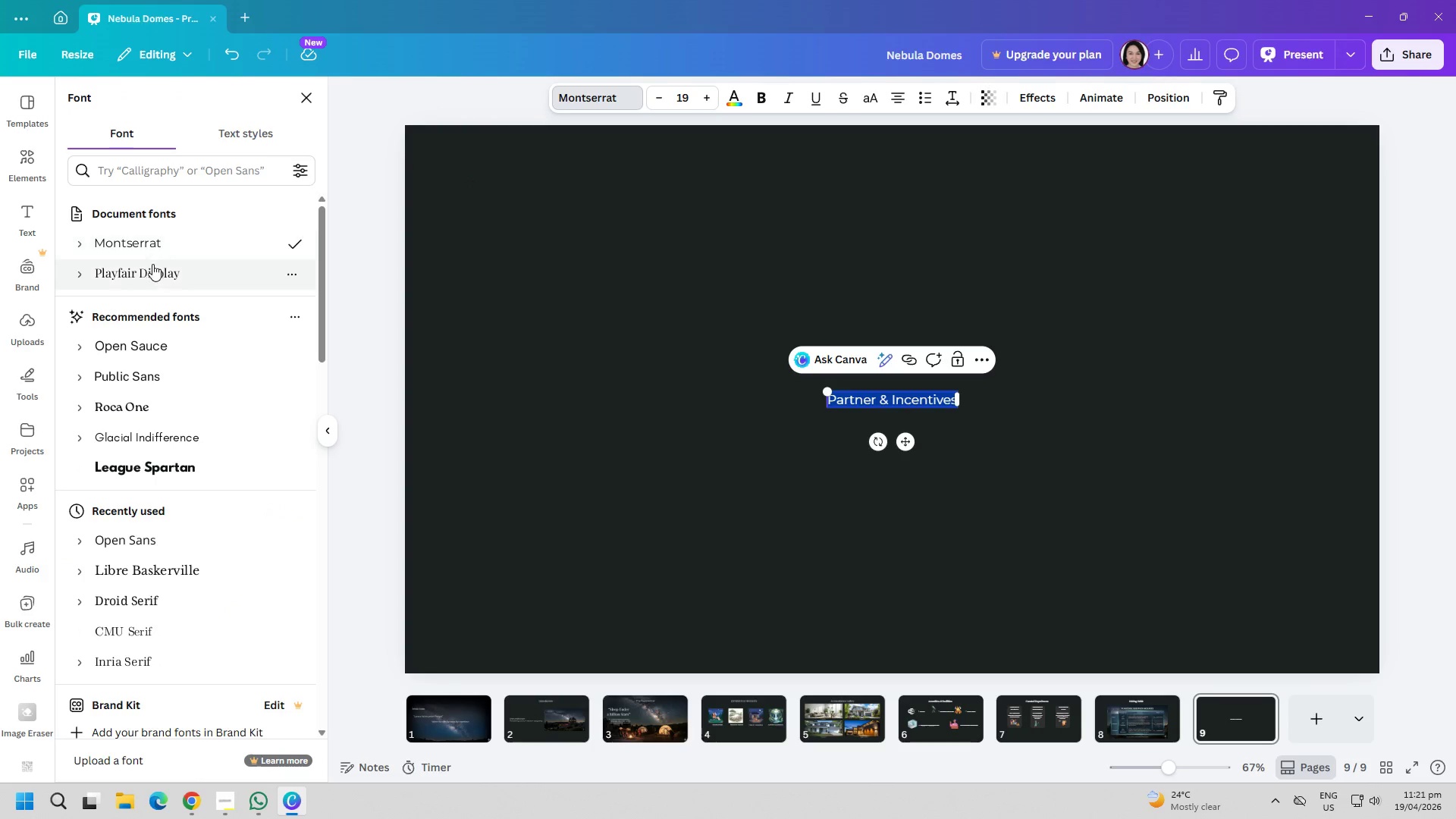 
left_click([157, 267])
 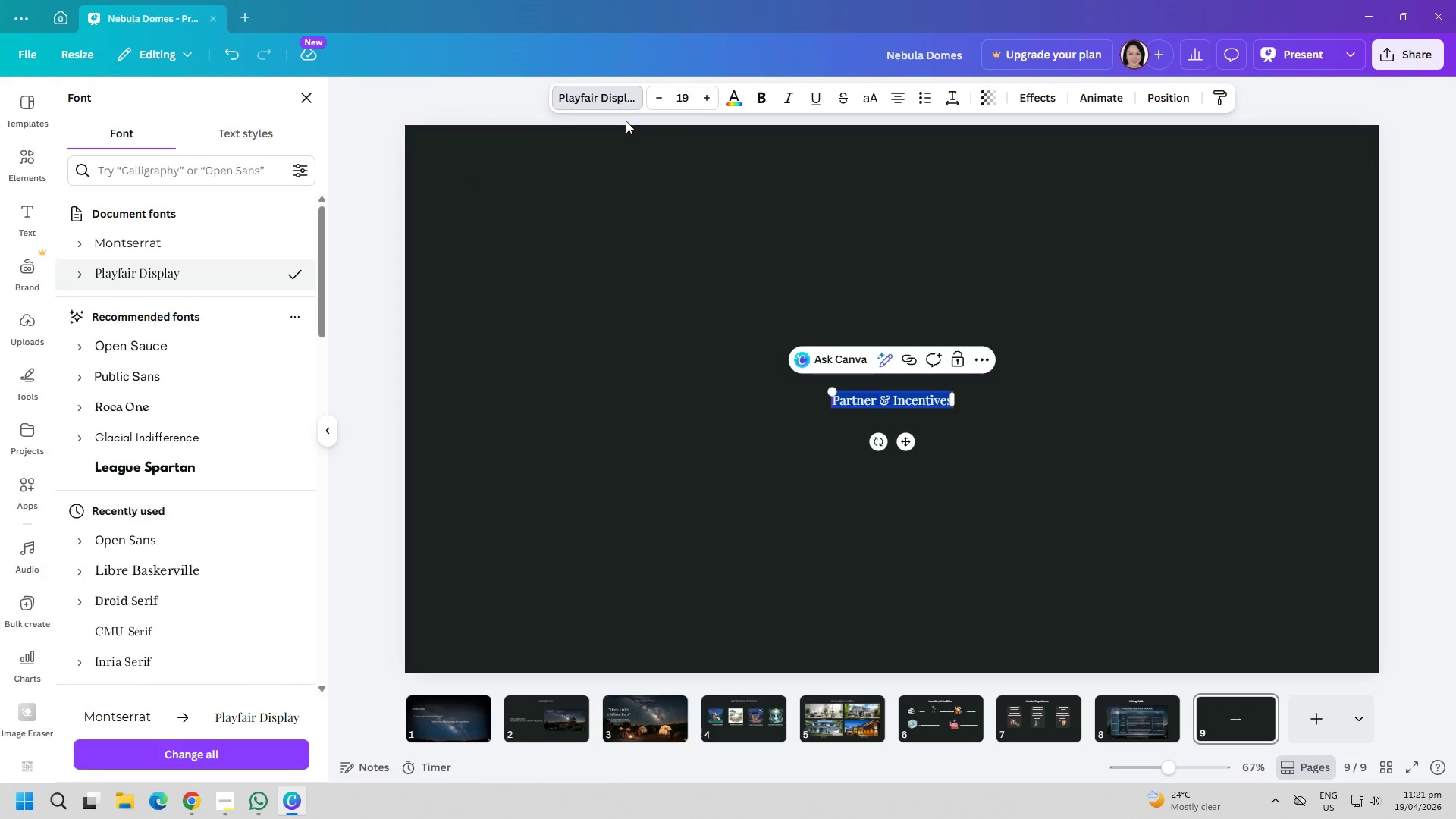 
left_click([676, 100])
 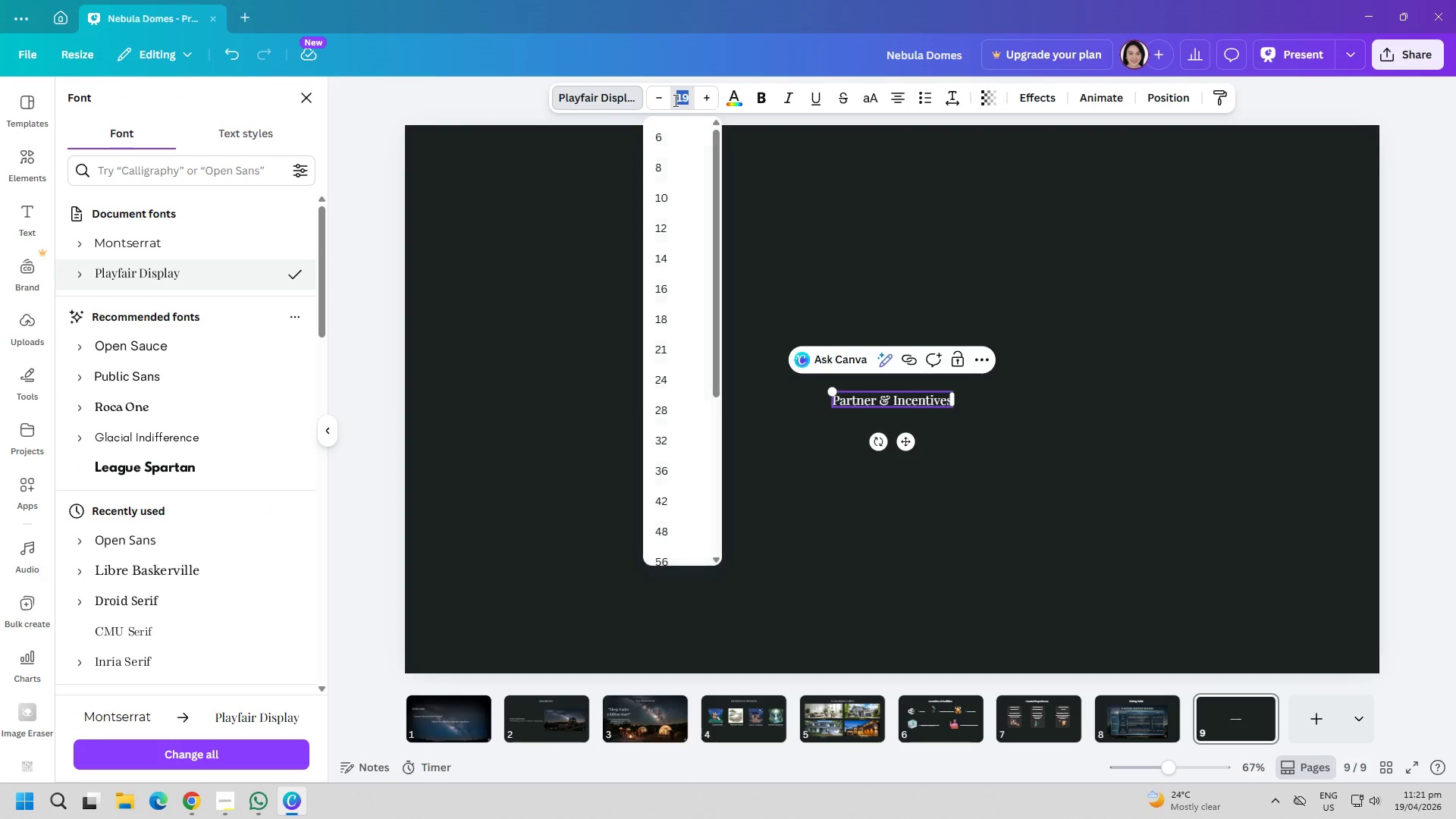 
type(40)
 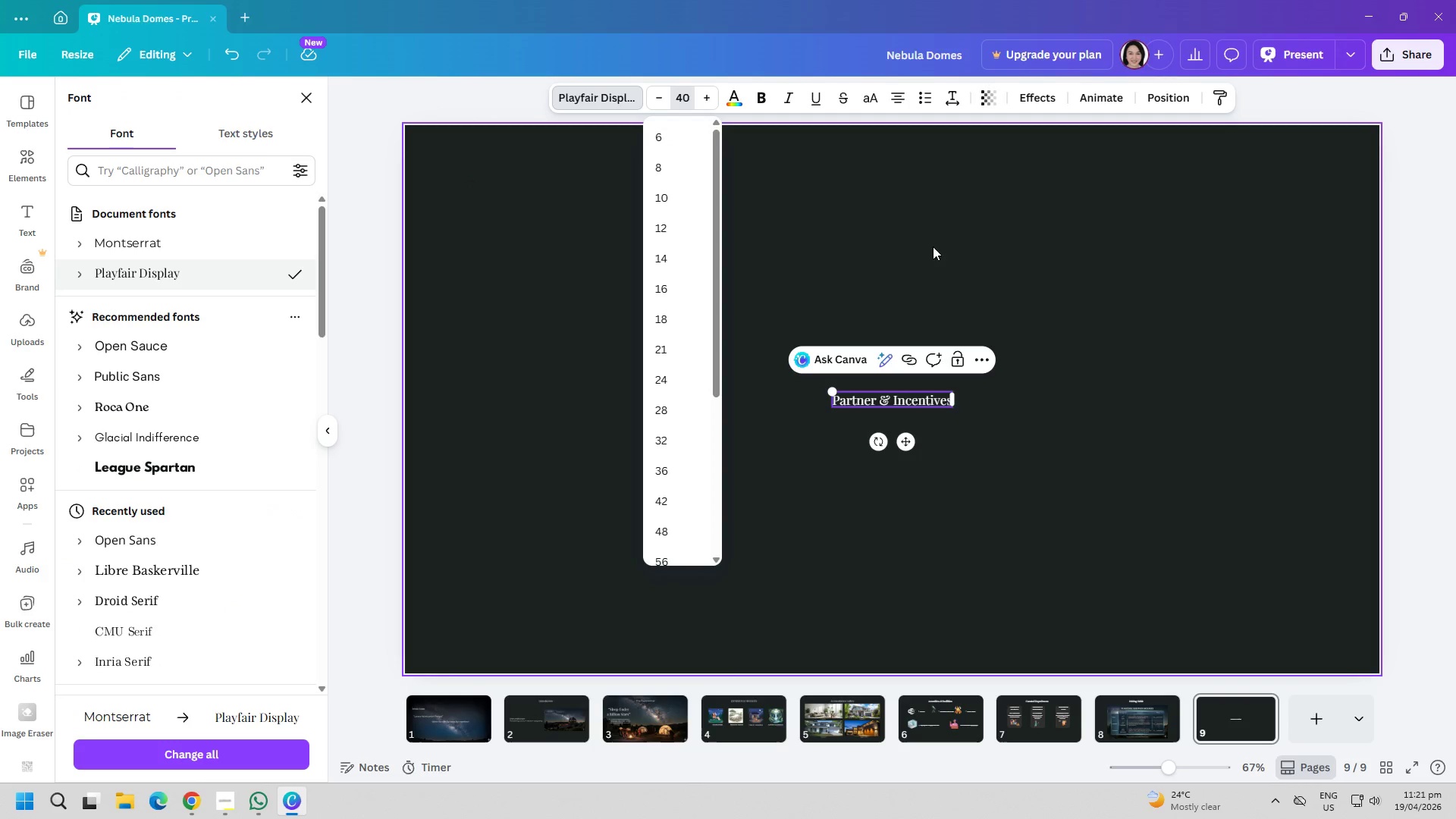 
left_click_drag(start_coordinate=[1065, 259], to_coordinate=[1069, 260])
 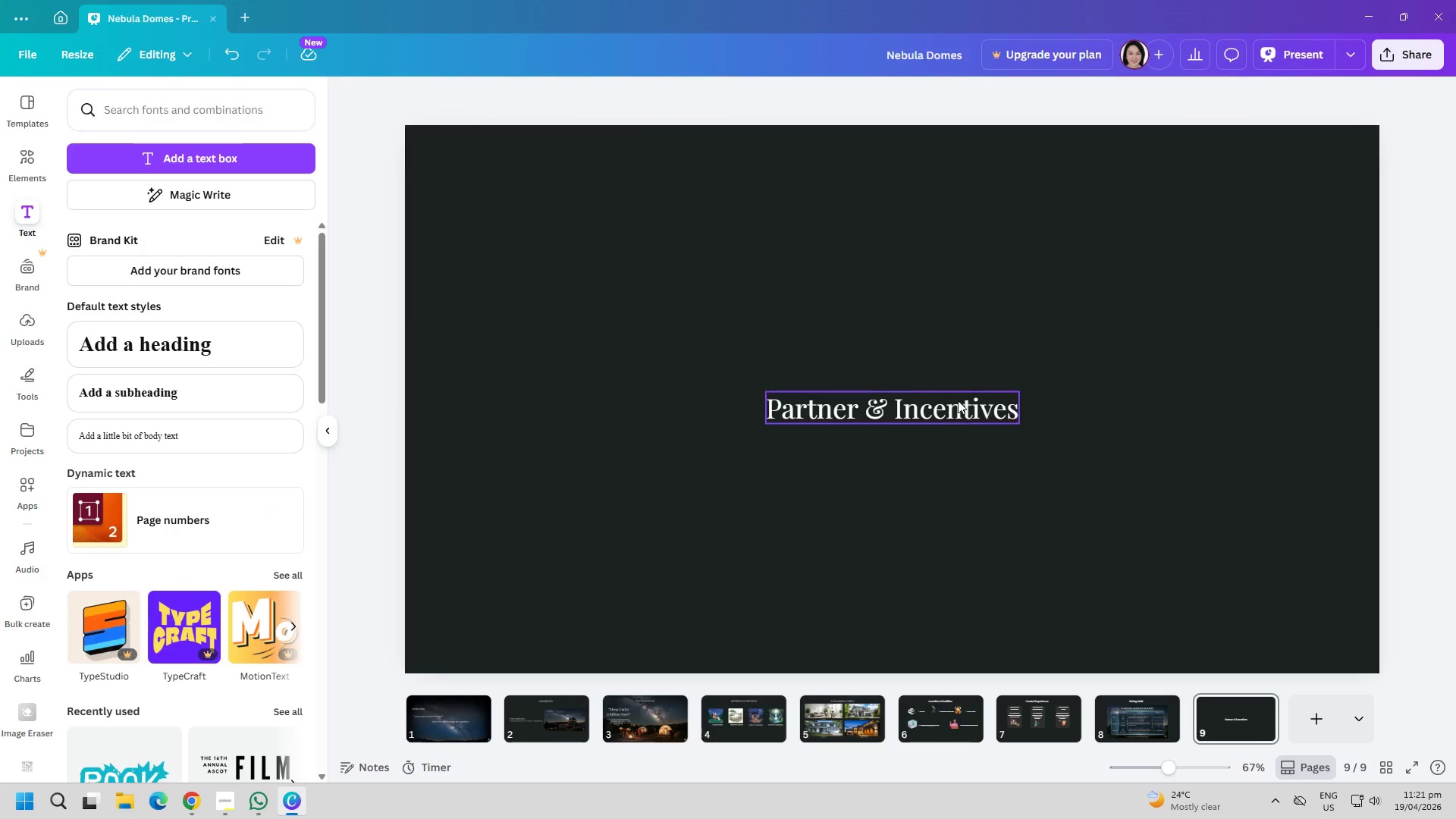 
left_click_drag(start_coordinate=[949, 412], to_coordinate=[945, 202])
 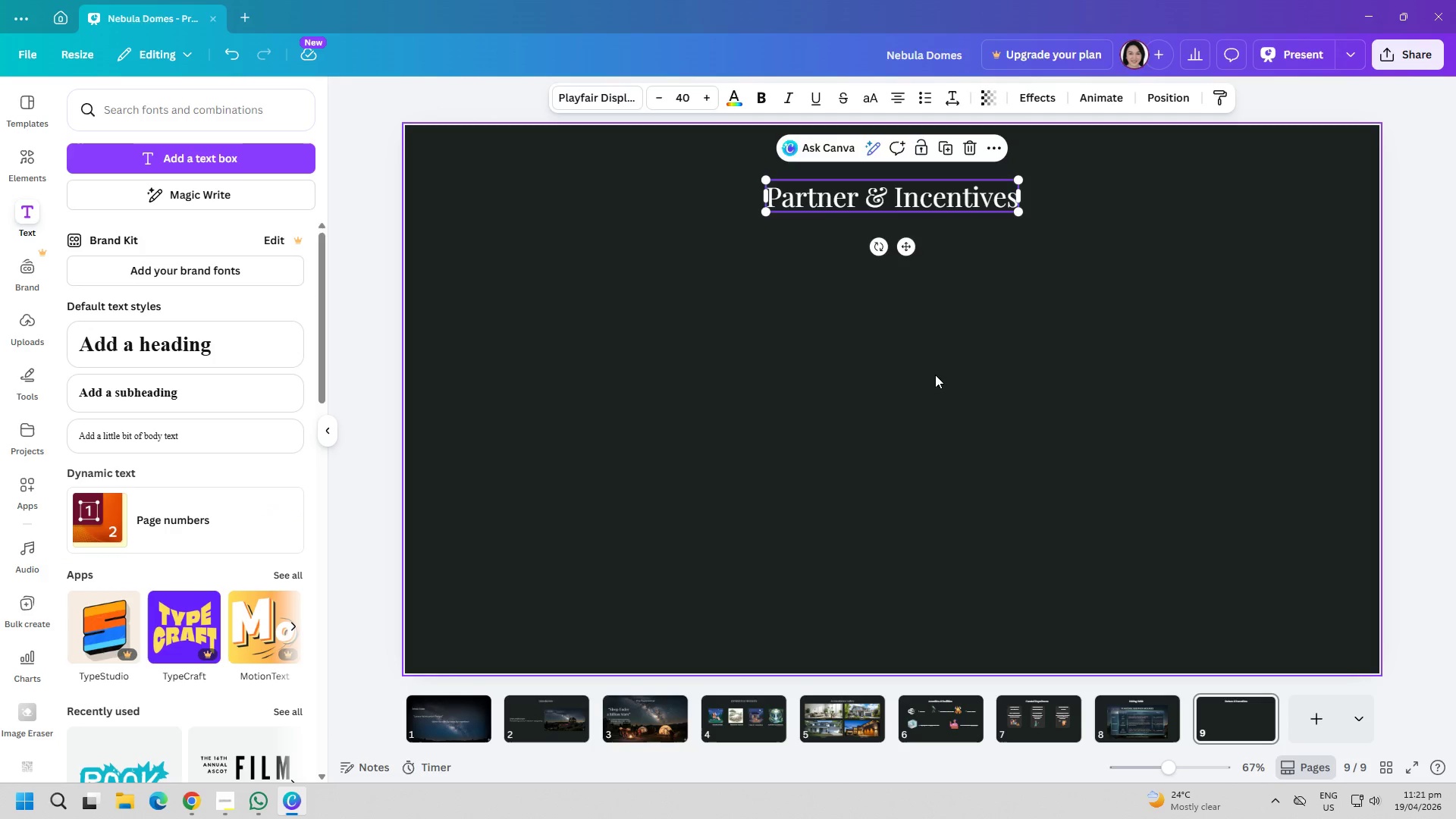 
left_click([935, 376])
 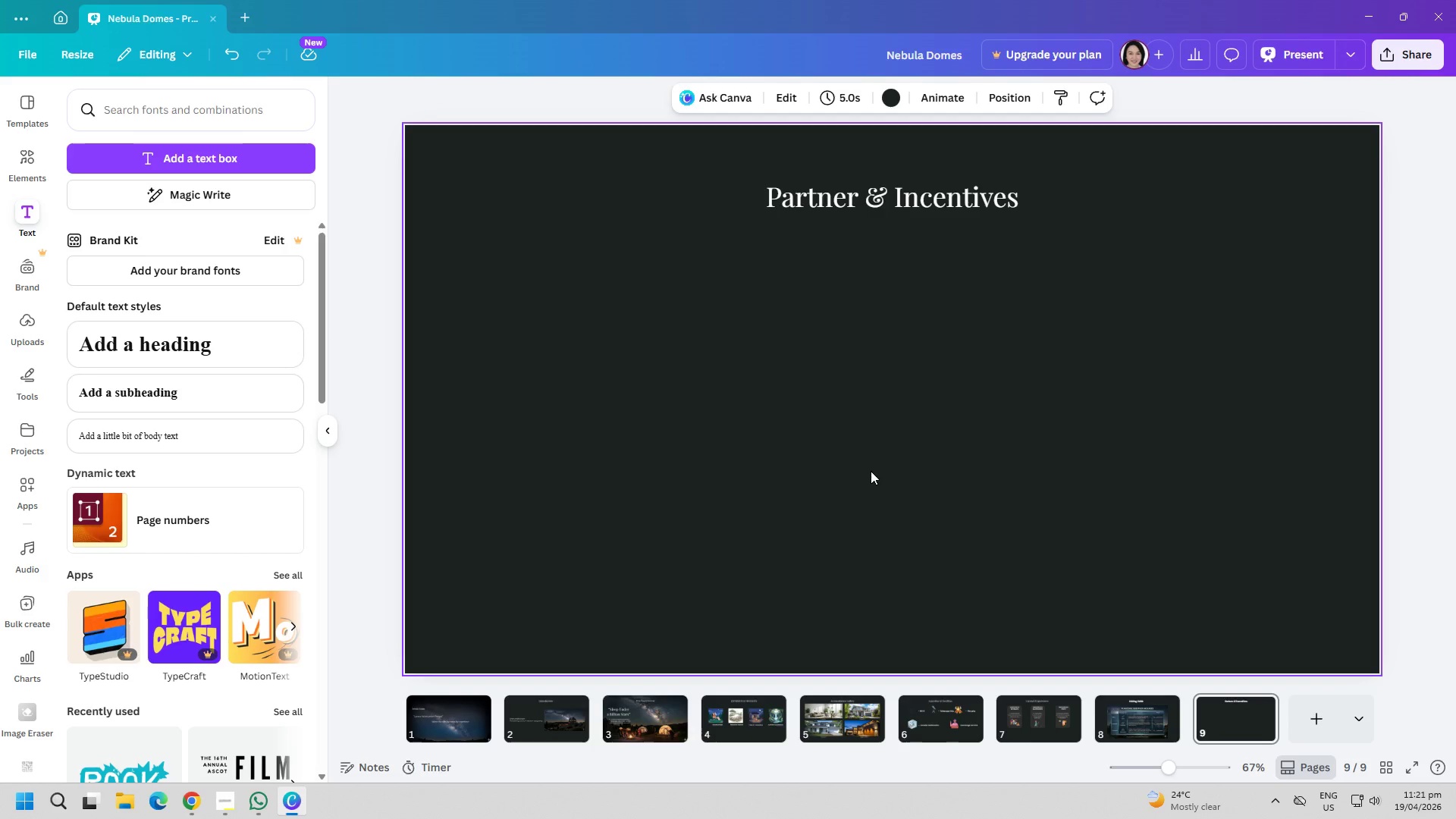 
wait(27.98)
 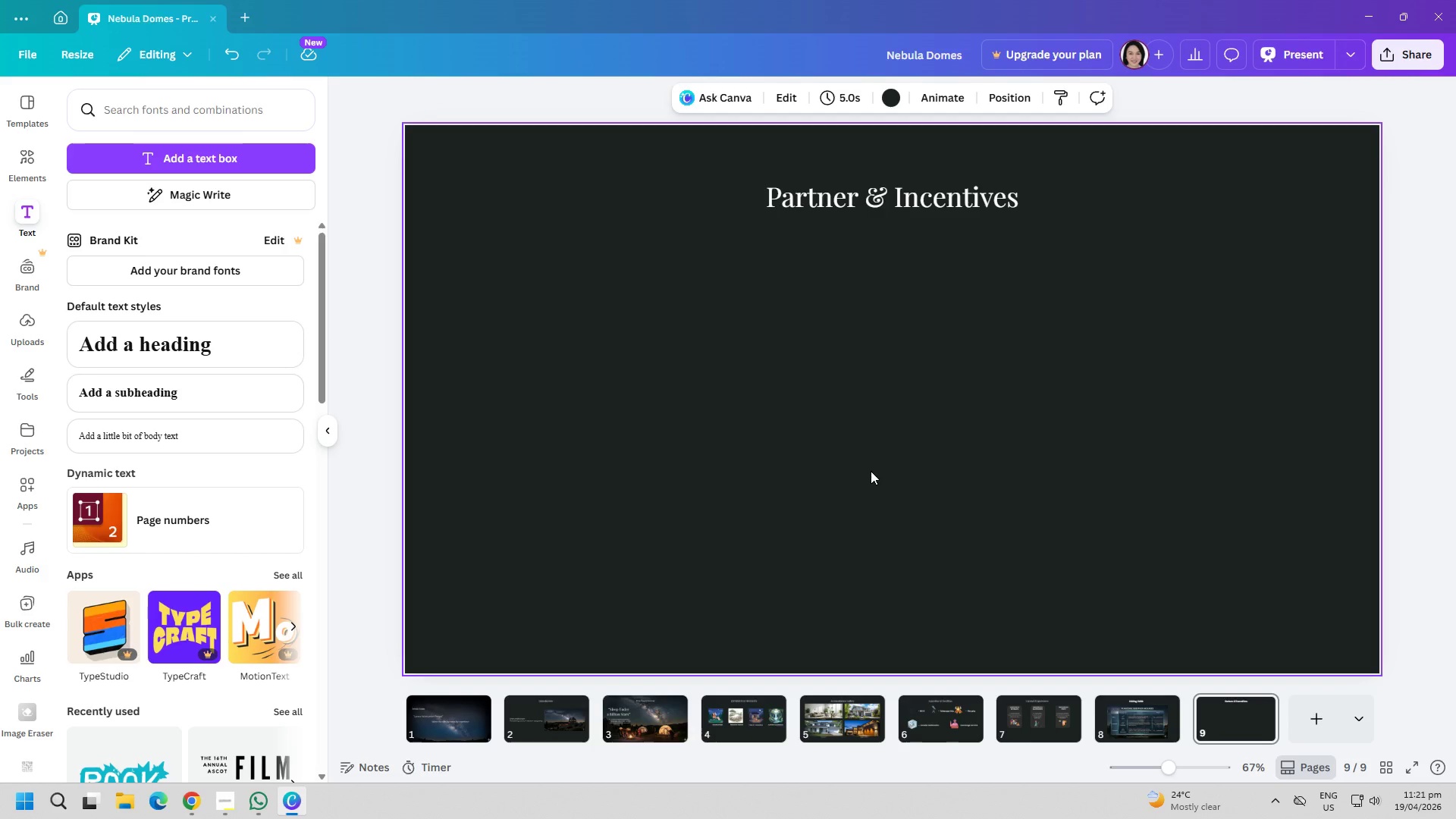 
double_click([877, 196])
 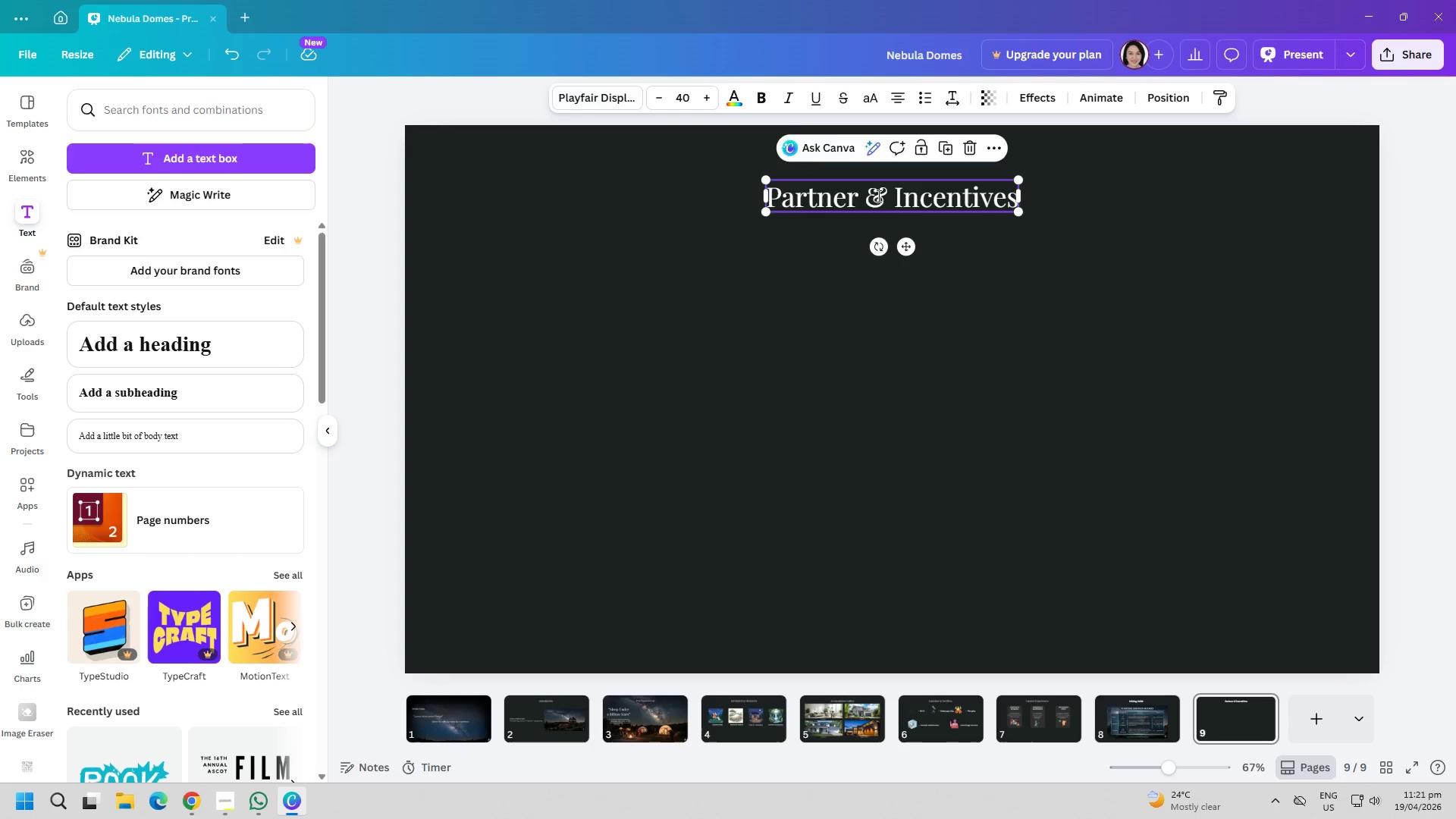 
triple_click([877, 196])
 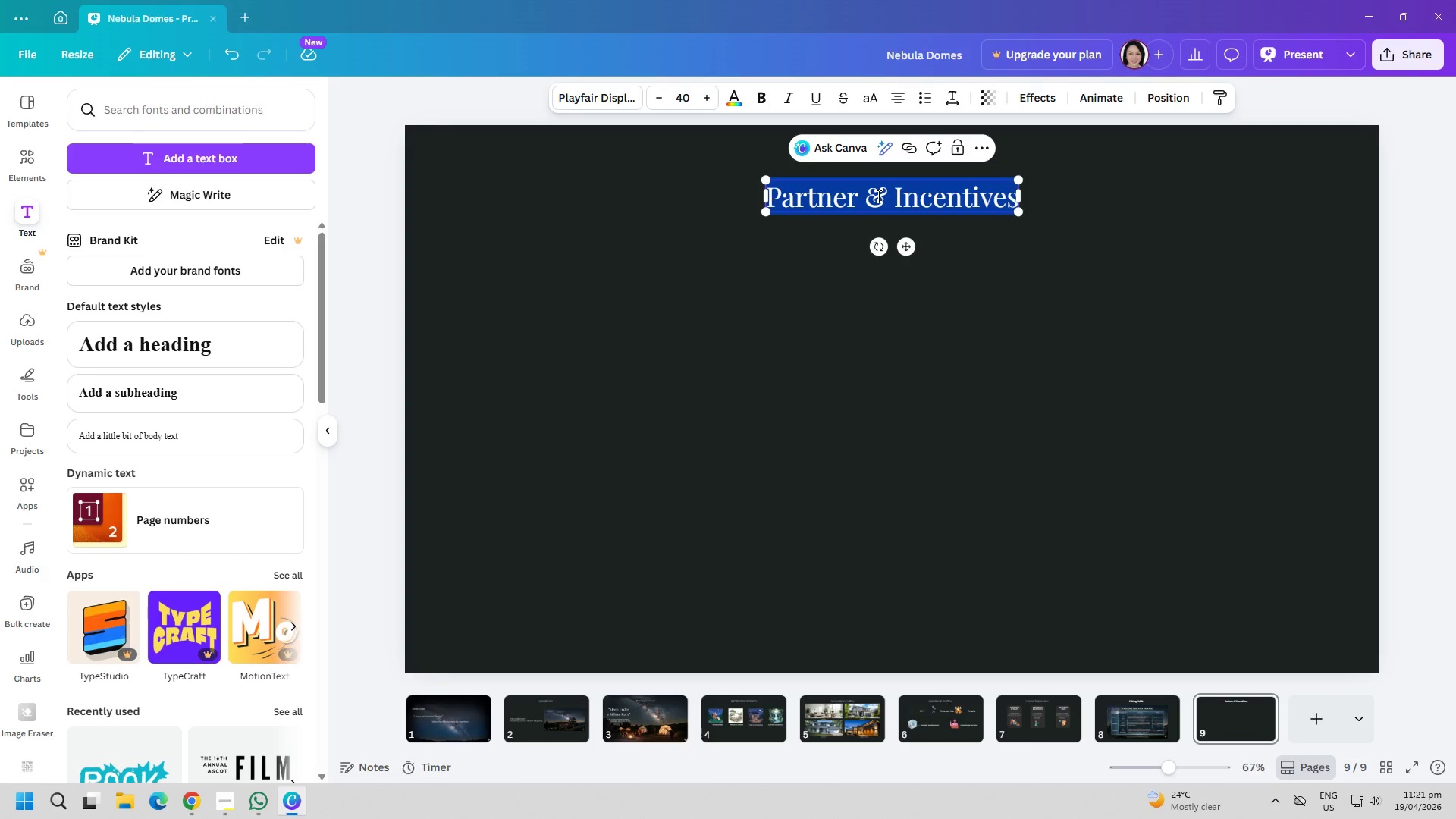 
key(ArrowRight)
 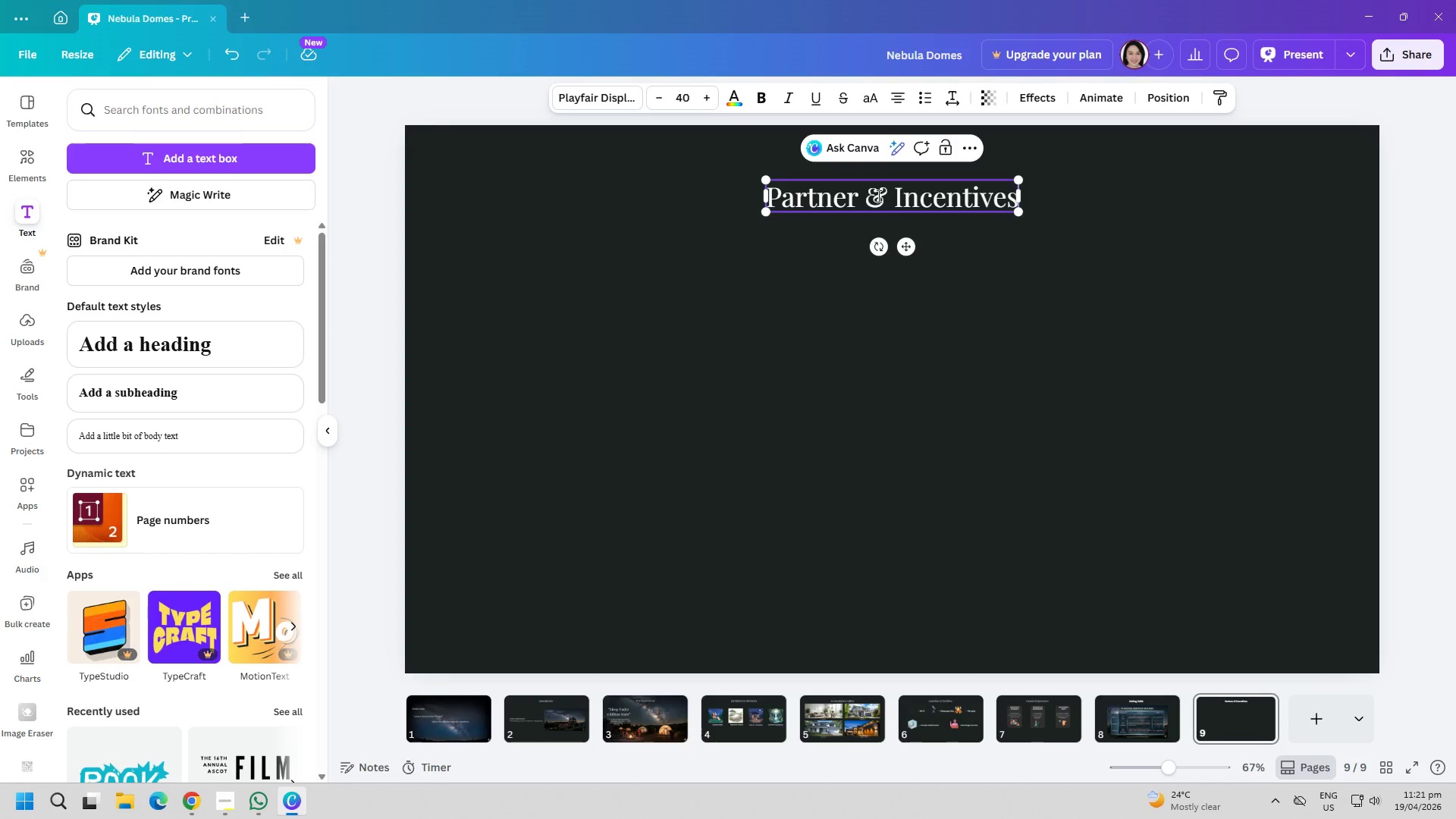 
key(Backspace)
key(Backspace)
key(Backspace)
key(Backspace)
key(Backspace)
key(Backspace)
key(Backspace)
key(Backspace)
key(Backspace)
key(Backspace)
key(Backspace)
key(Backspace)
type(With NN)
key(Backspace)
type(ebula dOMES)
key(Backspace)
key(Backspace)
key(Backspace)
key(Backspace)
key(Backspace)
type(Domes)
 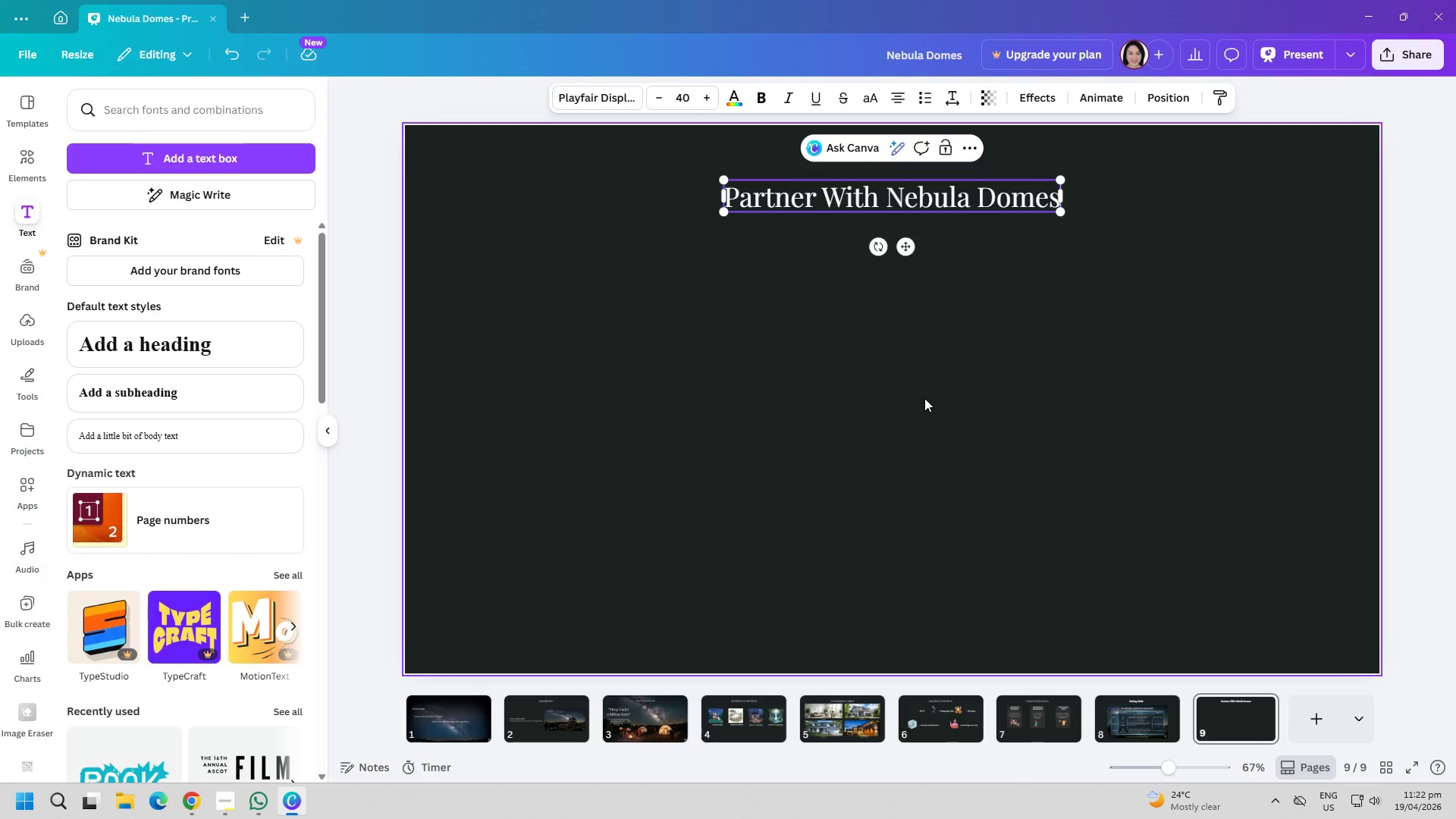 
left_click([983, 444])
 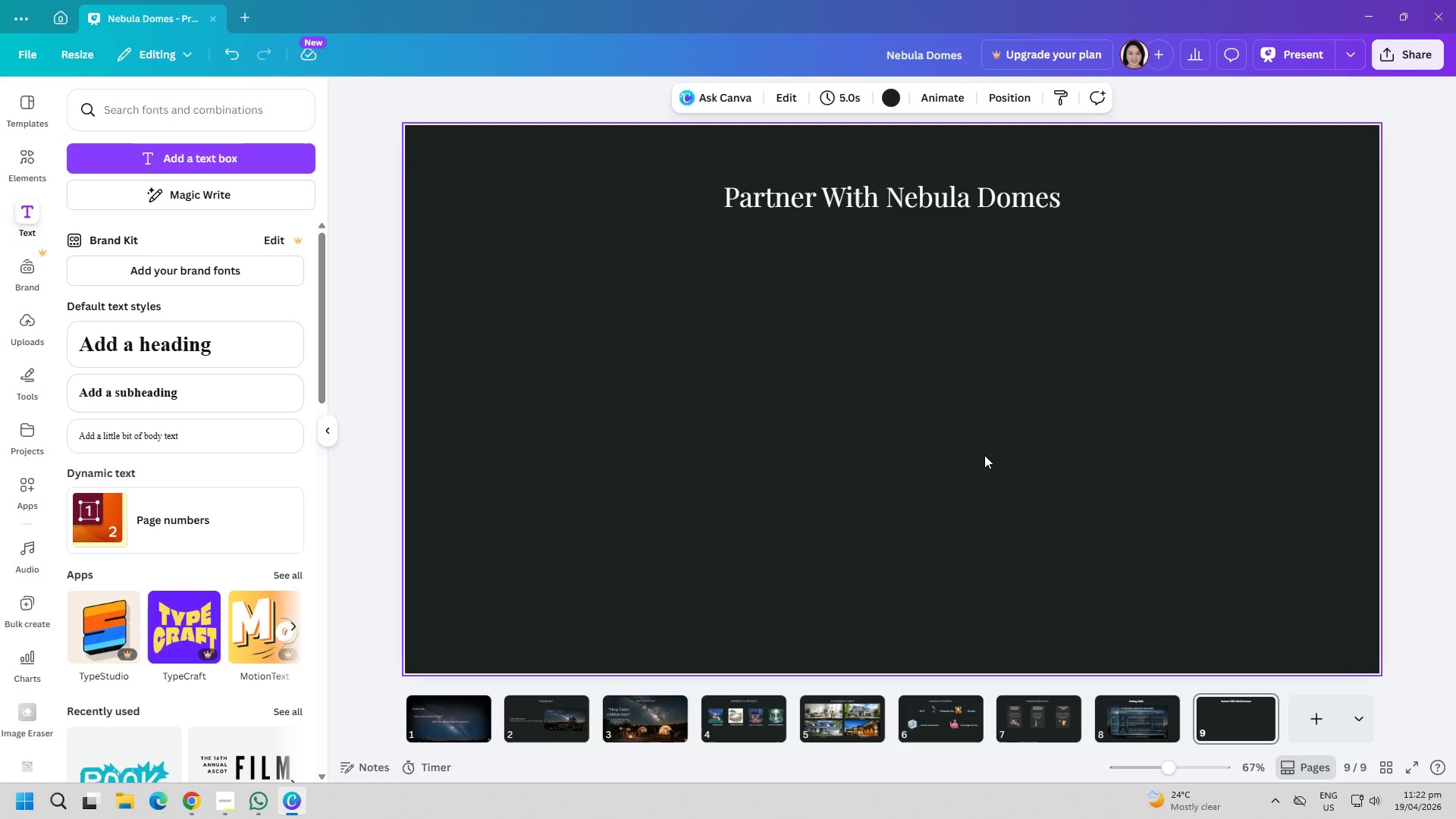 
wait(8.34)
 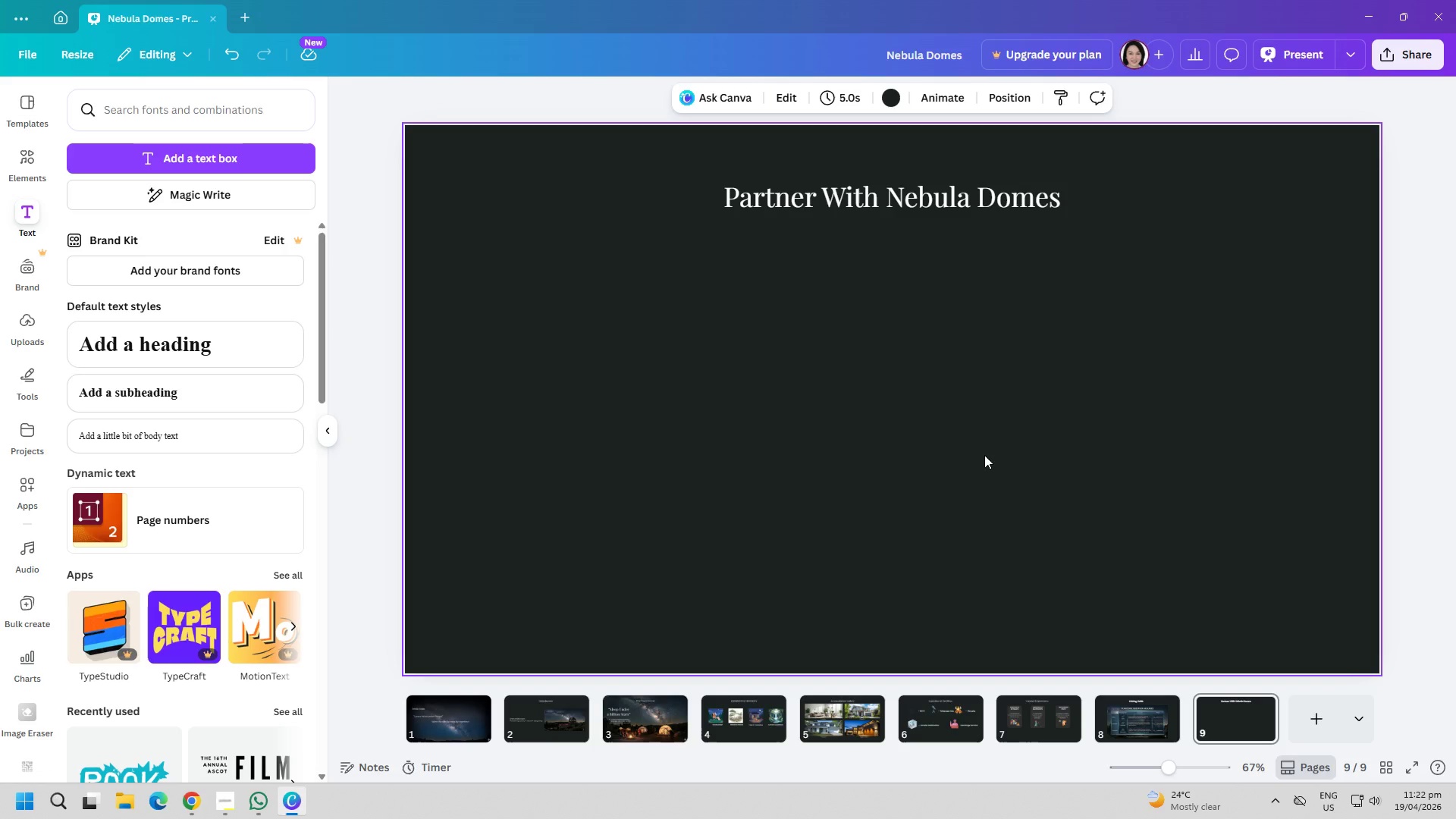 
left_click([638, 723])
 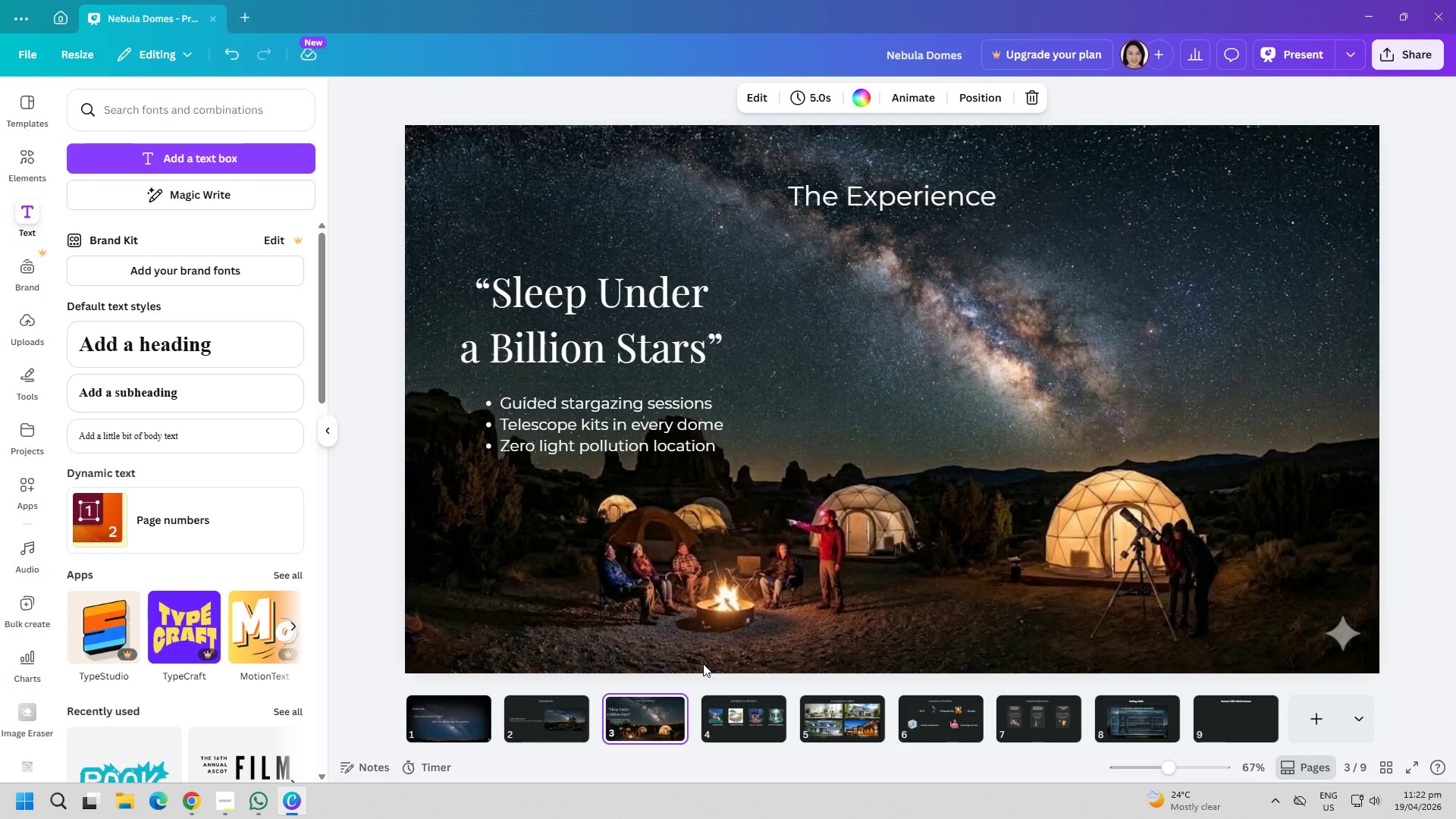 
left_click([817, 553])
 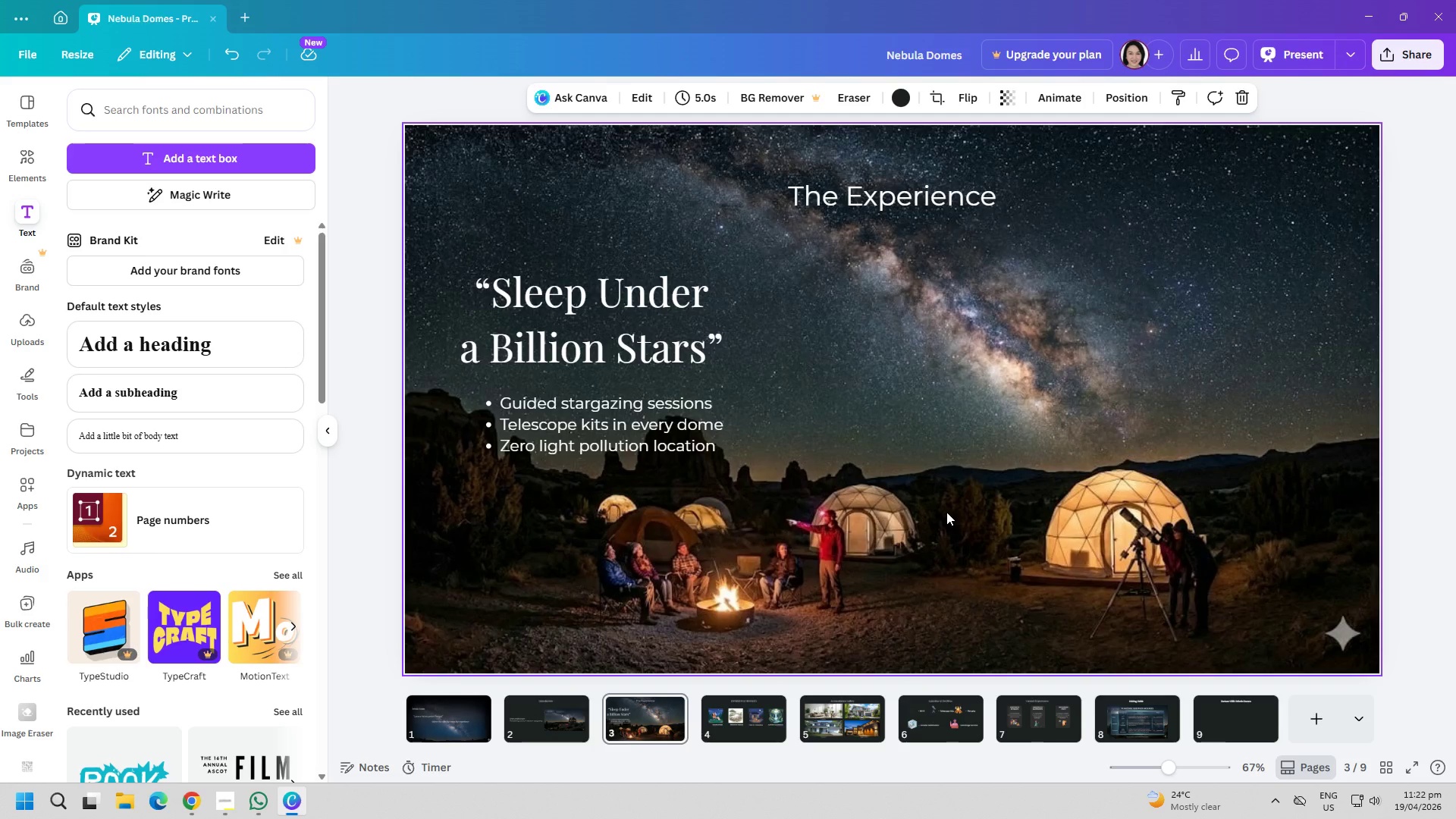 
right_click([946, 510])
 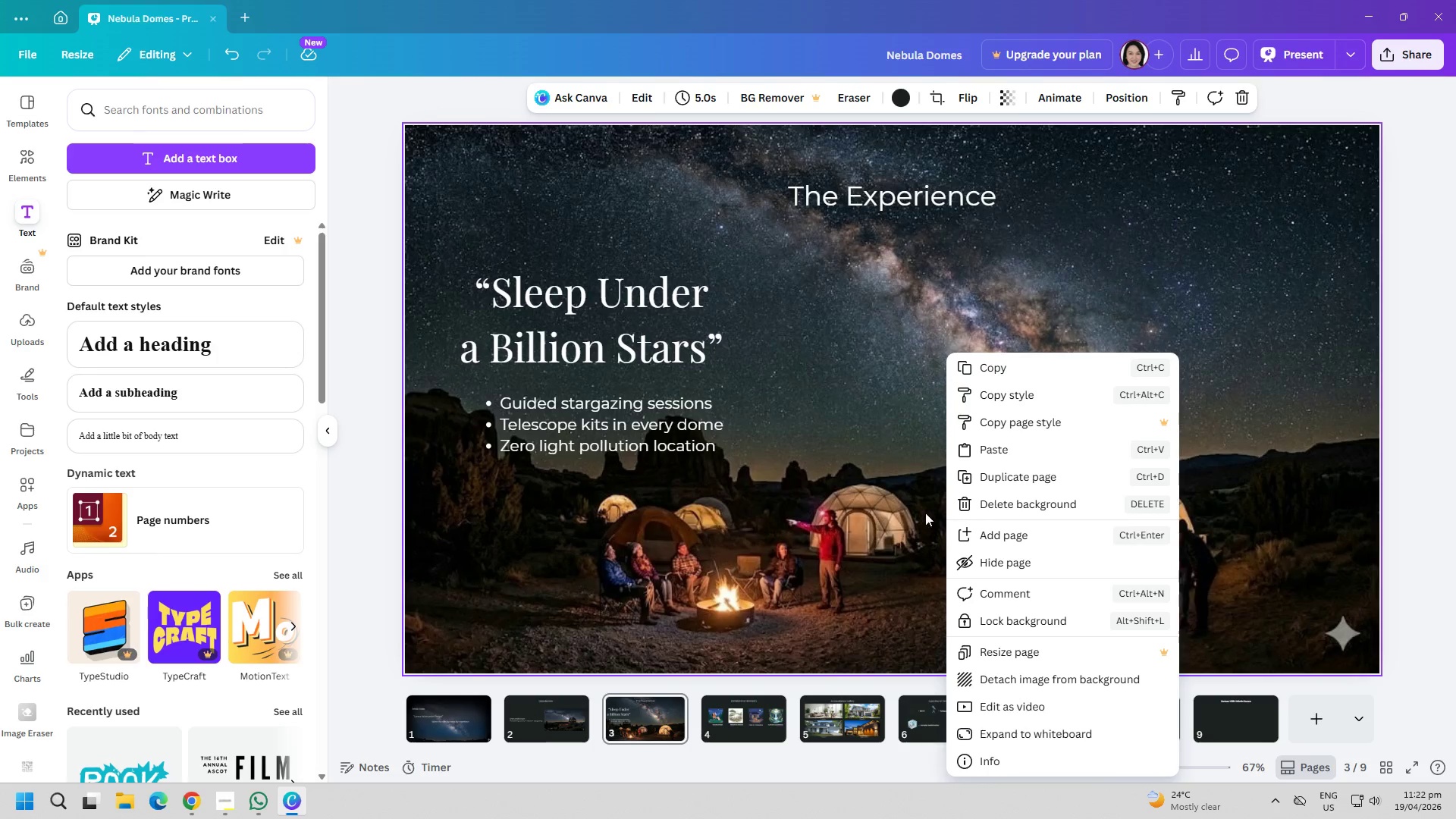 
left_click([860, 510])
 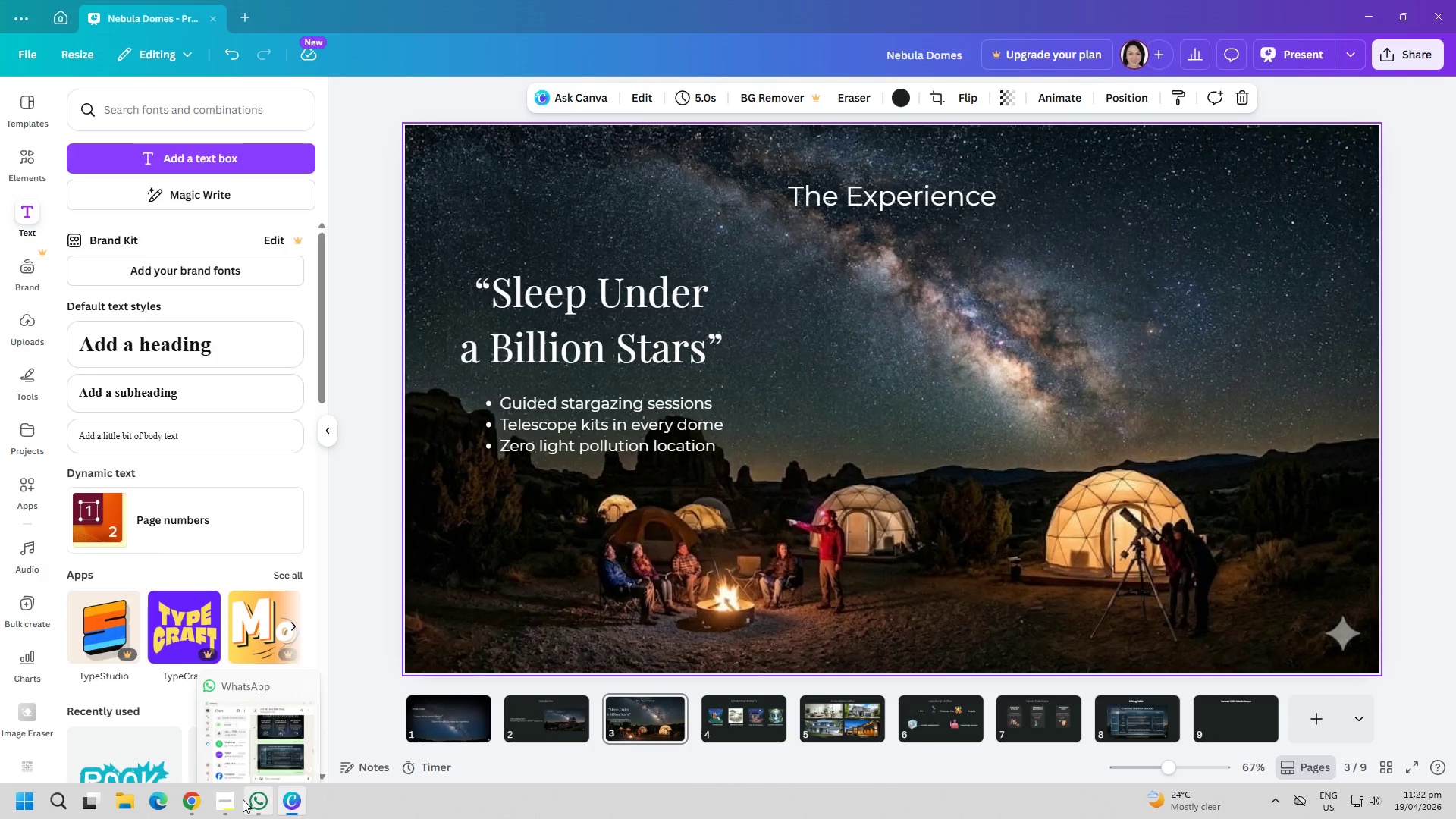 
left_click([249, 803])
 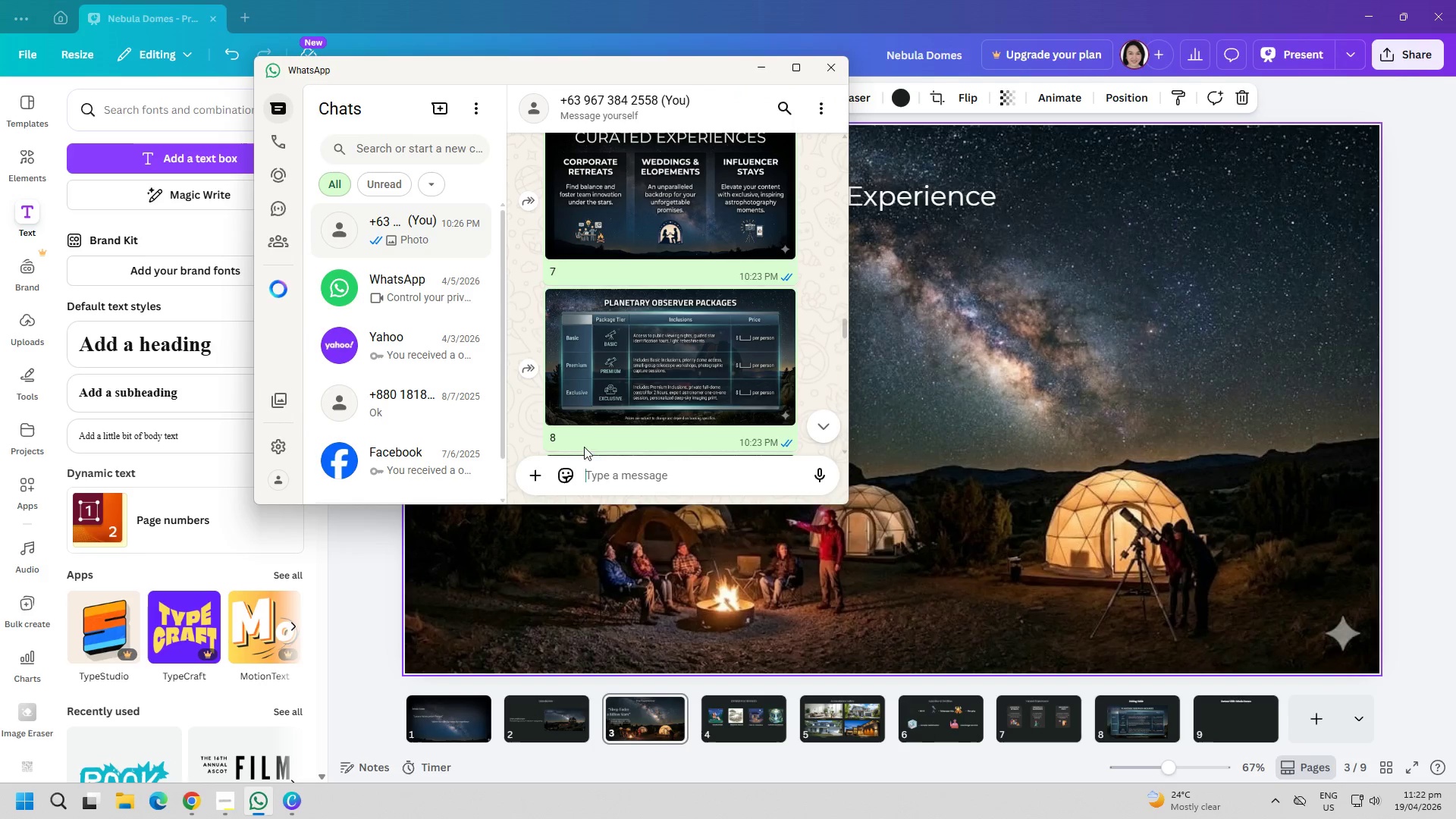 
scroll: coordinate [605, 403], scroll_direction: up, amount: 8.0
 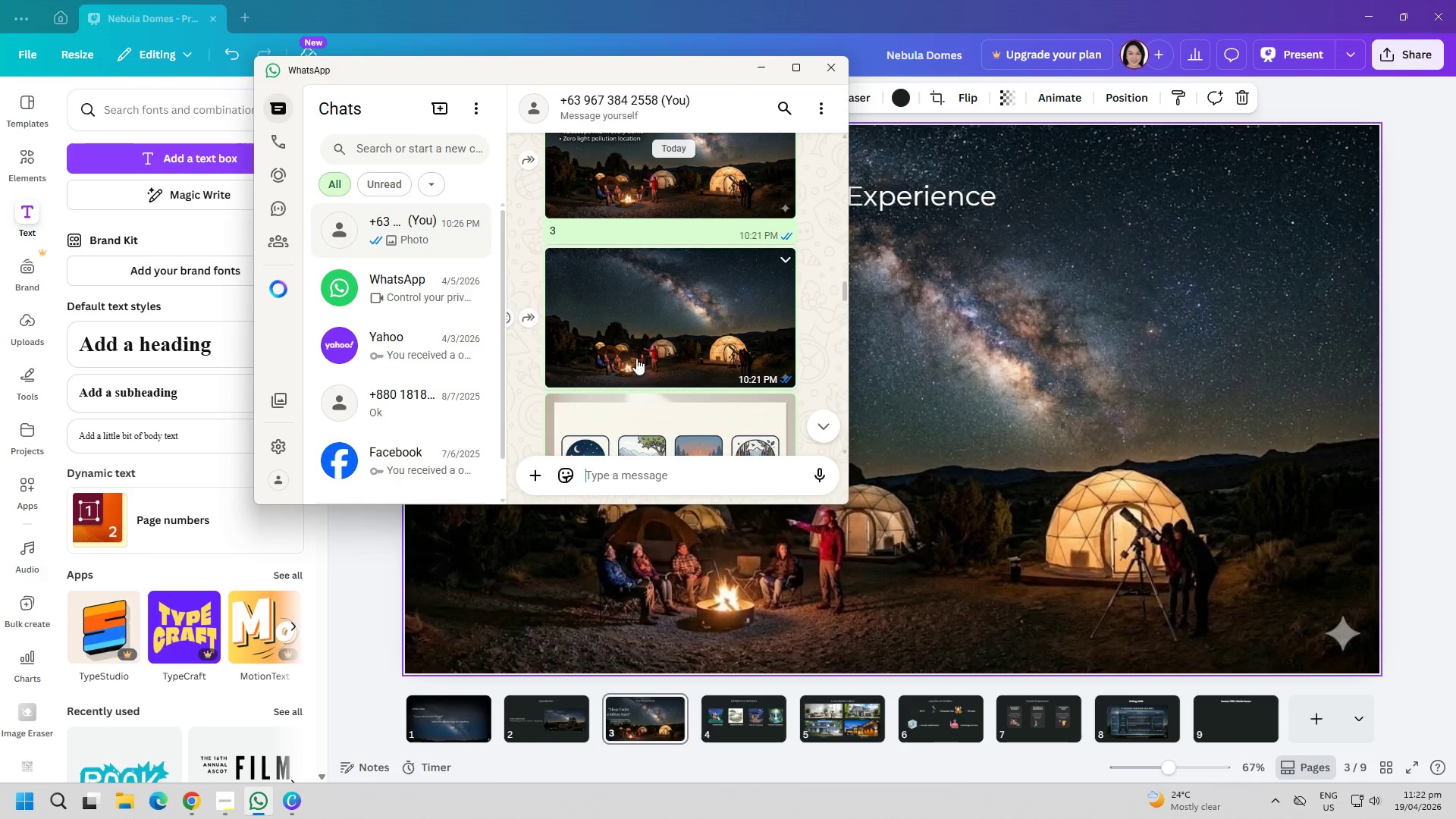 
right_click([635, 309])
 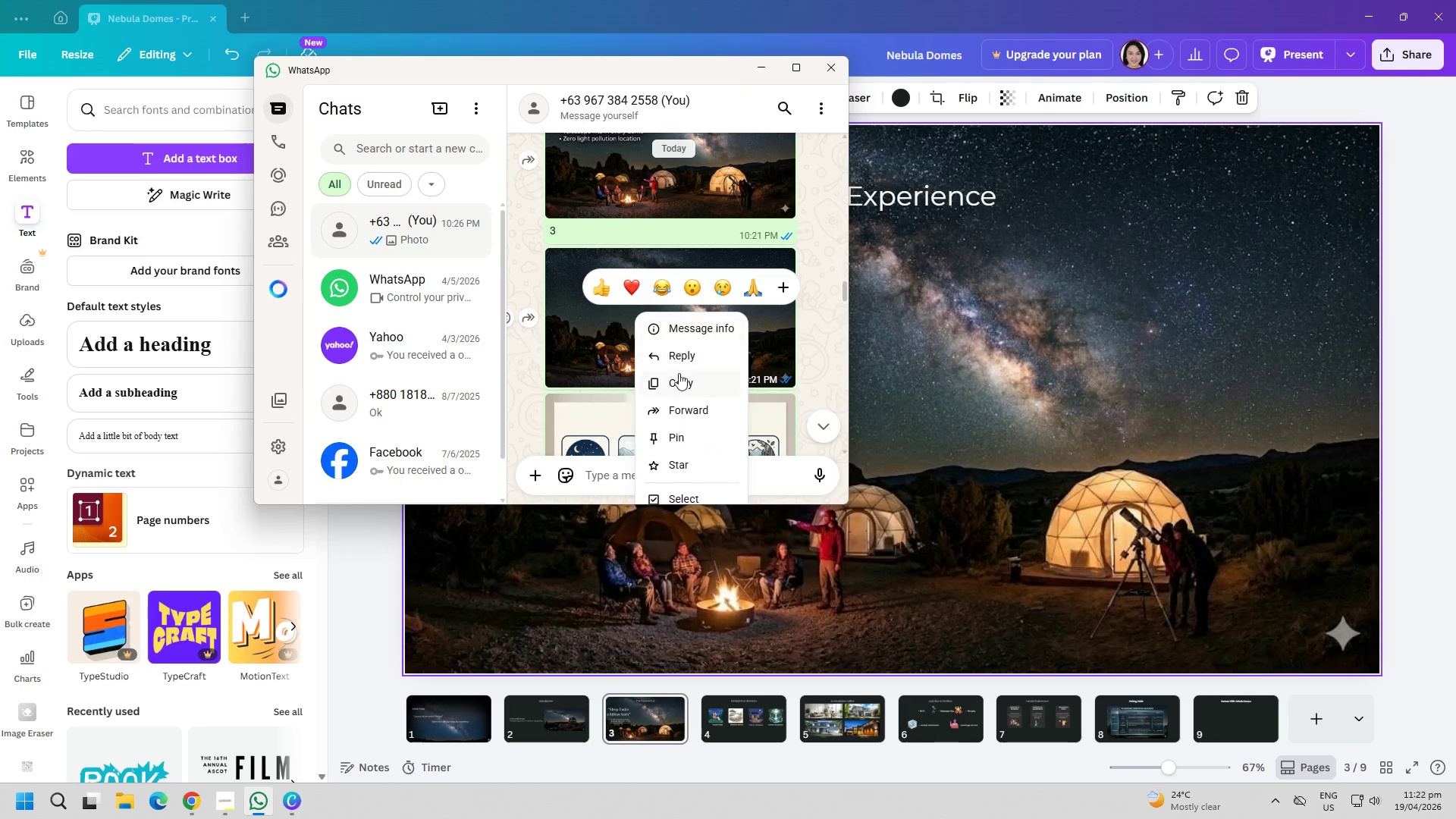 
left_click([678, 380])
 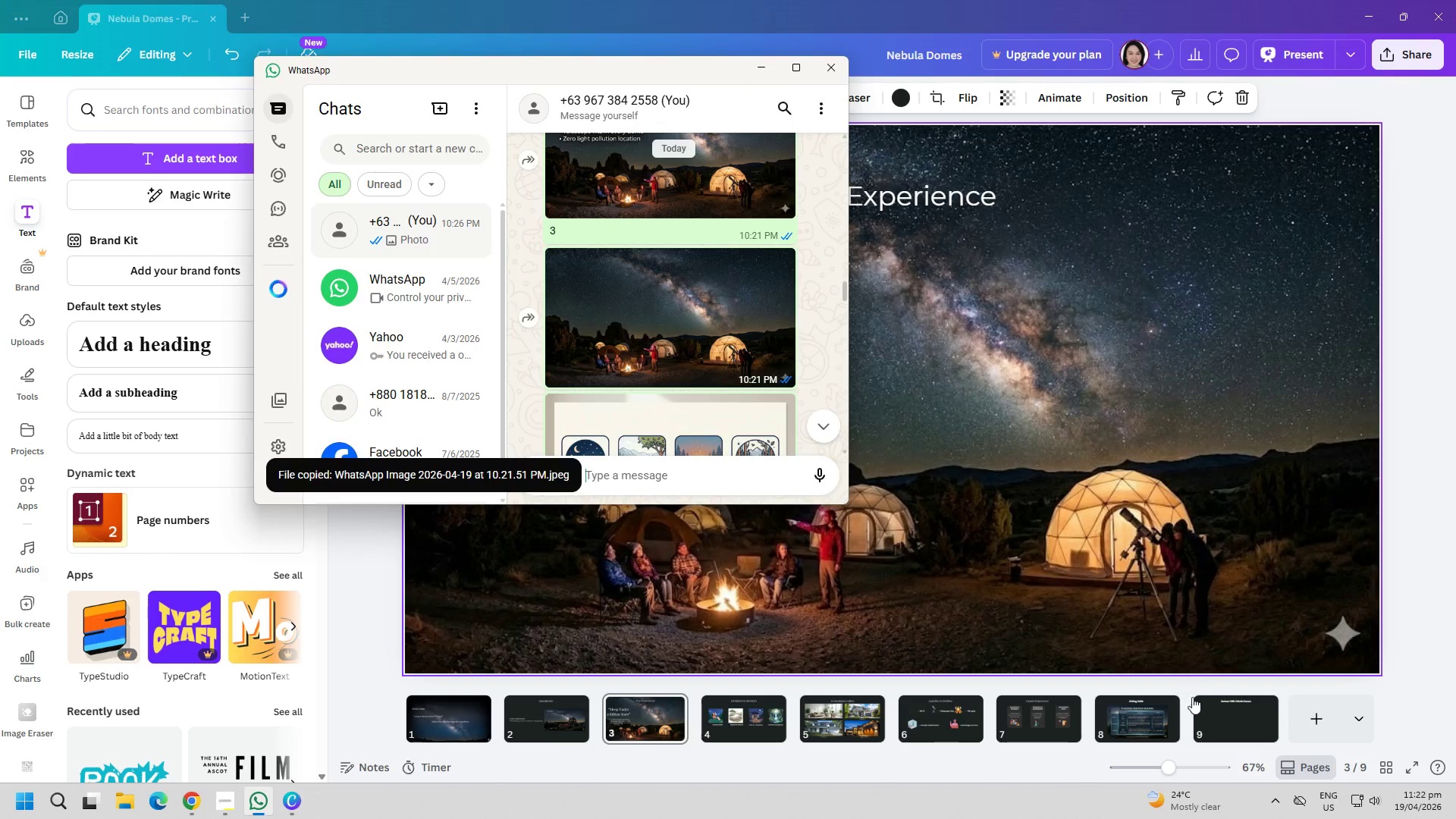 
double_click([846, 486])
 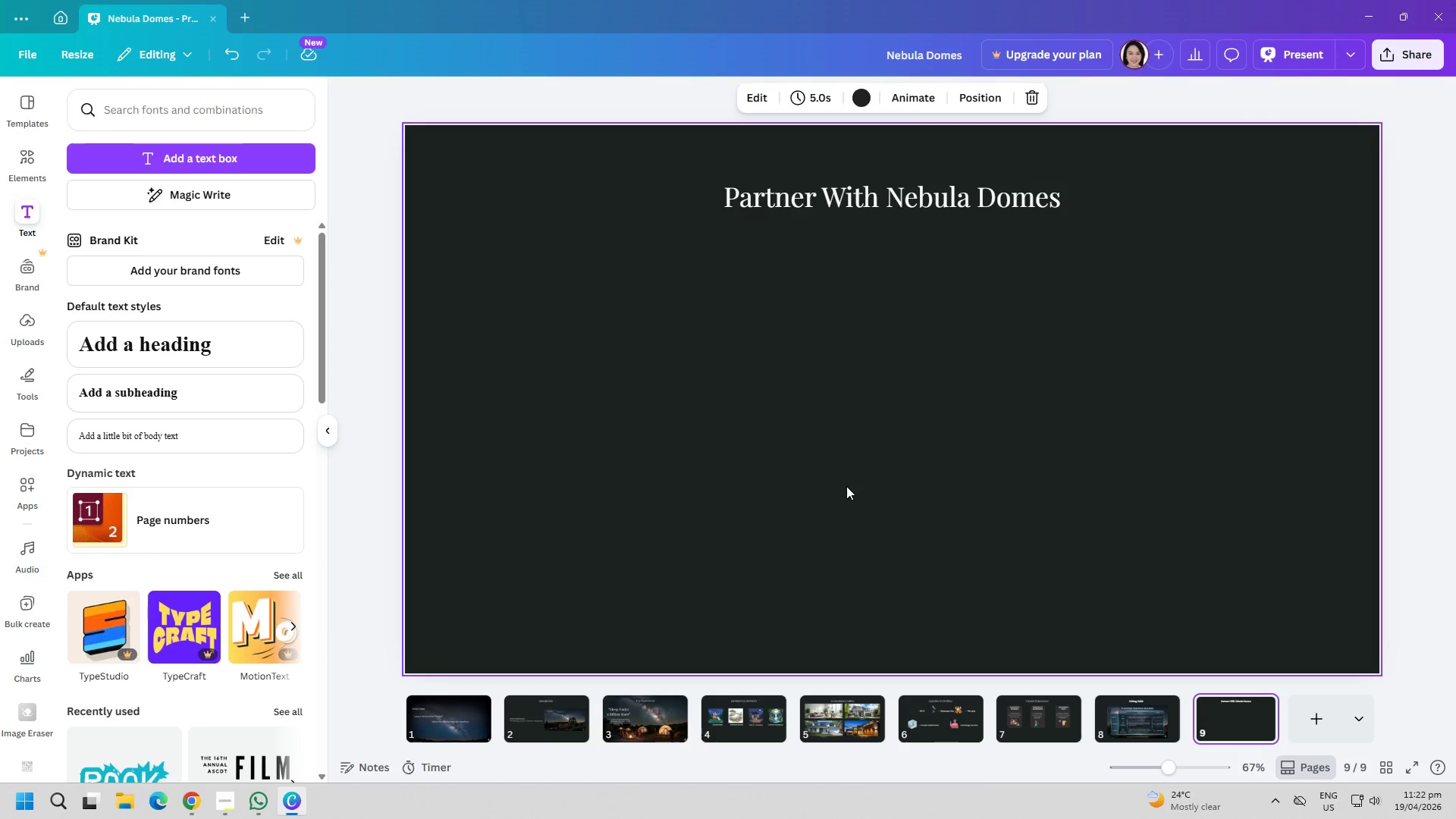 
key(Control+ControlLeft)
 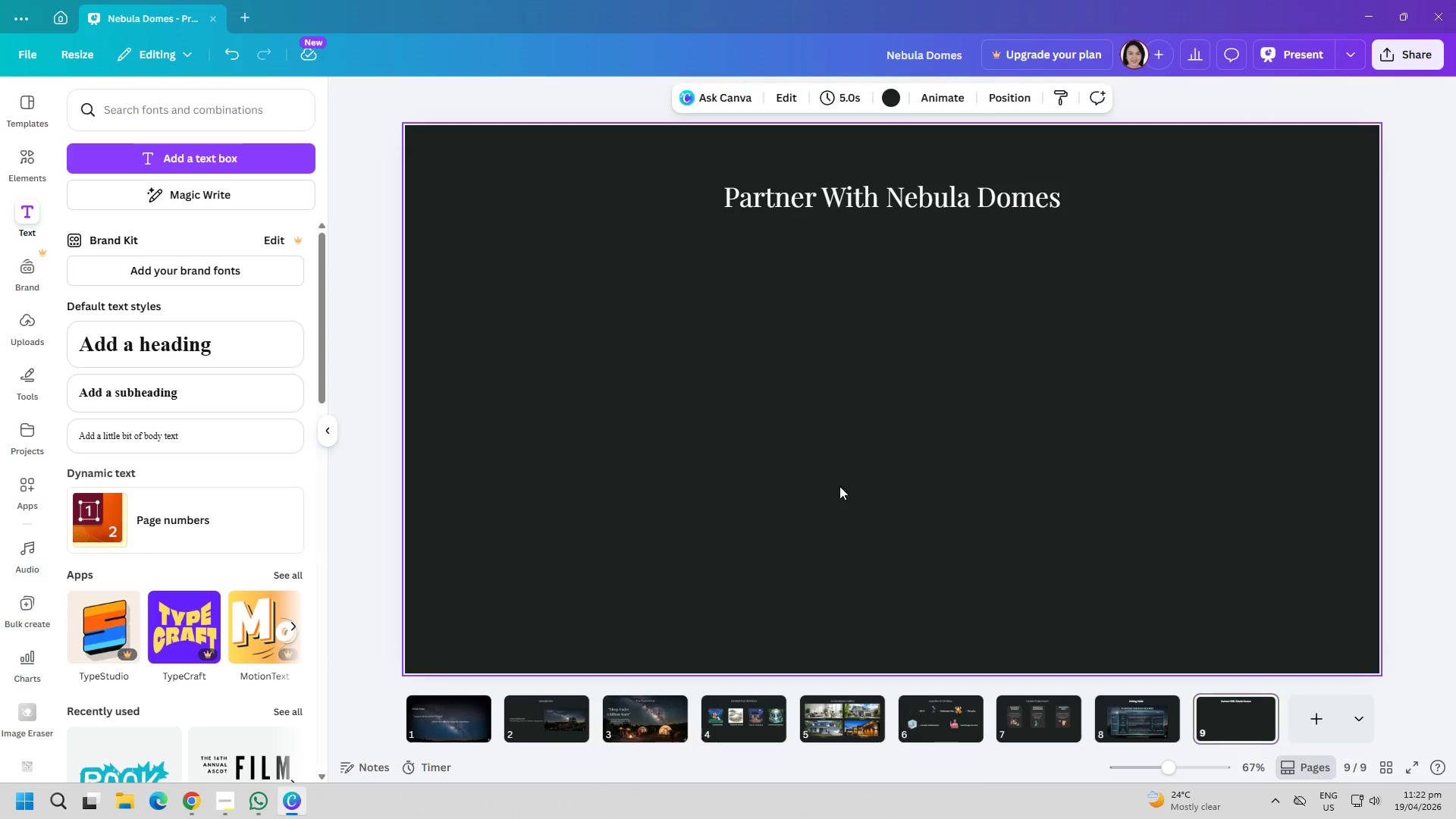 
key(Control+V)
 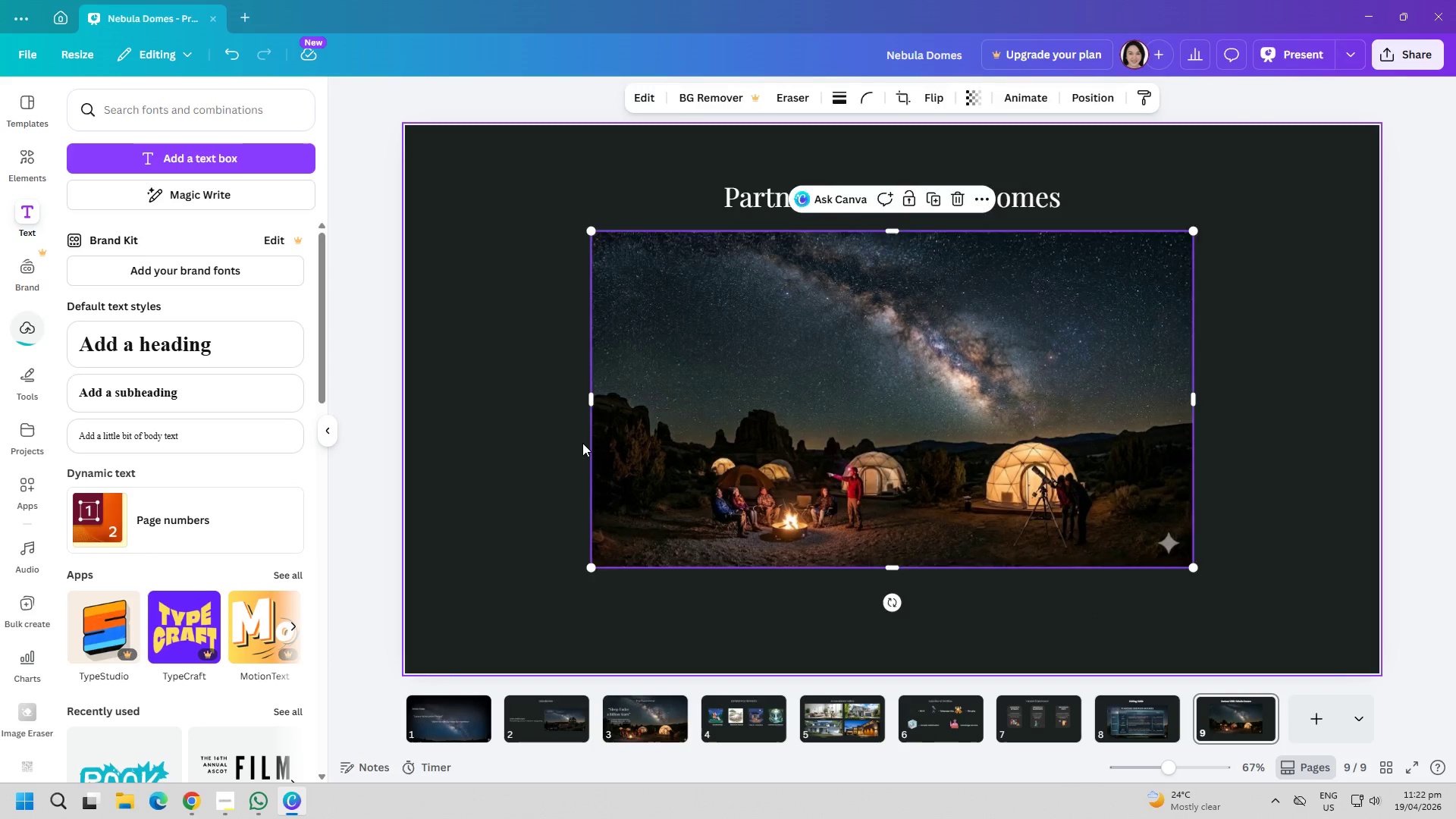 
double_click([550, 444])
 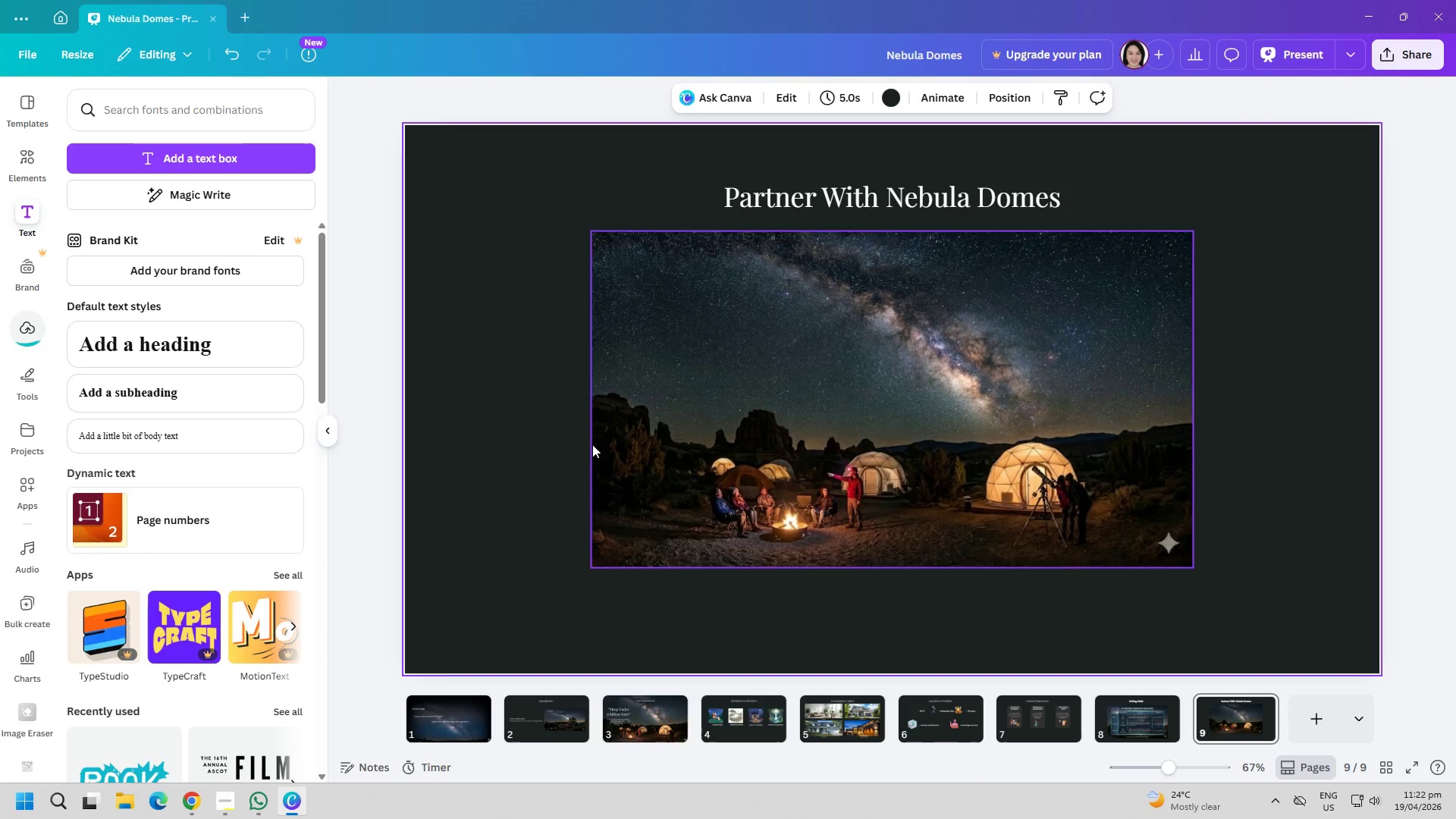 
left_click([521, 446])
 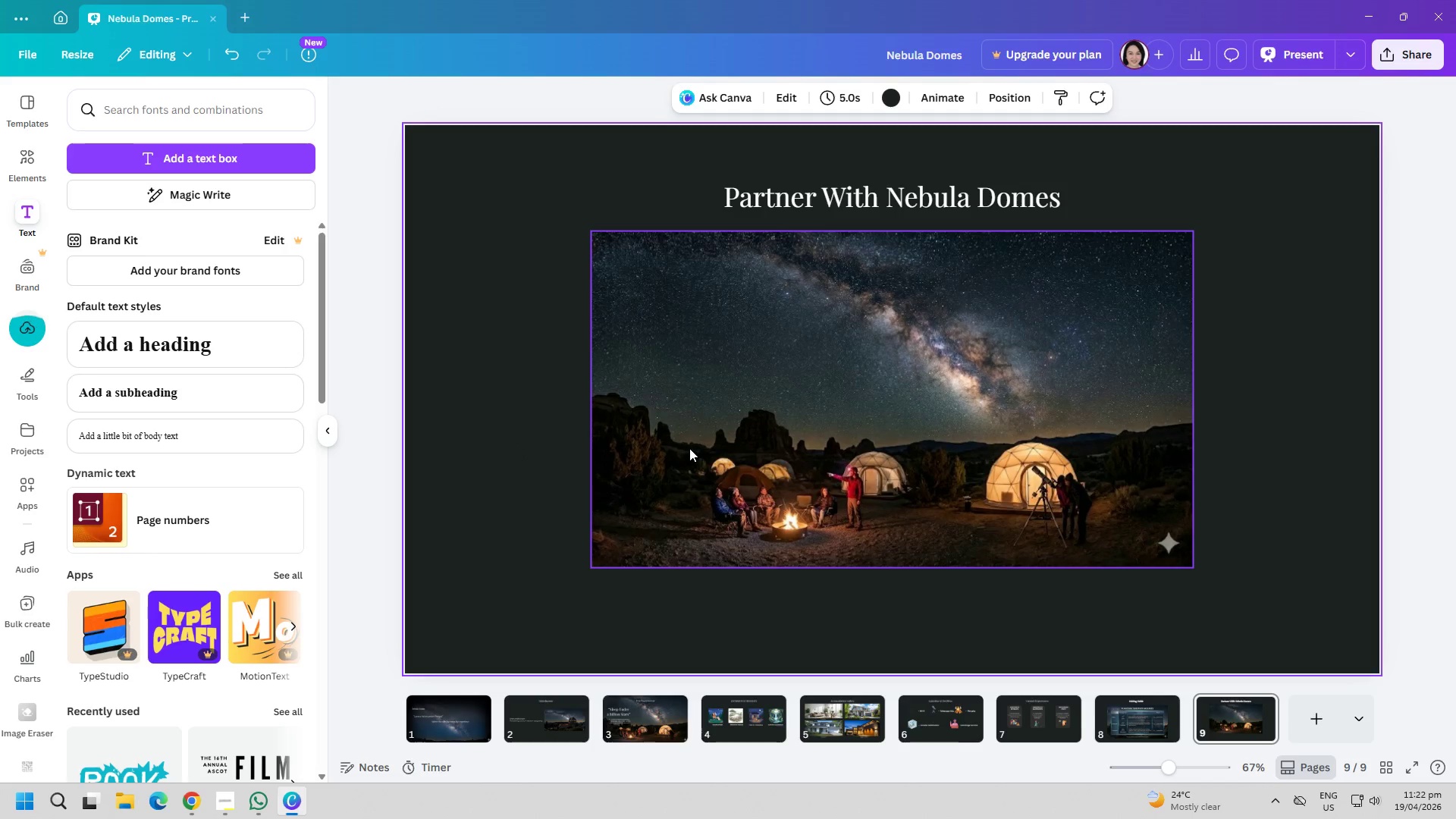 
right_click([691, 448])
 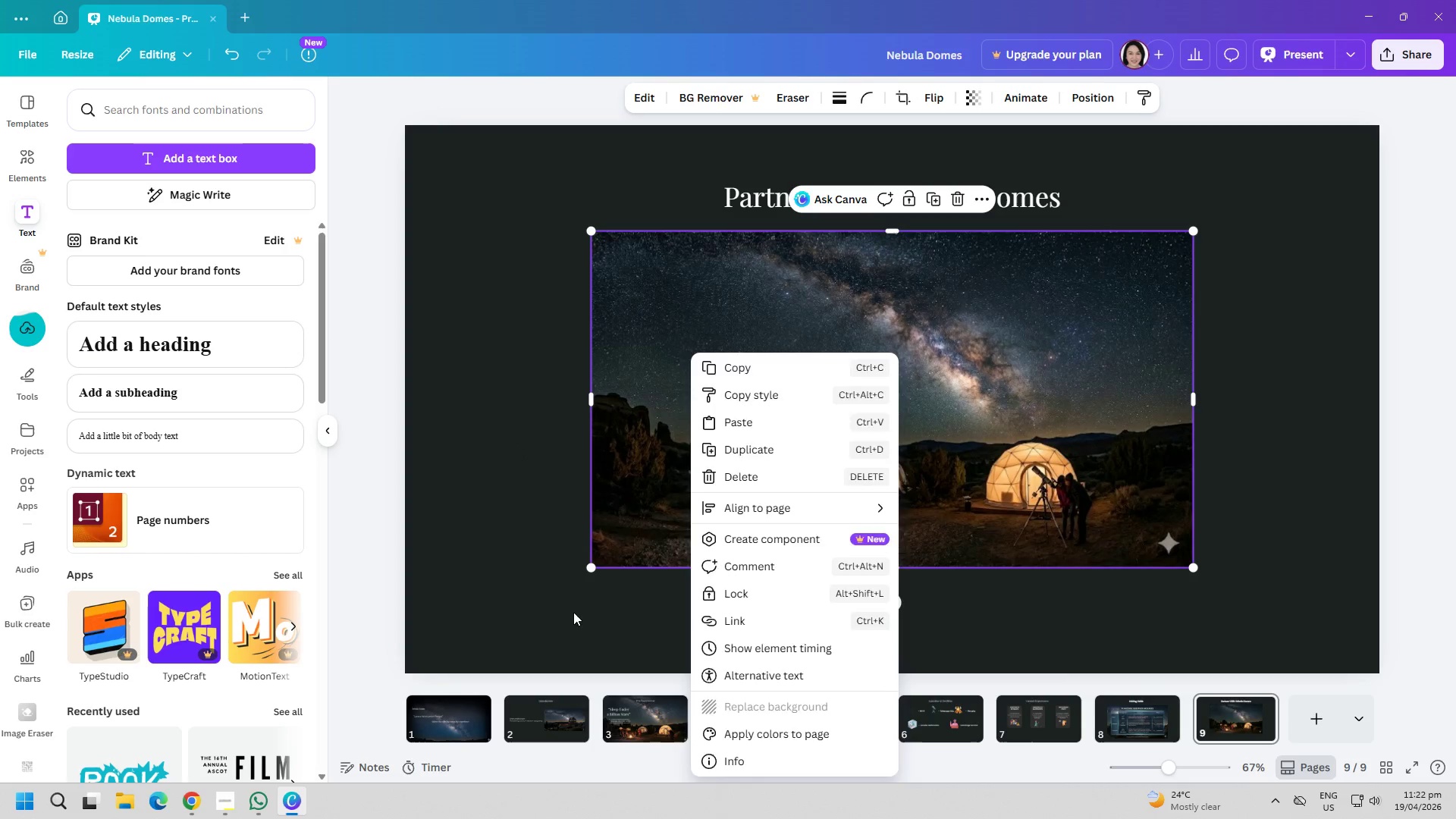 
double_click([560, 595])
 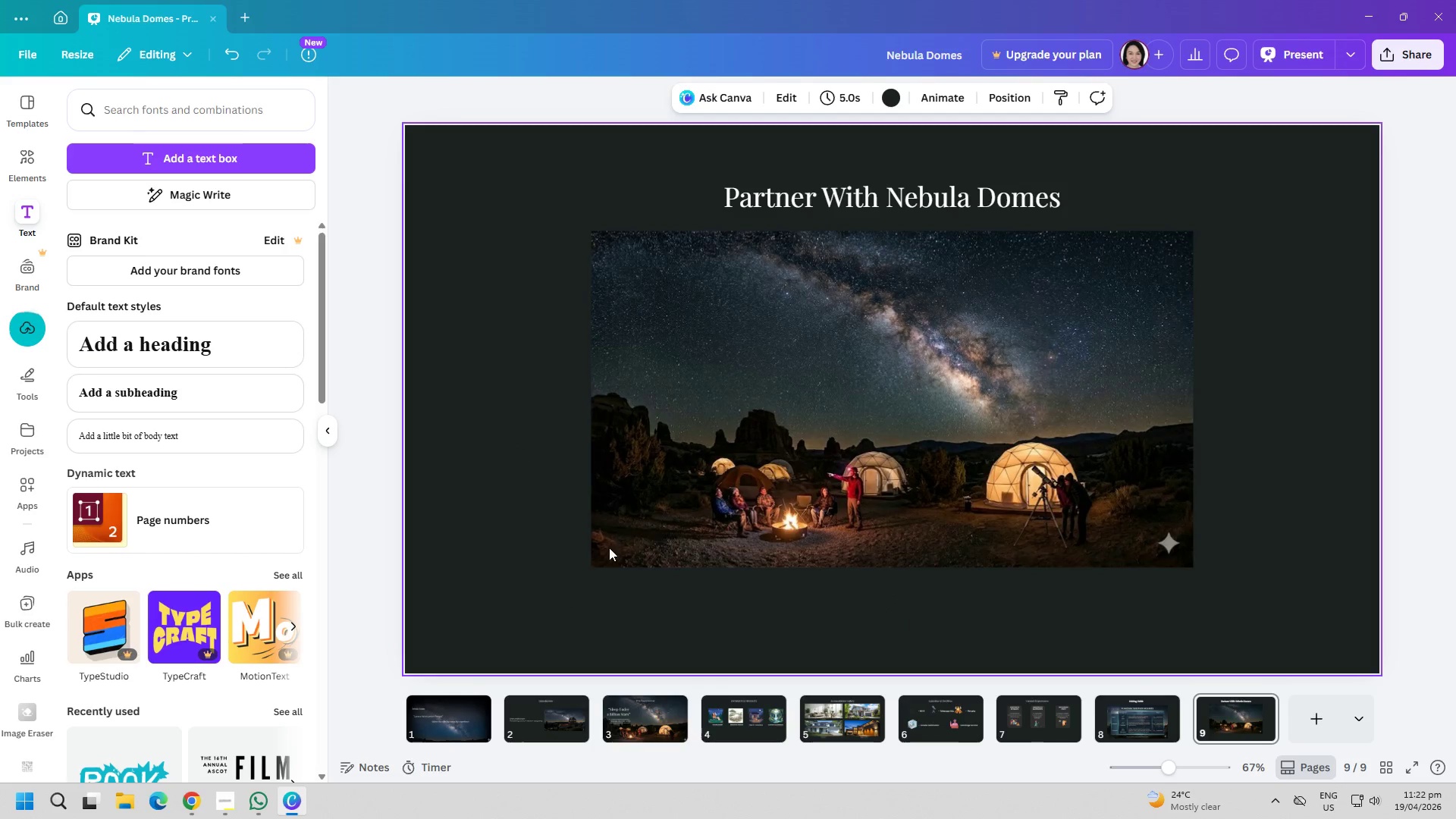 
right_click([664, 489])
 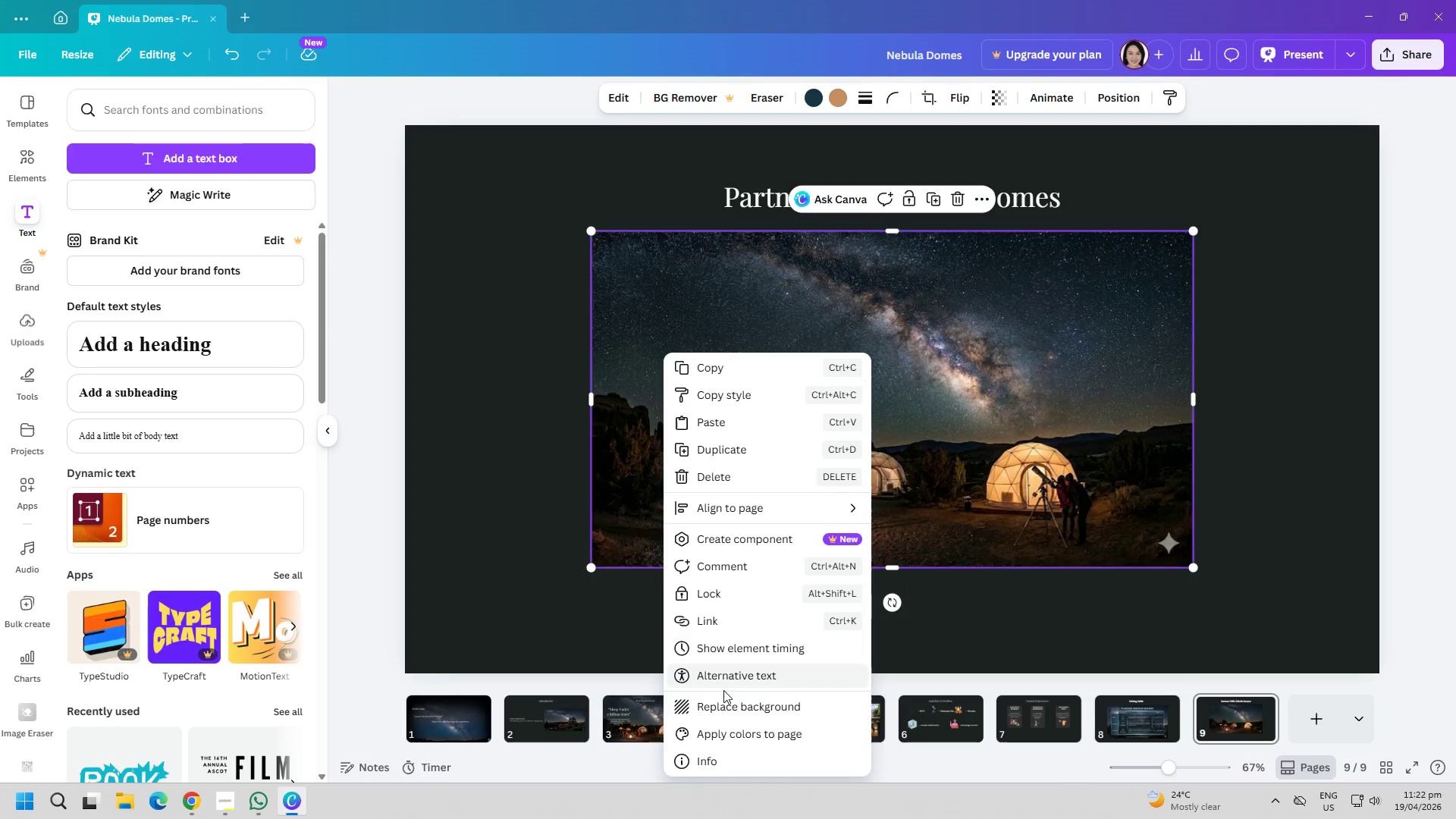 
left_click([725, 711])
 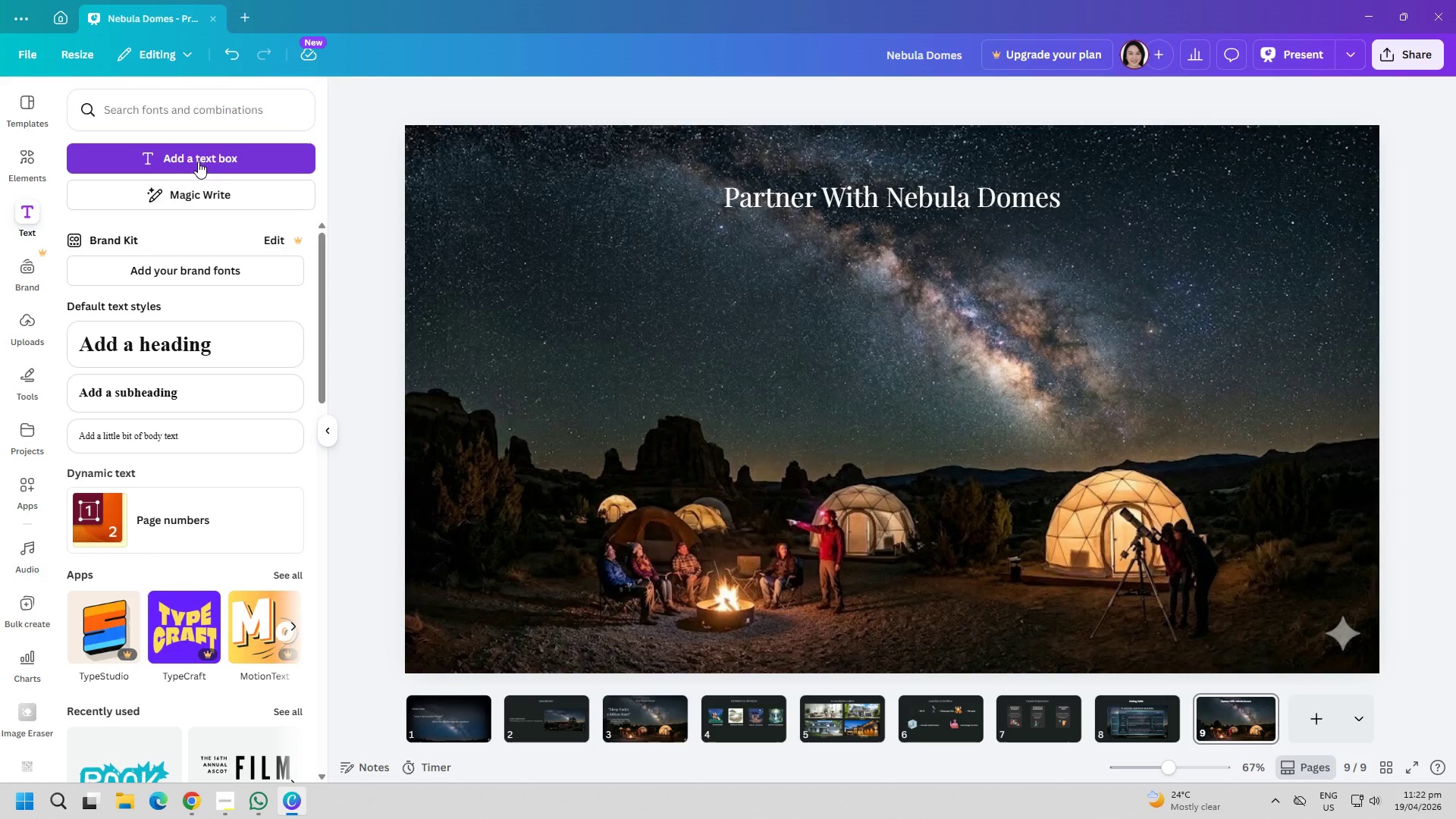 
wait(5.08)
 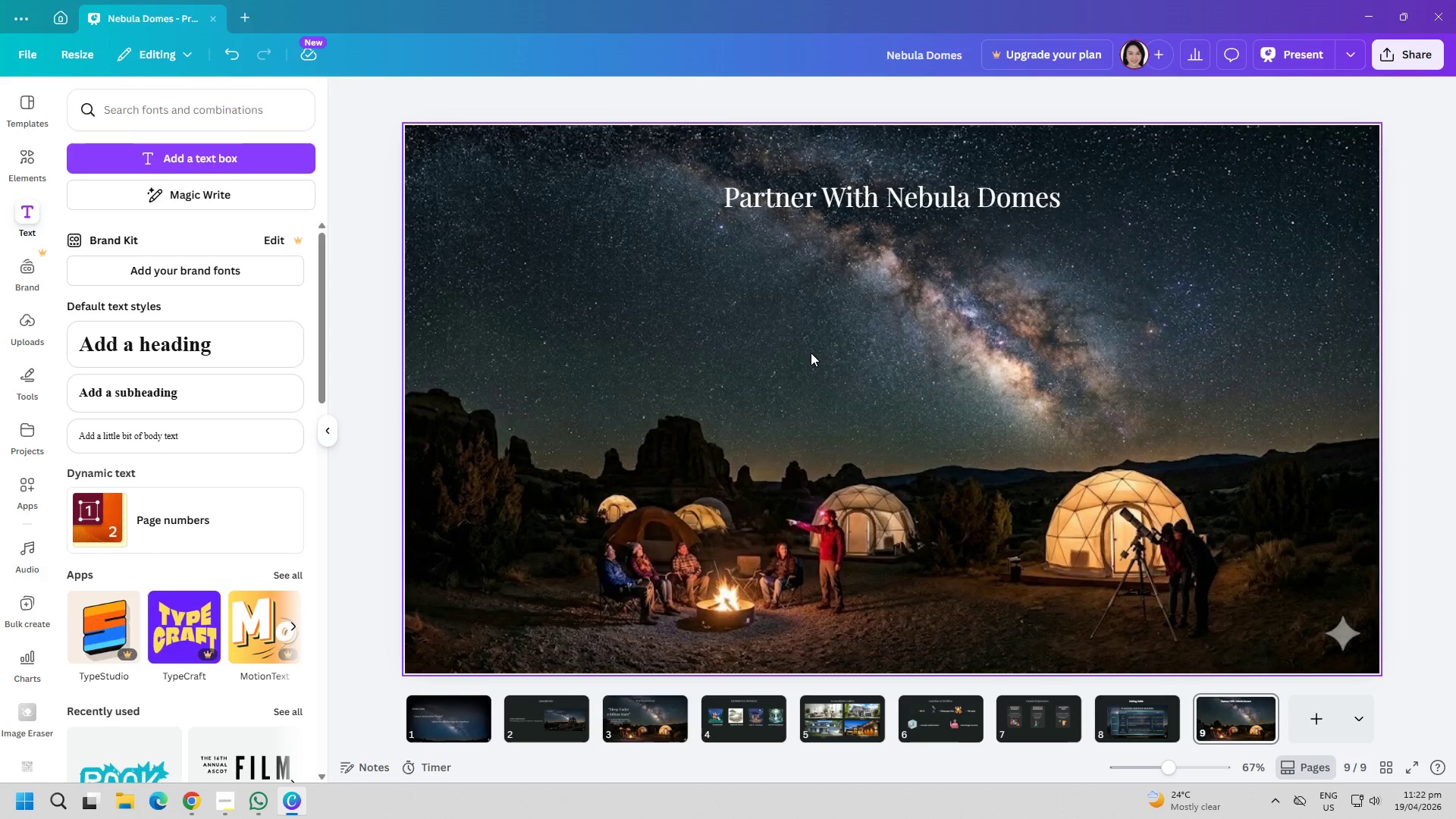 
left_click([198, 162])
 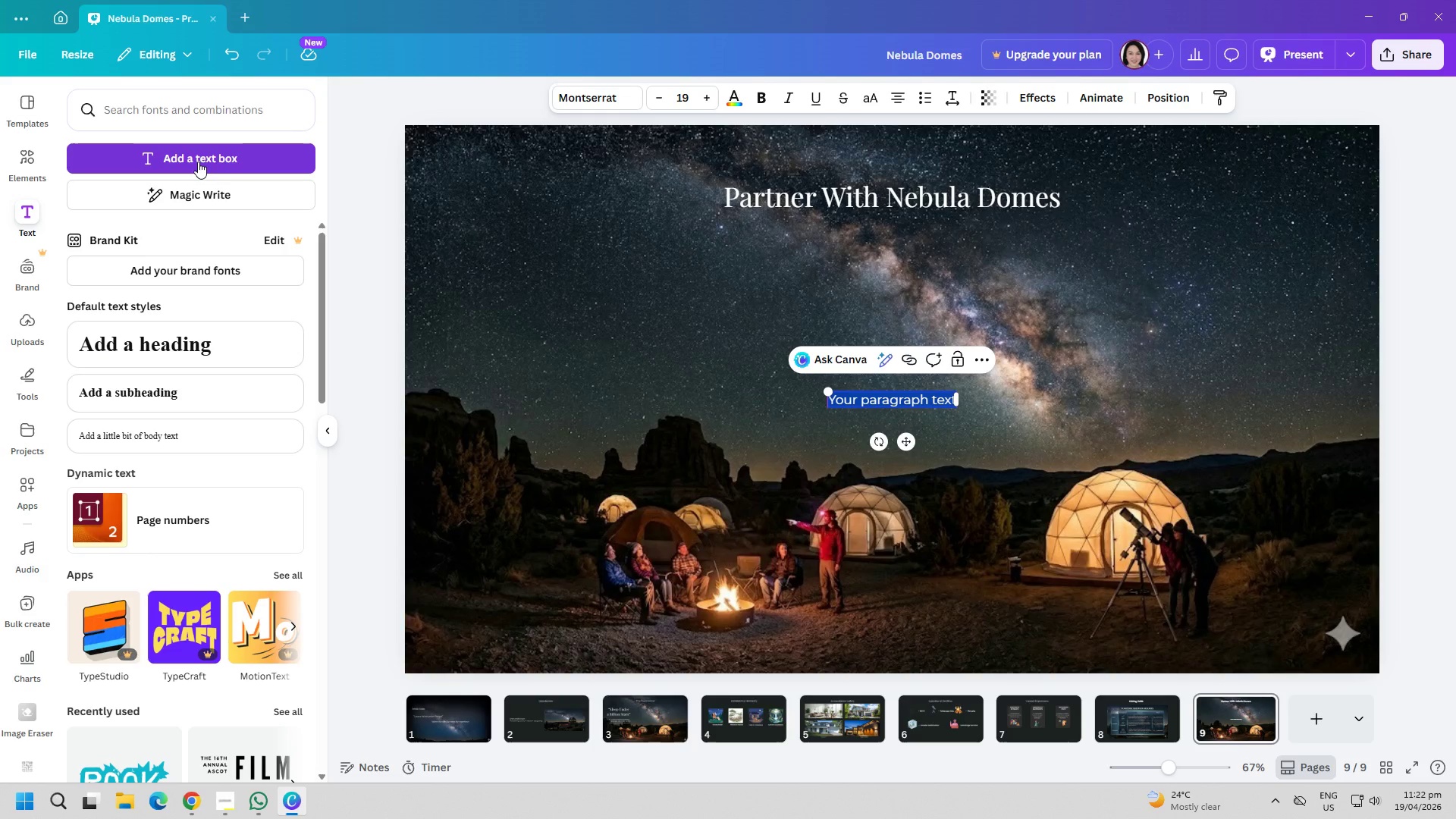 
type(Benefits for Partners)
 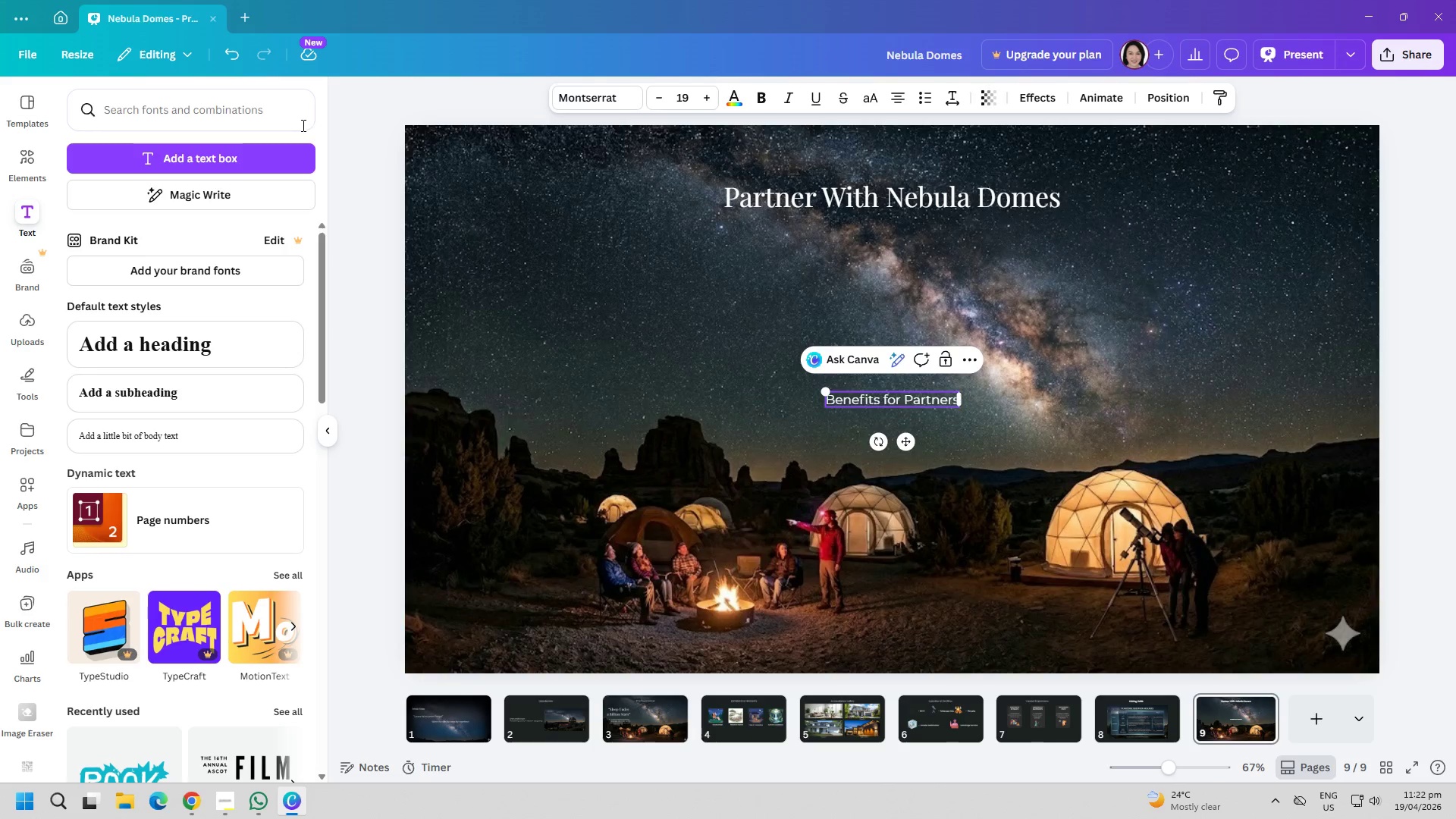 
key(Control+ControlLeft)
 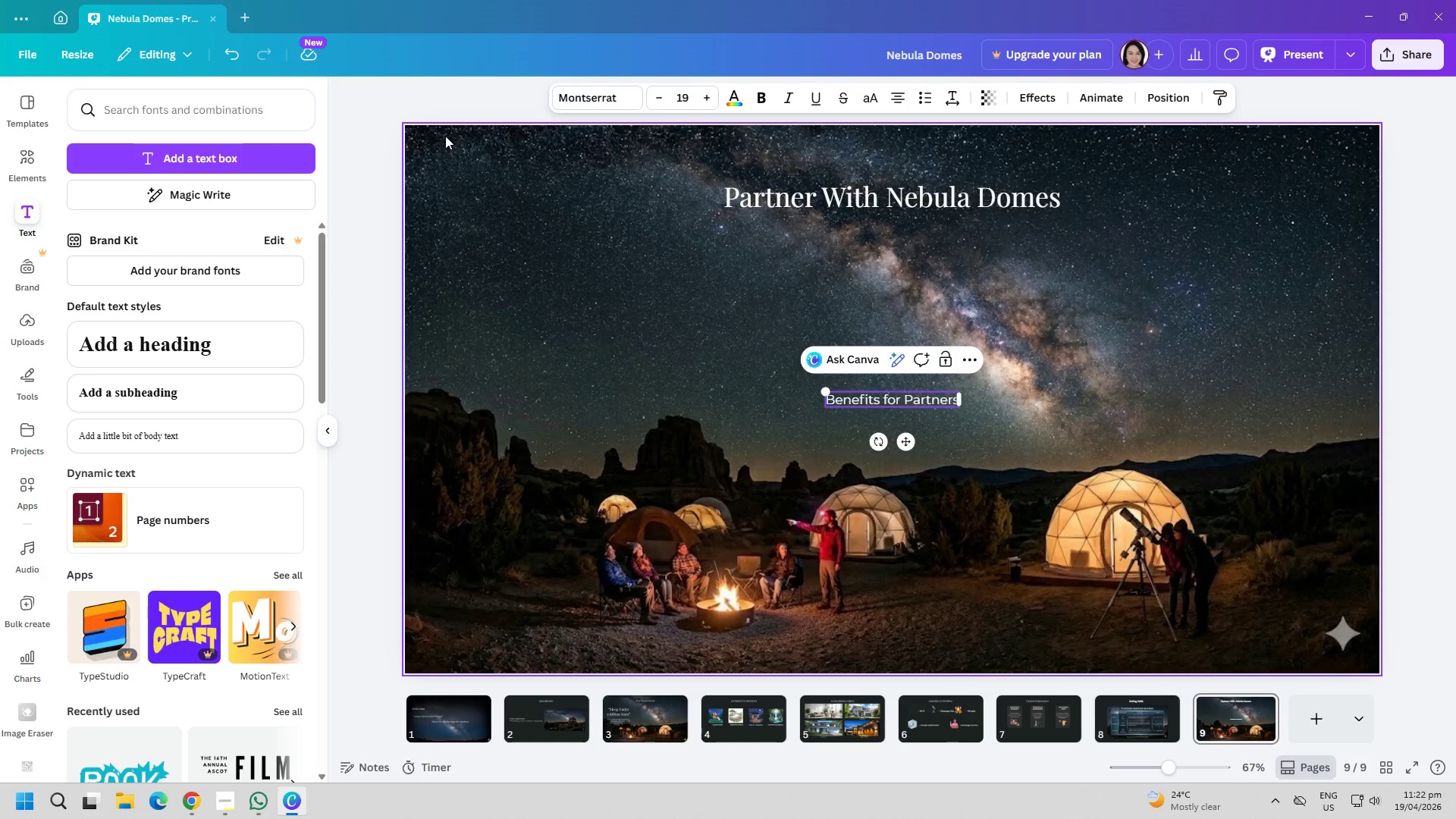 
key(Control+A)
 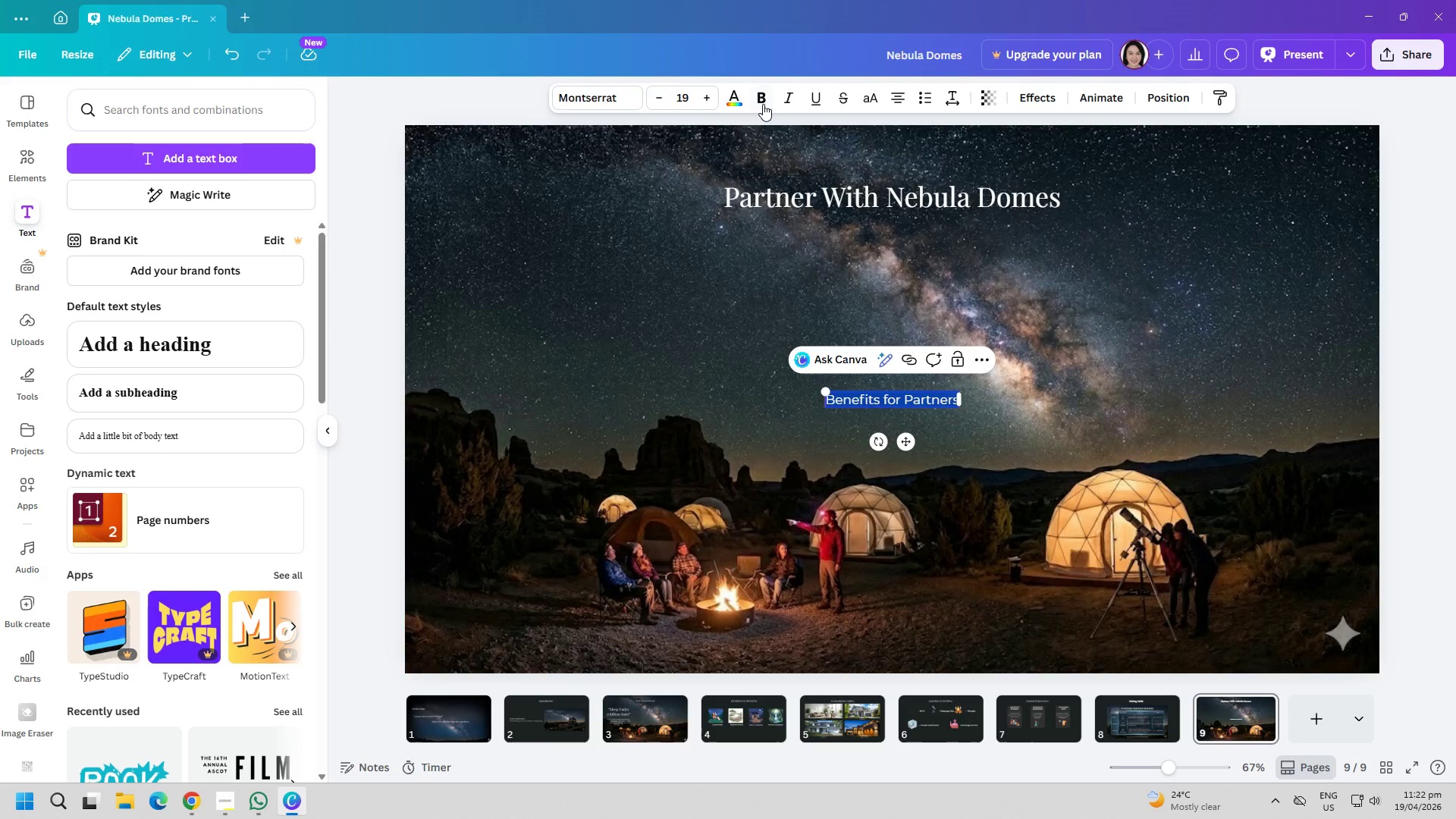 
left_click([759, 99])
 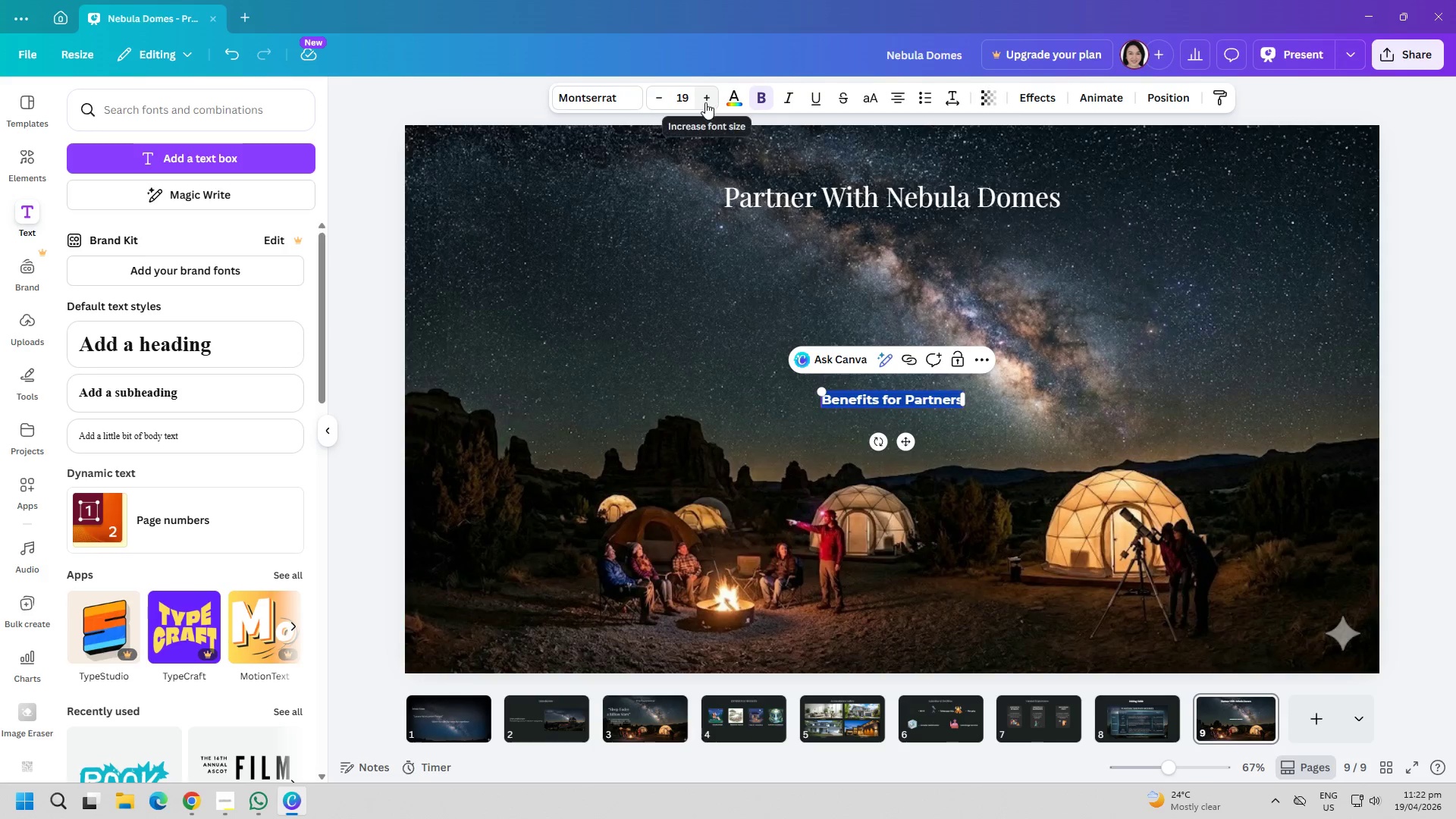 
double_click([703, 102])
 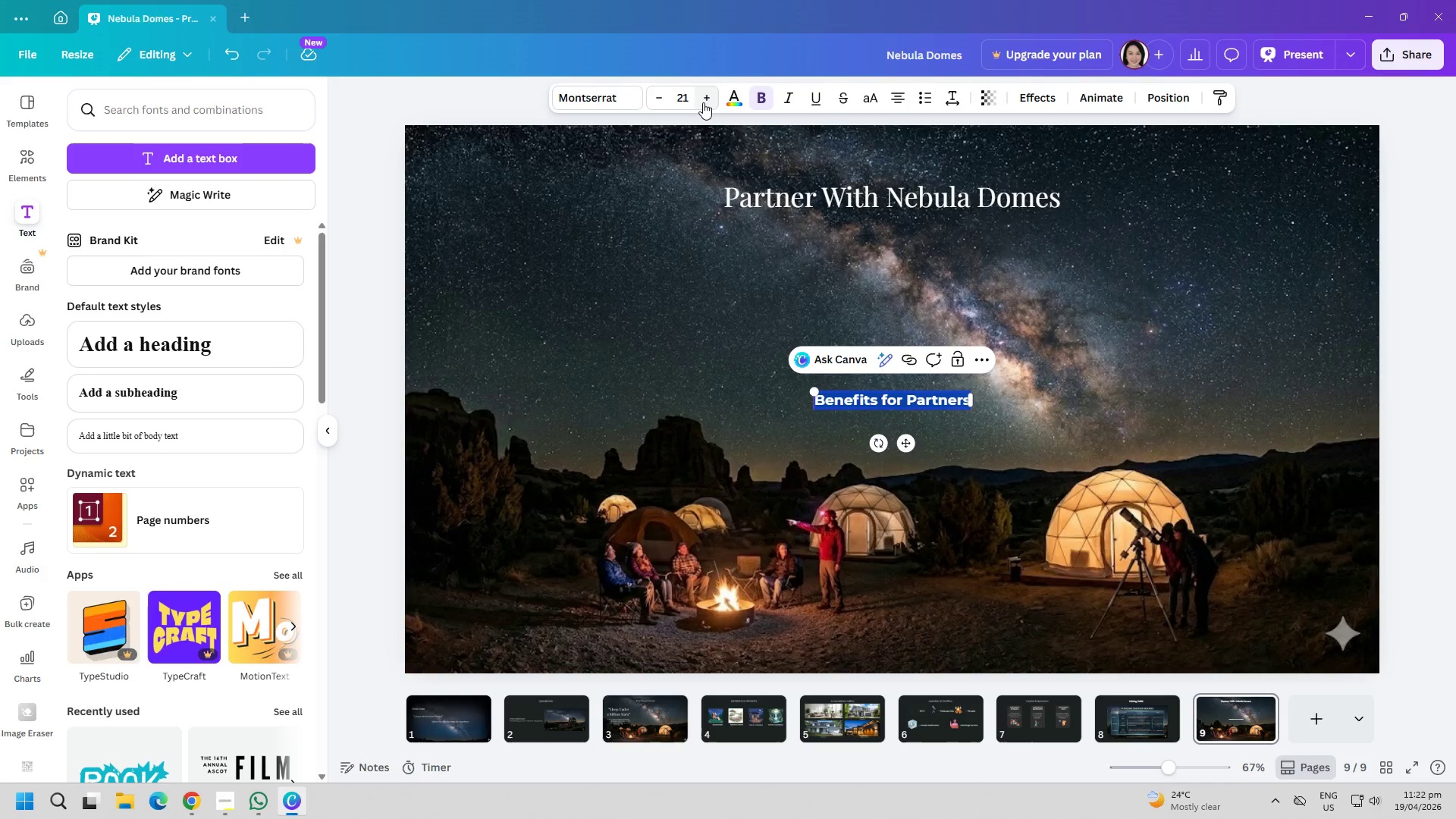 
triple_click([703, 102])
 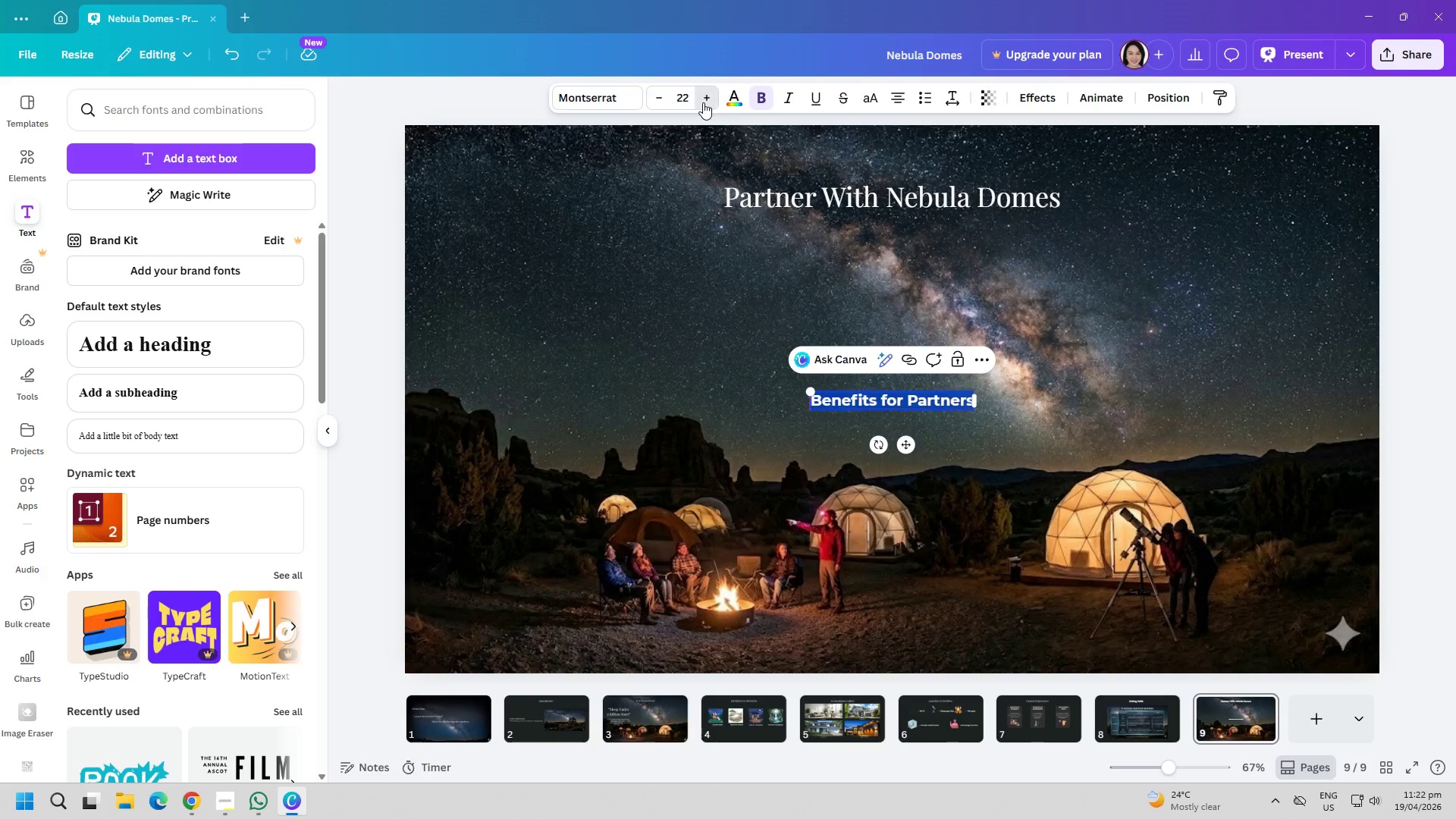 
triple_click([703, 102])
 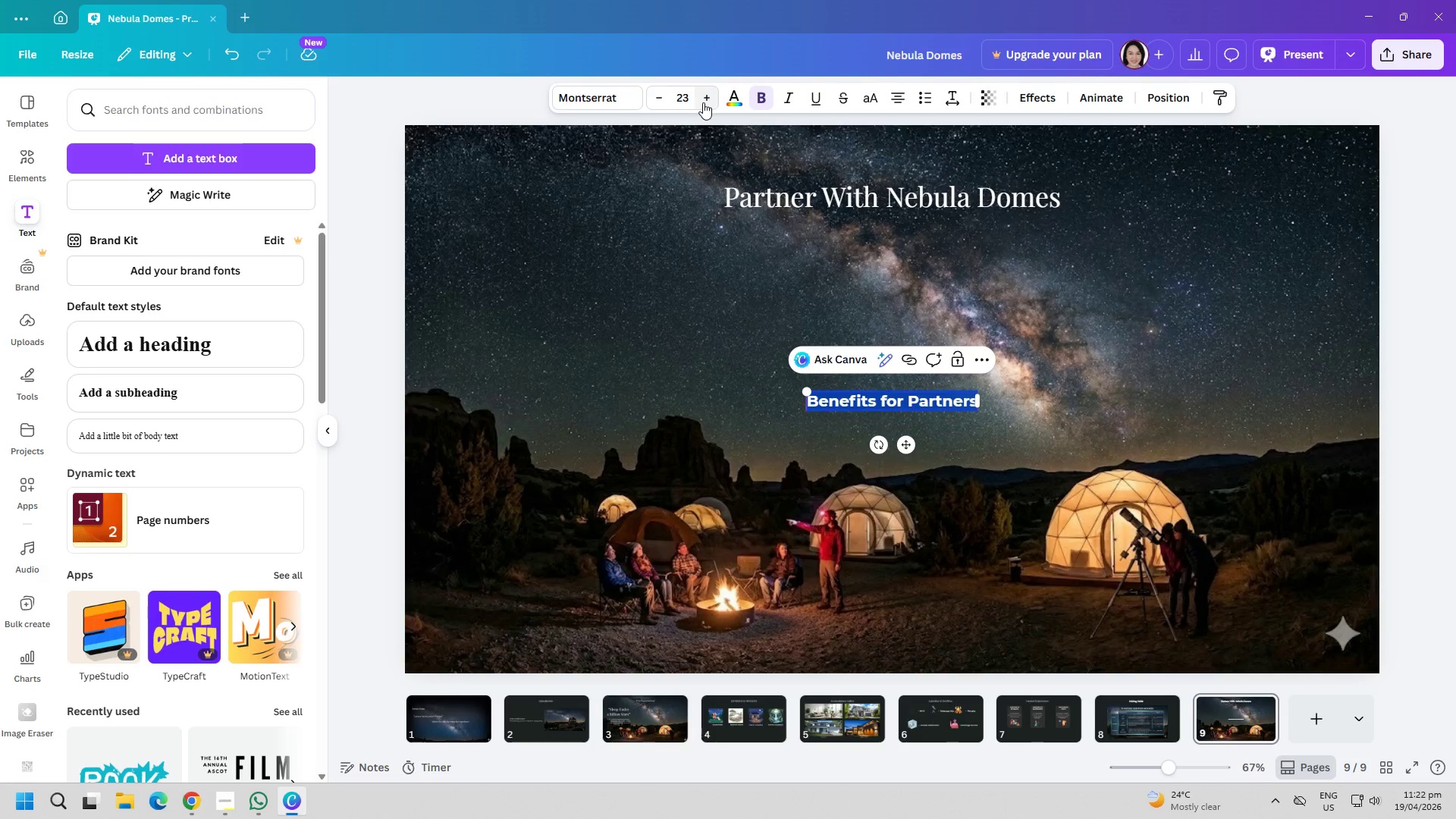 
triple_click([703, 102])
 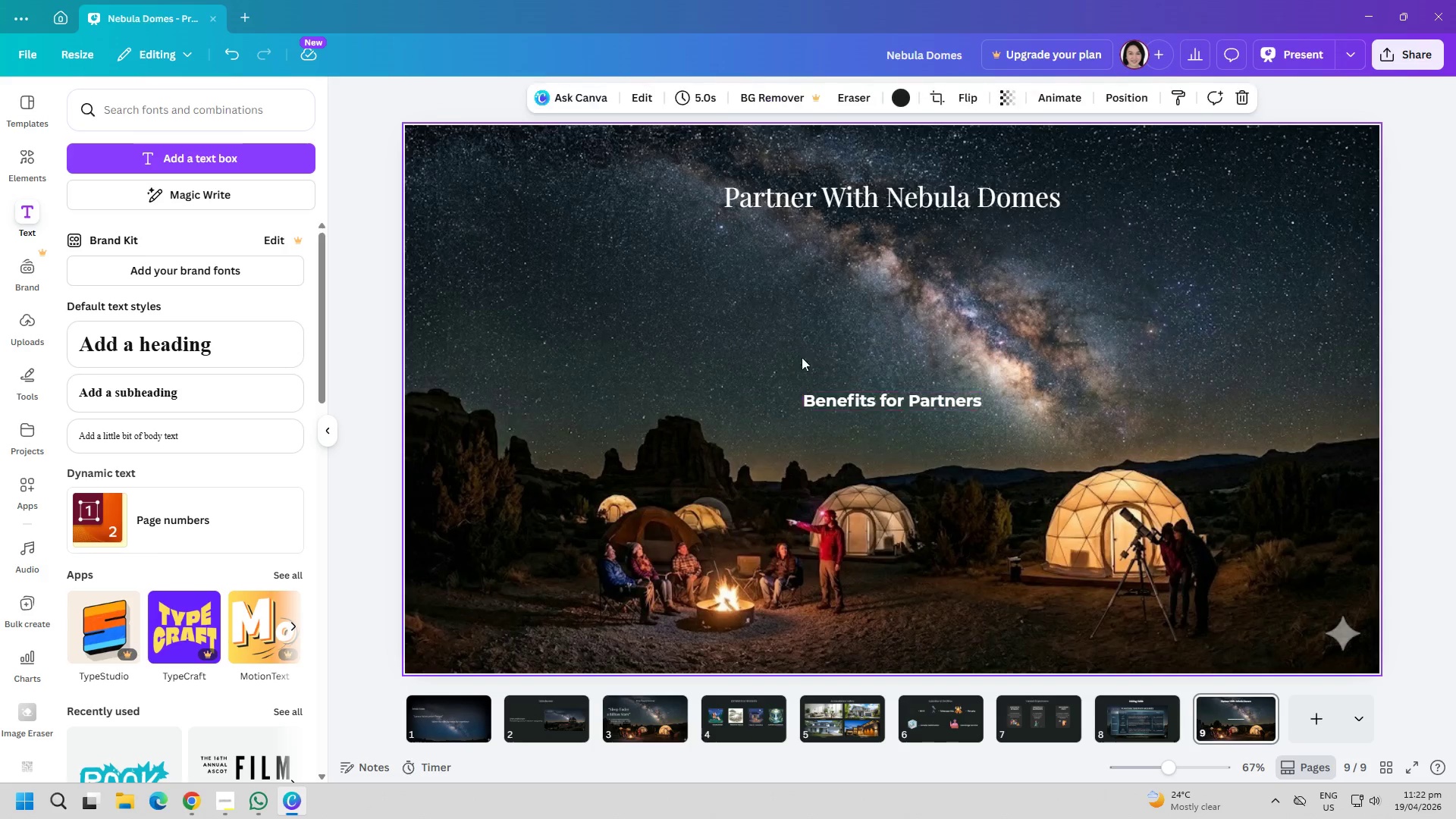 
left_click_drag(start_coordinate=[867, 402], to_coordinate=[568, 284])
 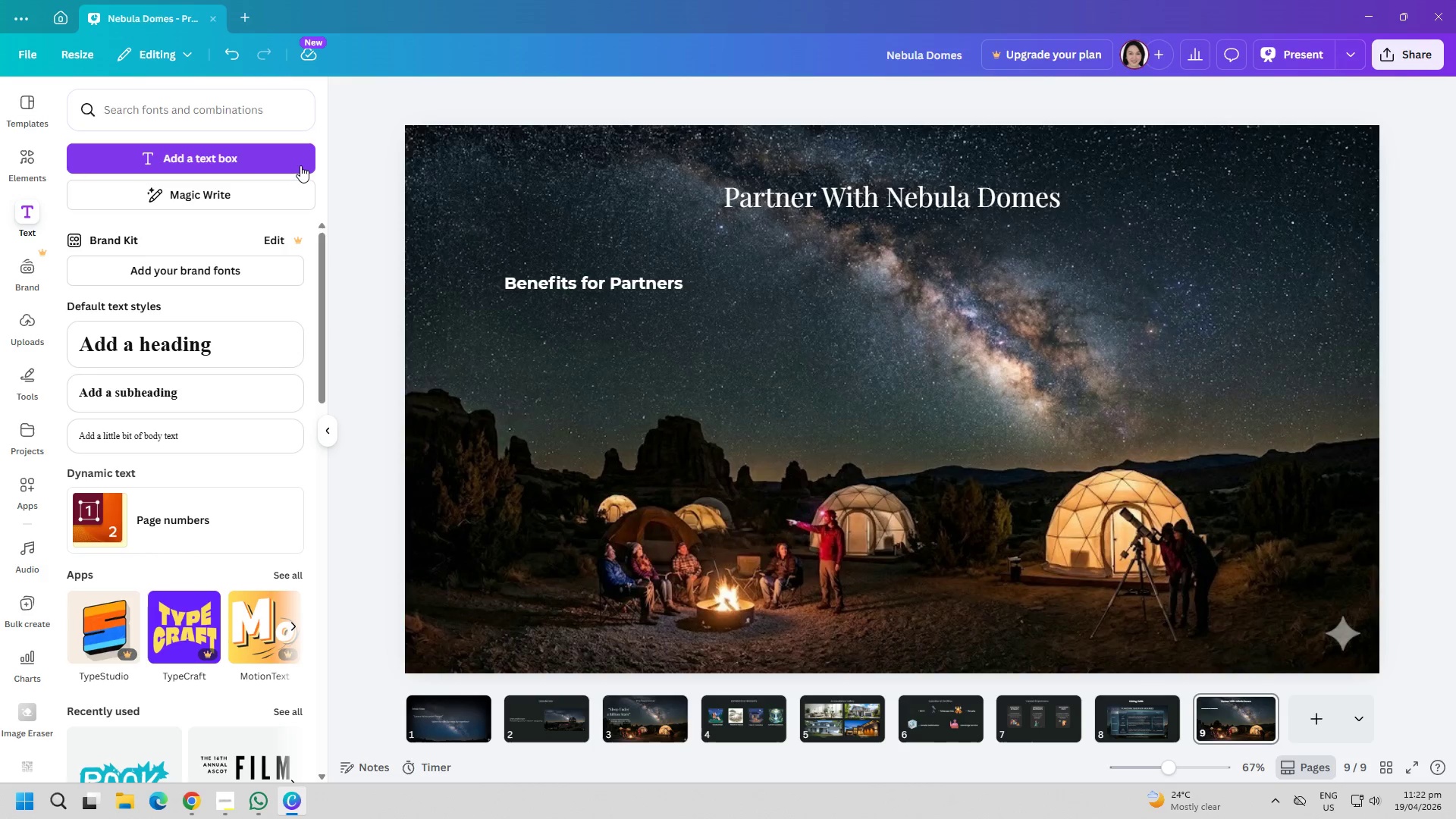 
left_click([300, 165])
 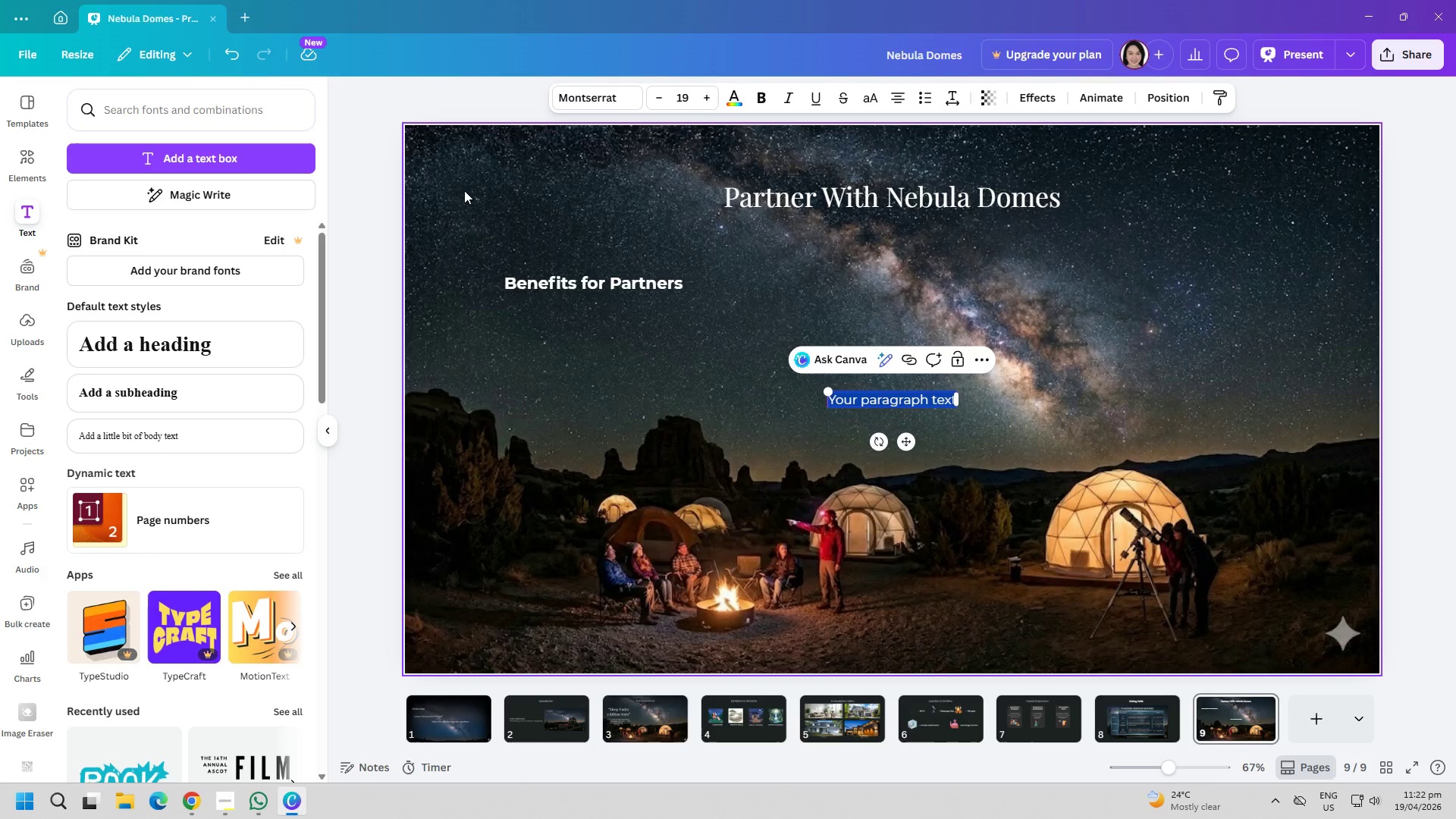 
left_click_drag(start_coordinate=[578, 279], to_coordinate=[609, 281])
 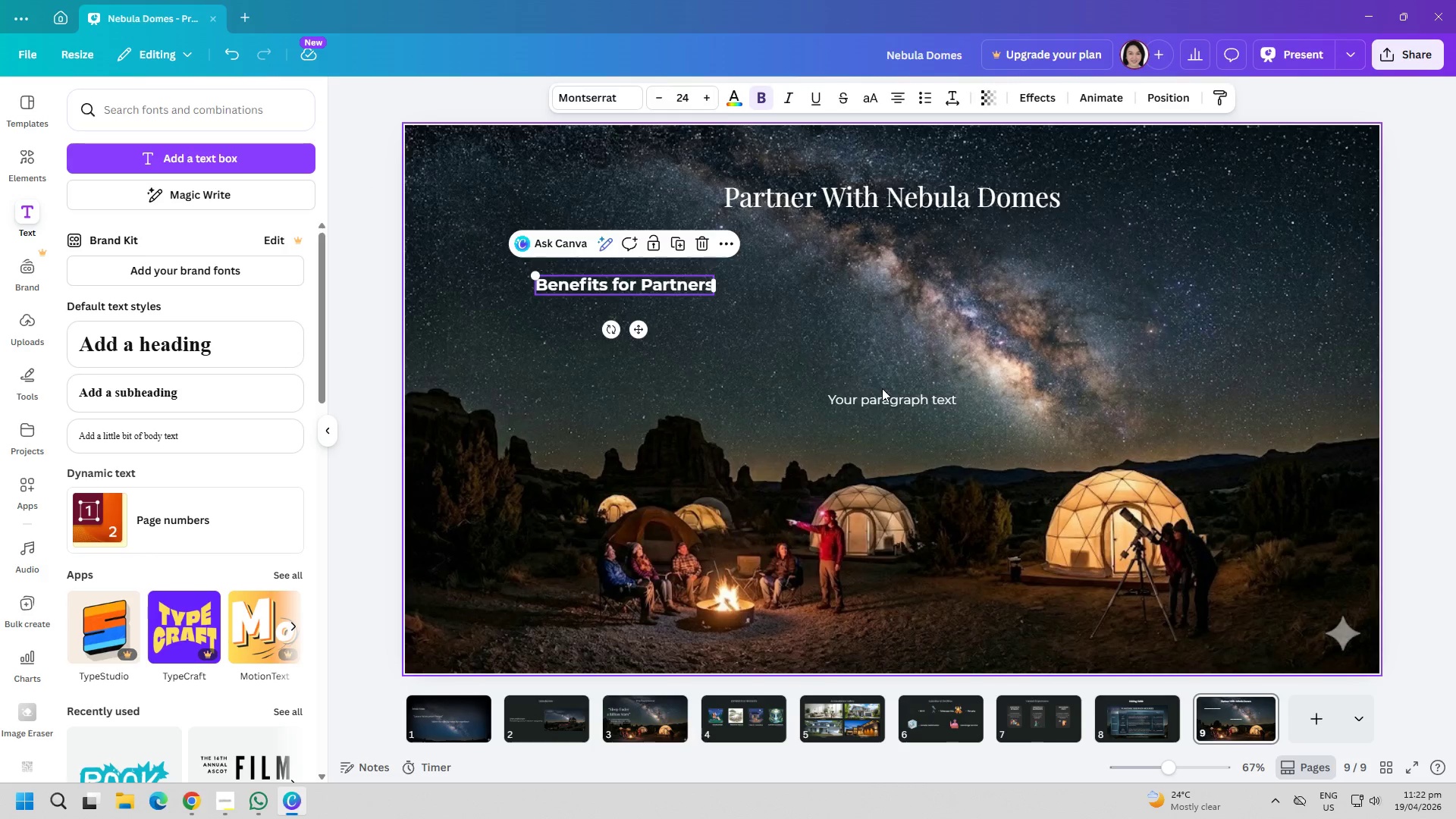 
double_click([889, 398])
 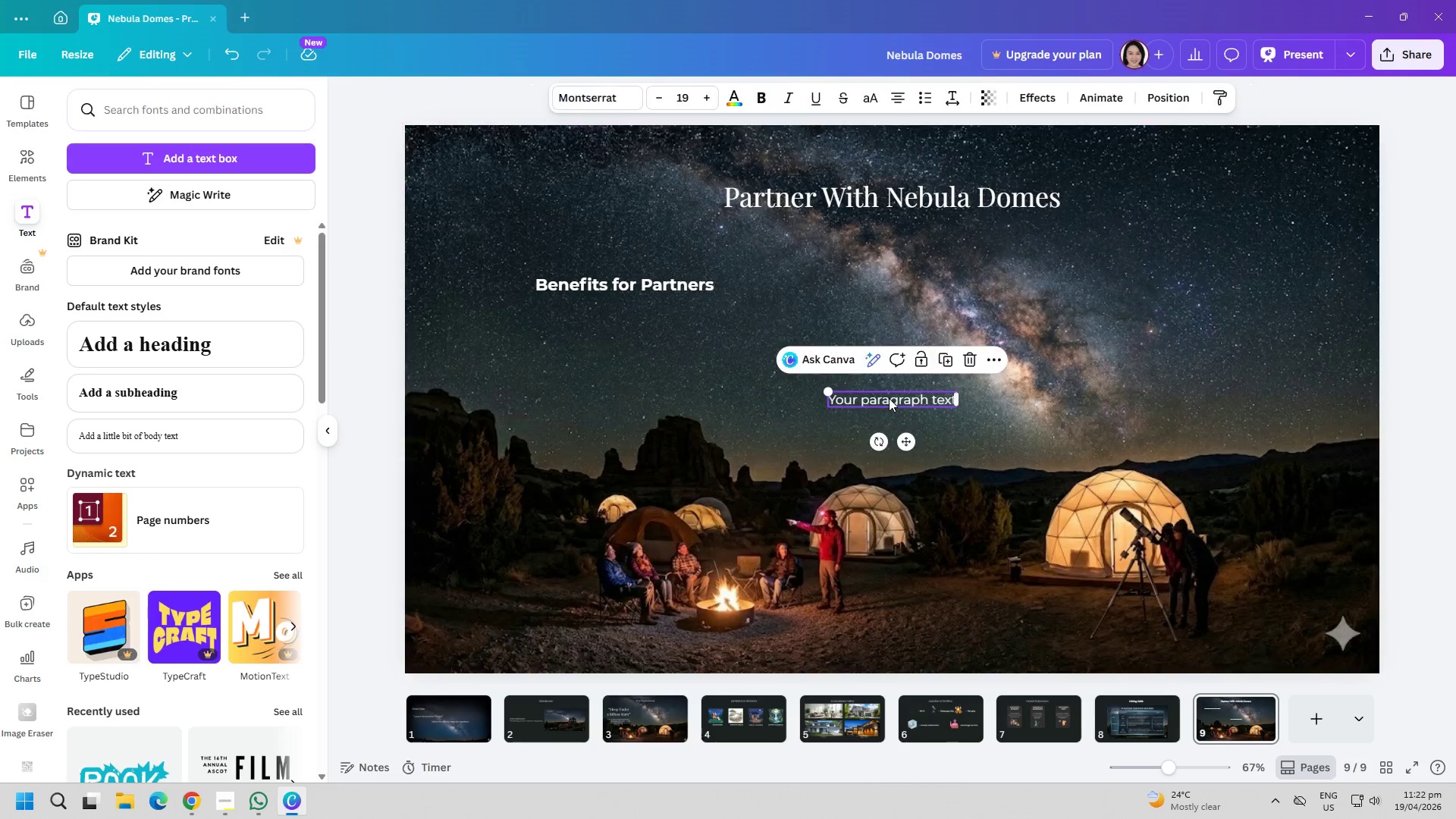 
triple_click([889, 398])
 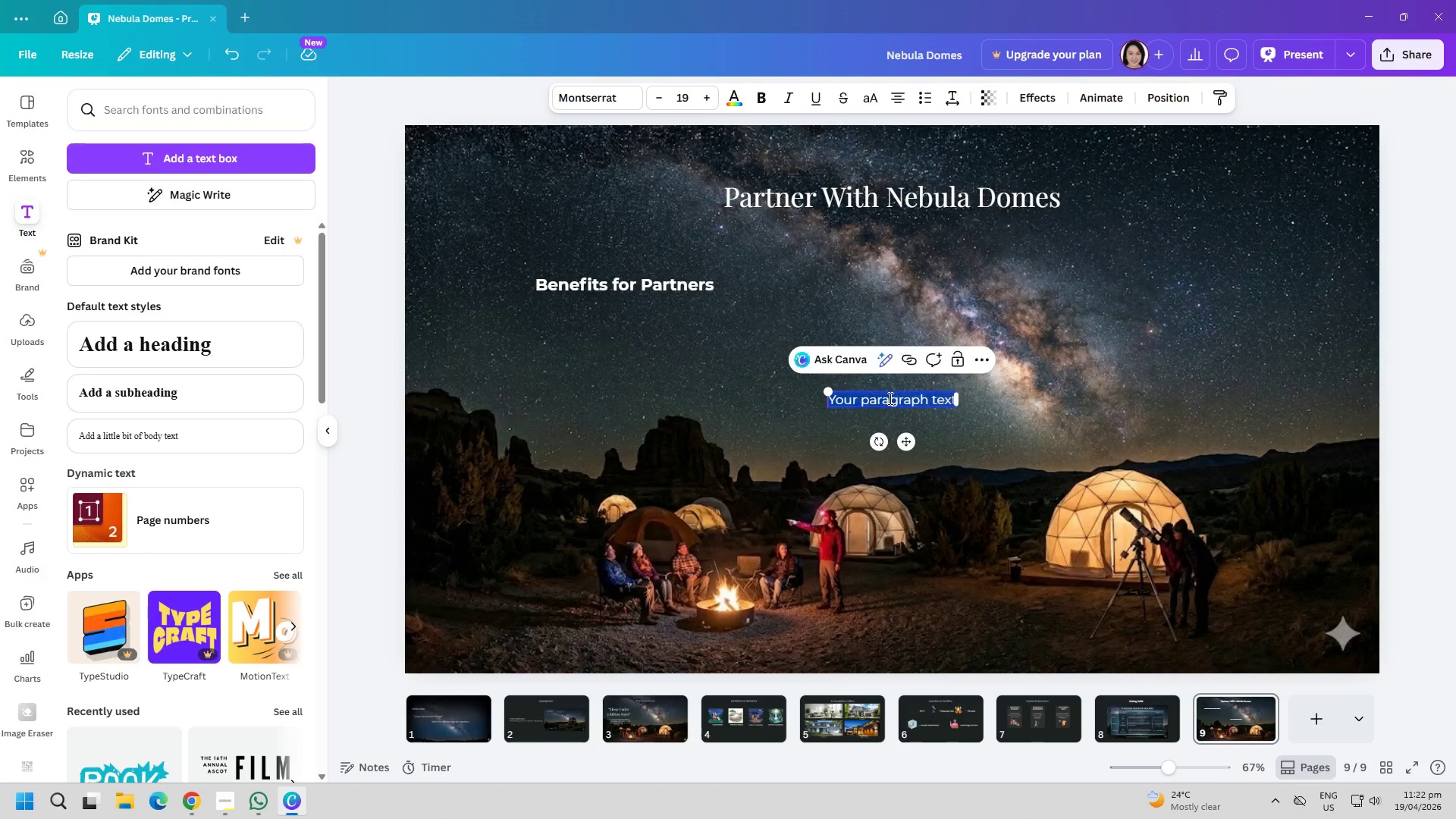 
triple_click([889, 398])
 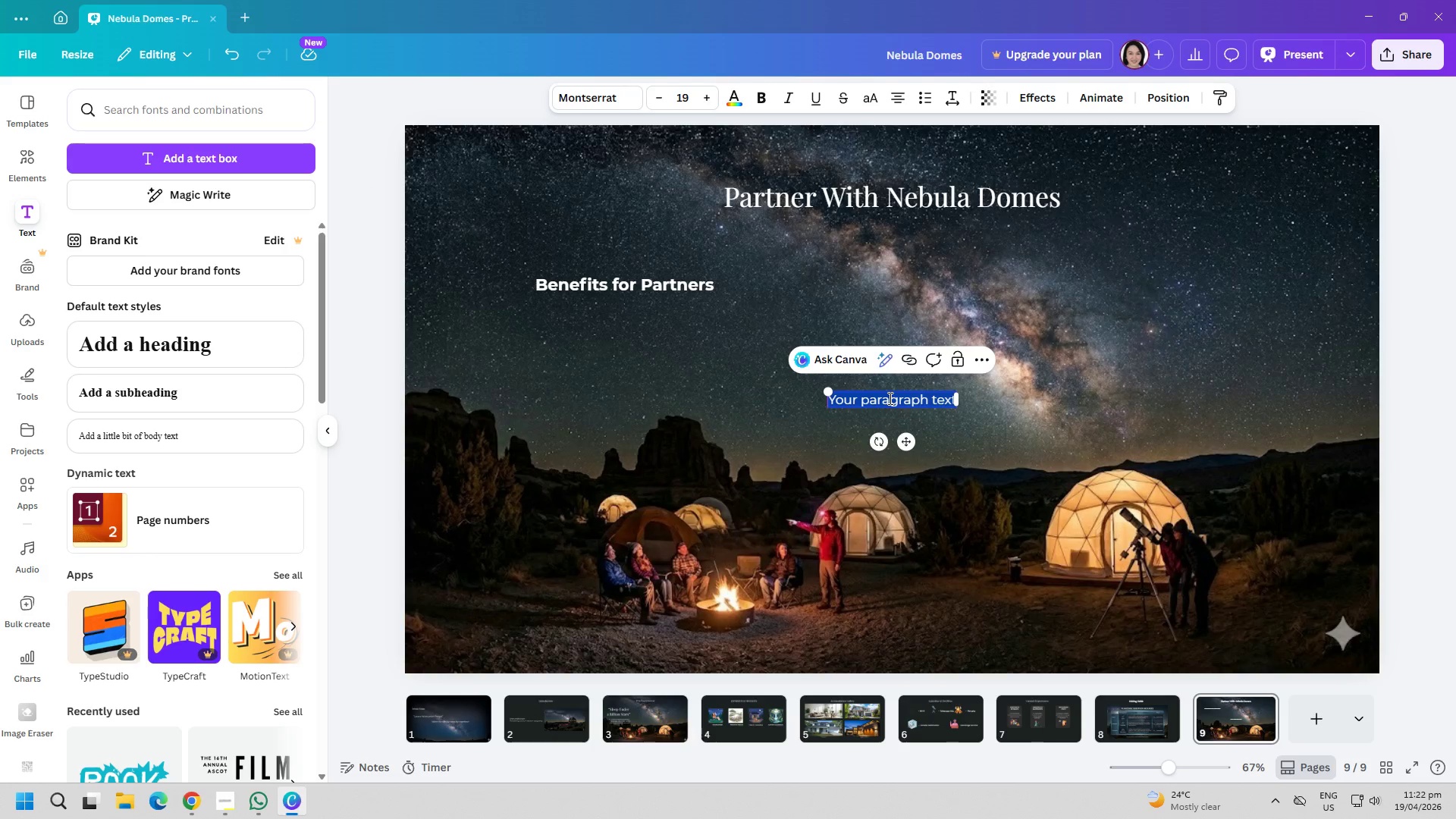 
type(Commission structures)
 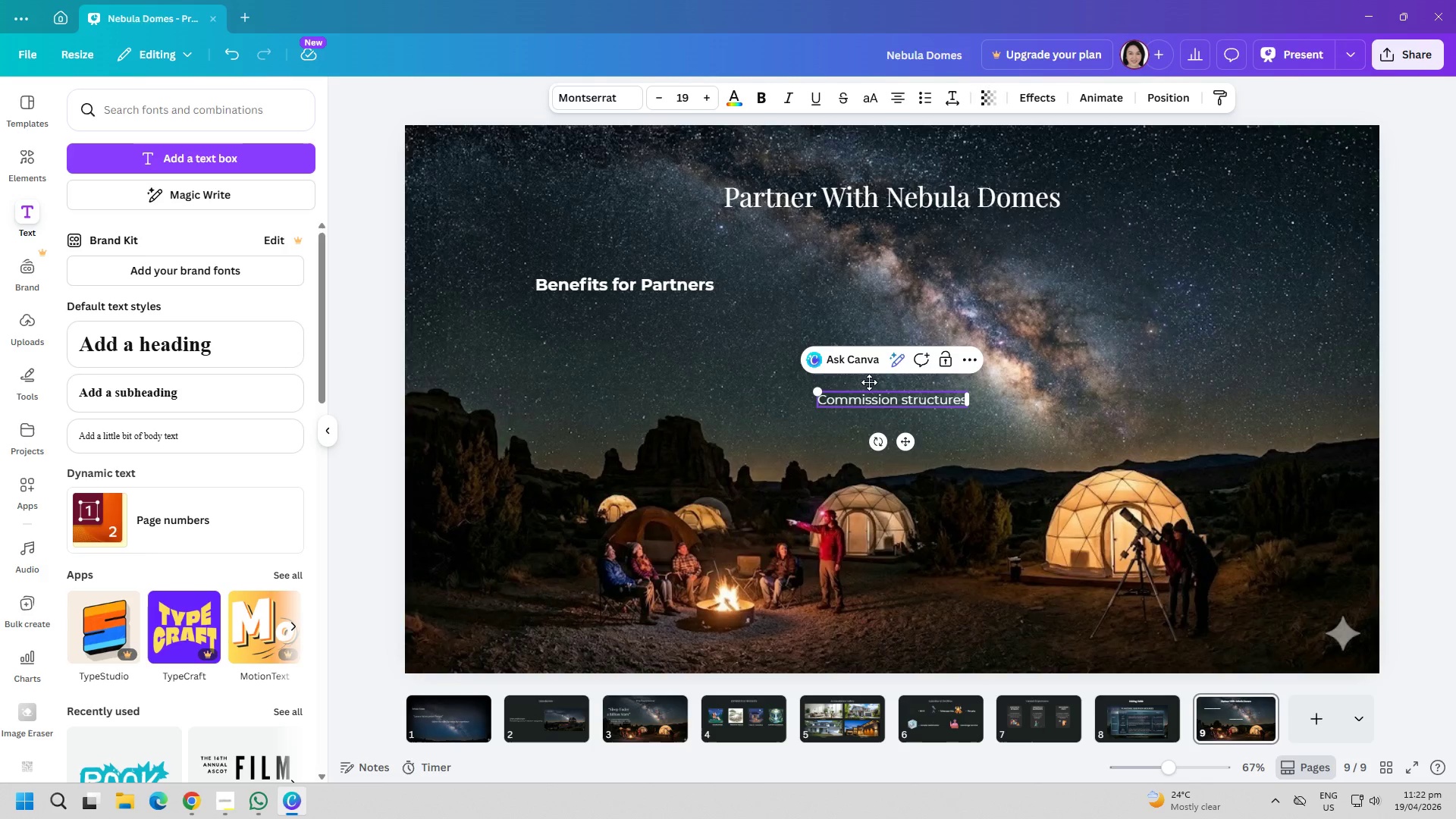 
key(Control+ControlLeft)
 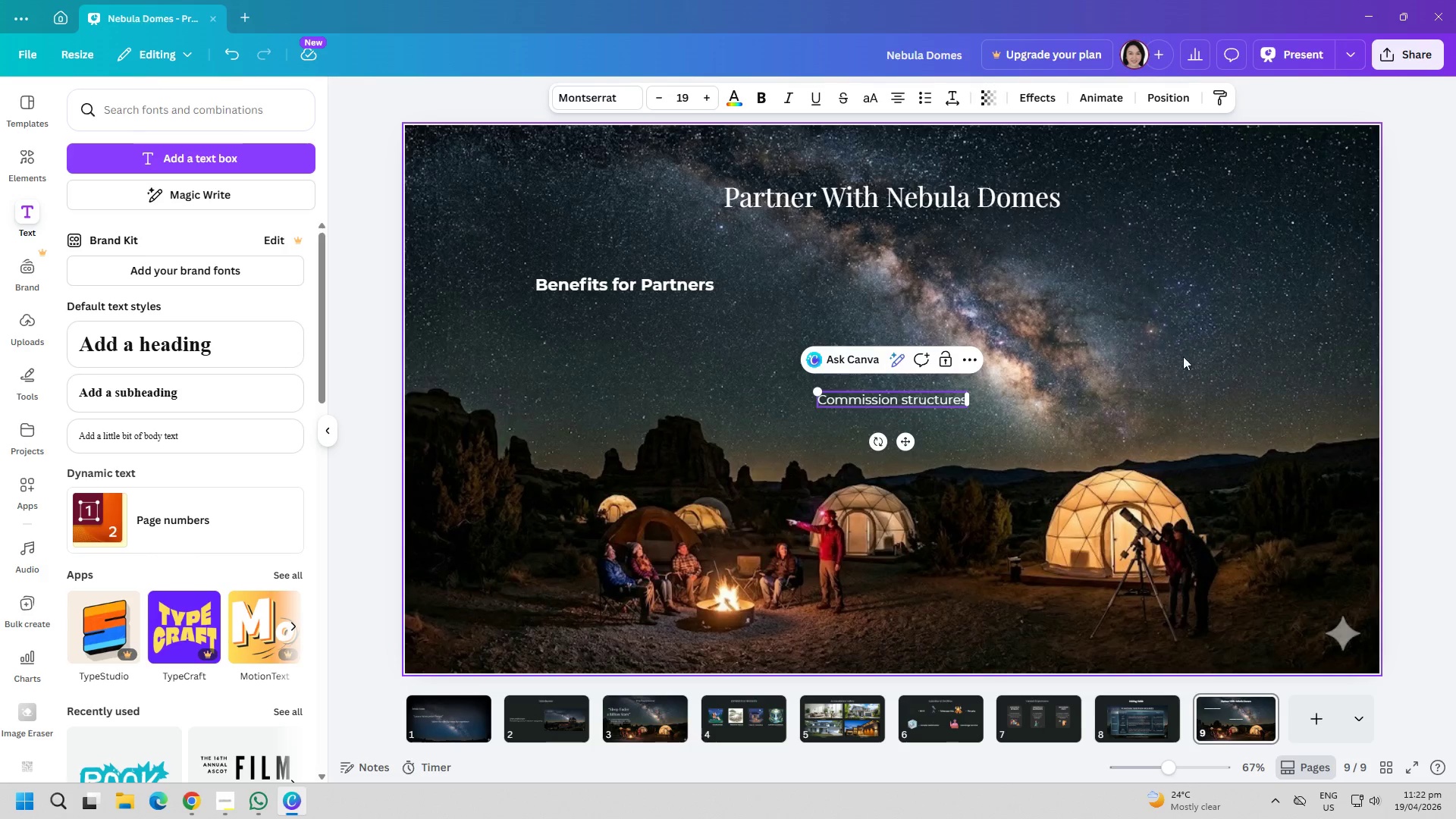 
key(Control+A)
 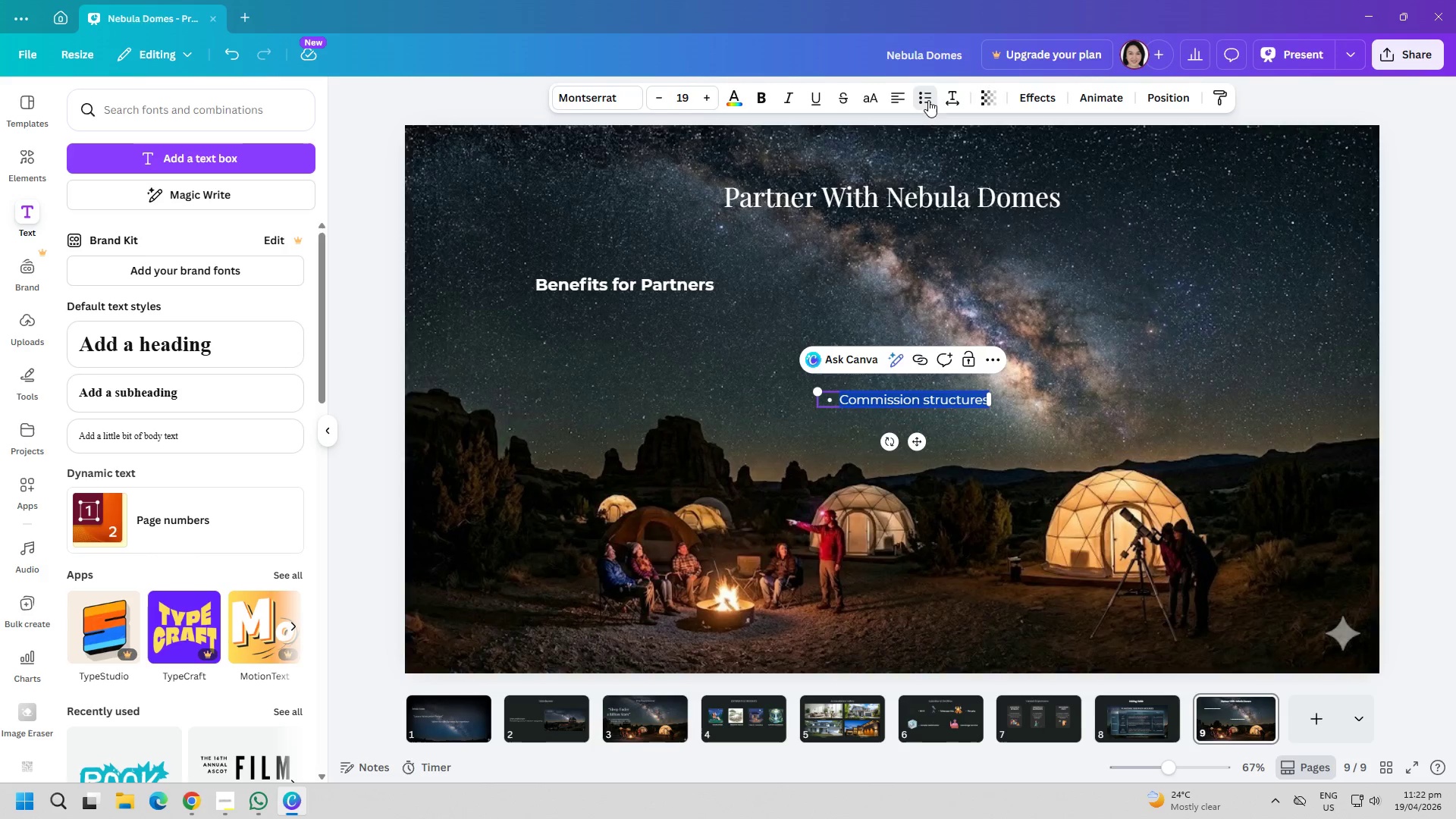 
double_click([1069, 429])
 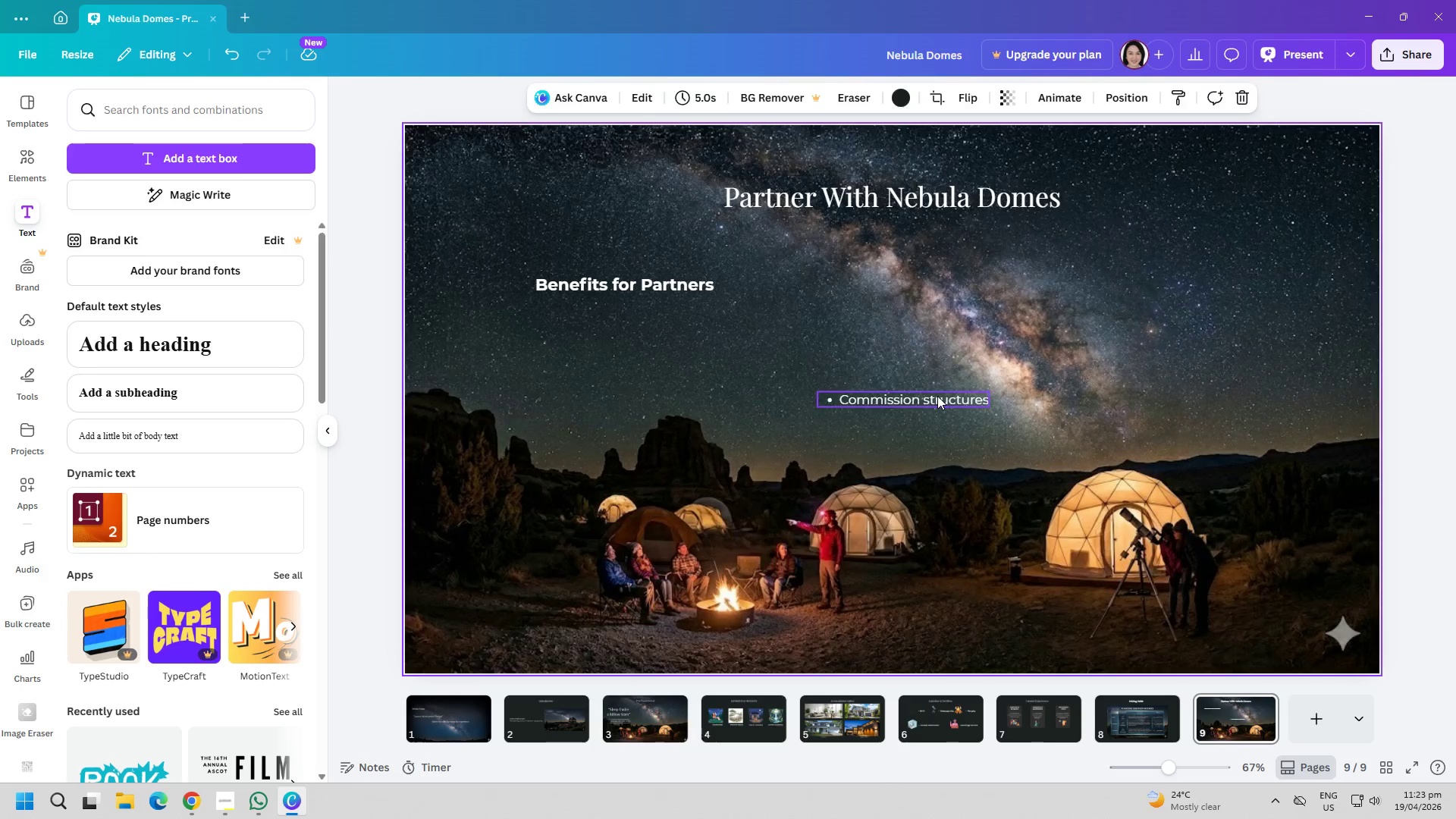 
left_click_drag(start_coordinate=[937, 396], to_coordinate=[642, 341])
 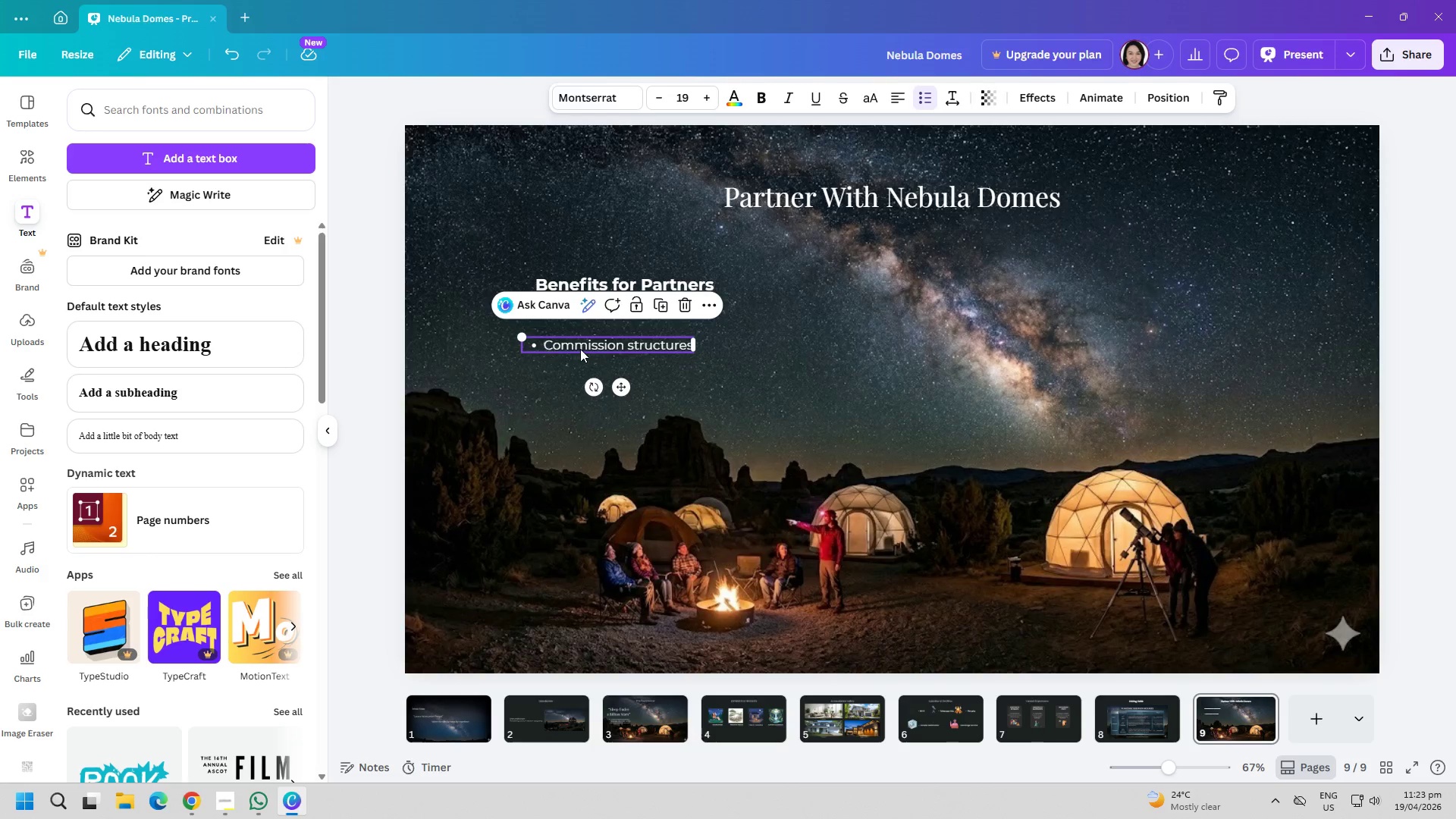 
left_click_drag(start_coordinate=[582, 349], to_coordinate=[612, 339])
 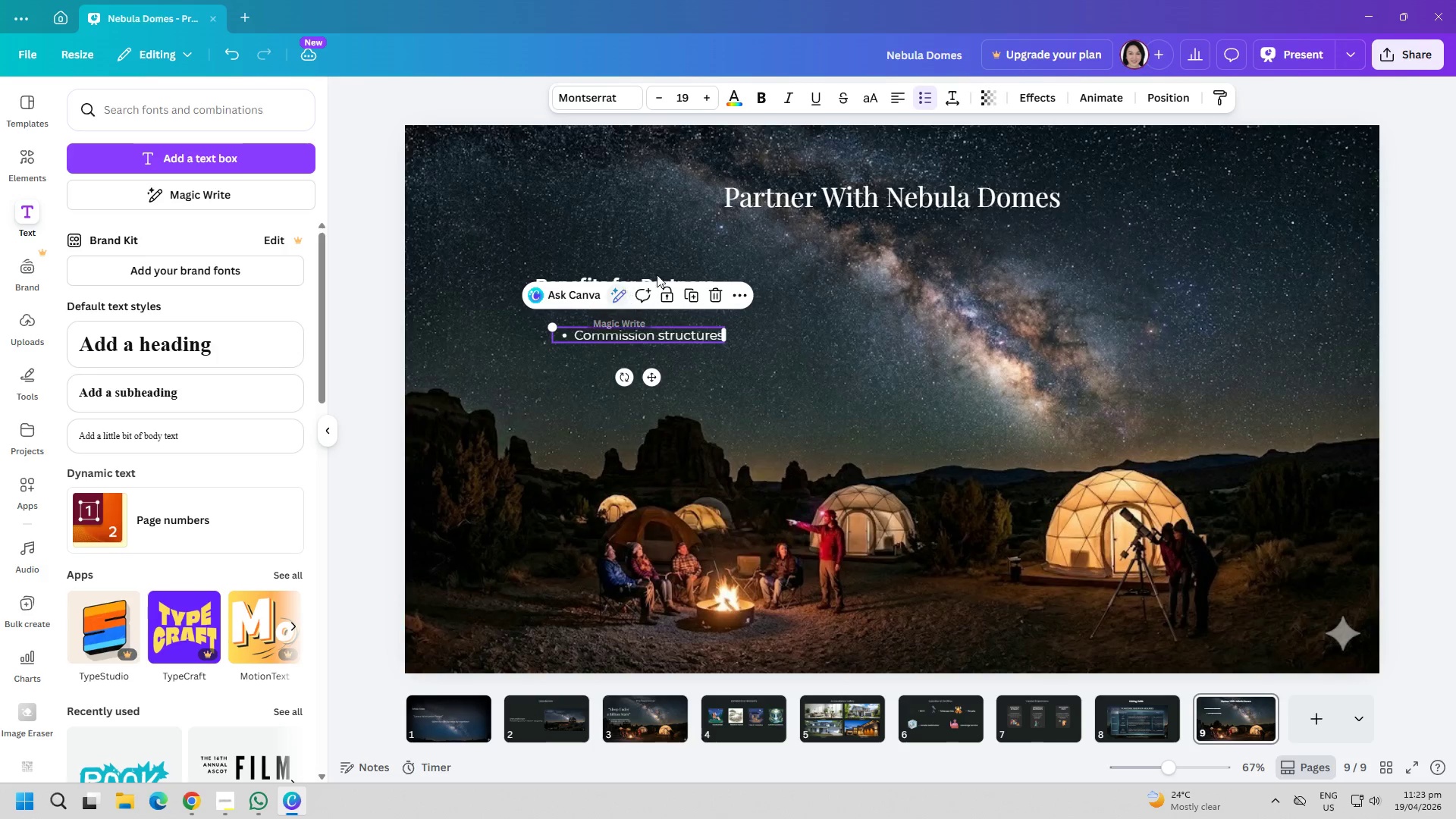 
left_click([882, 279])
 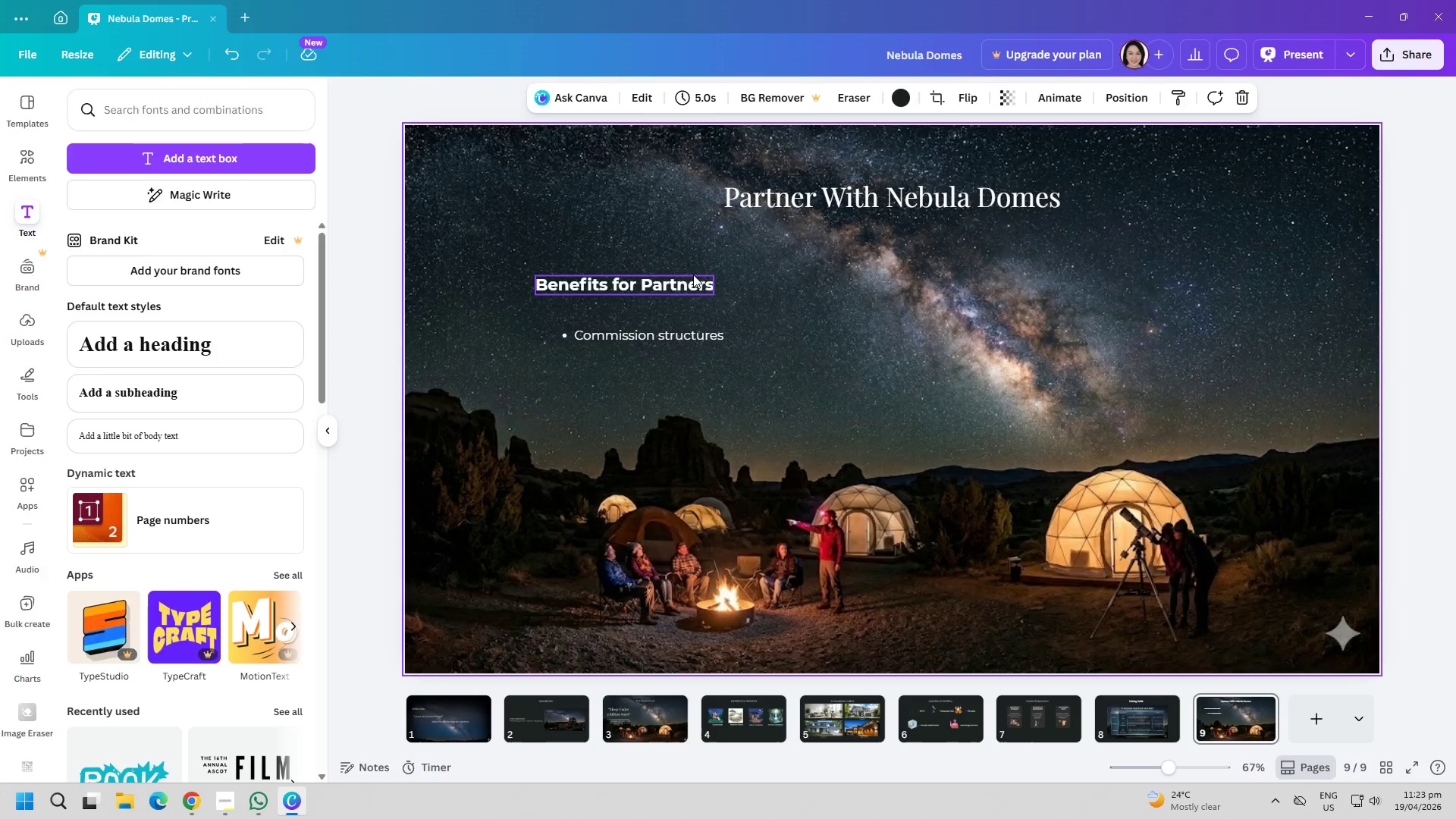 
left_click_drag(start_coordinate=[685, 275], to_coordinate=[725, 274])
 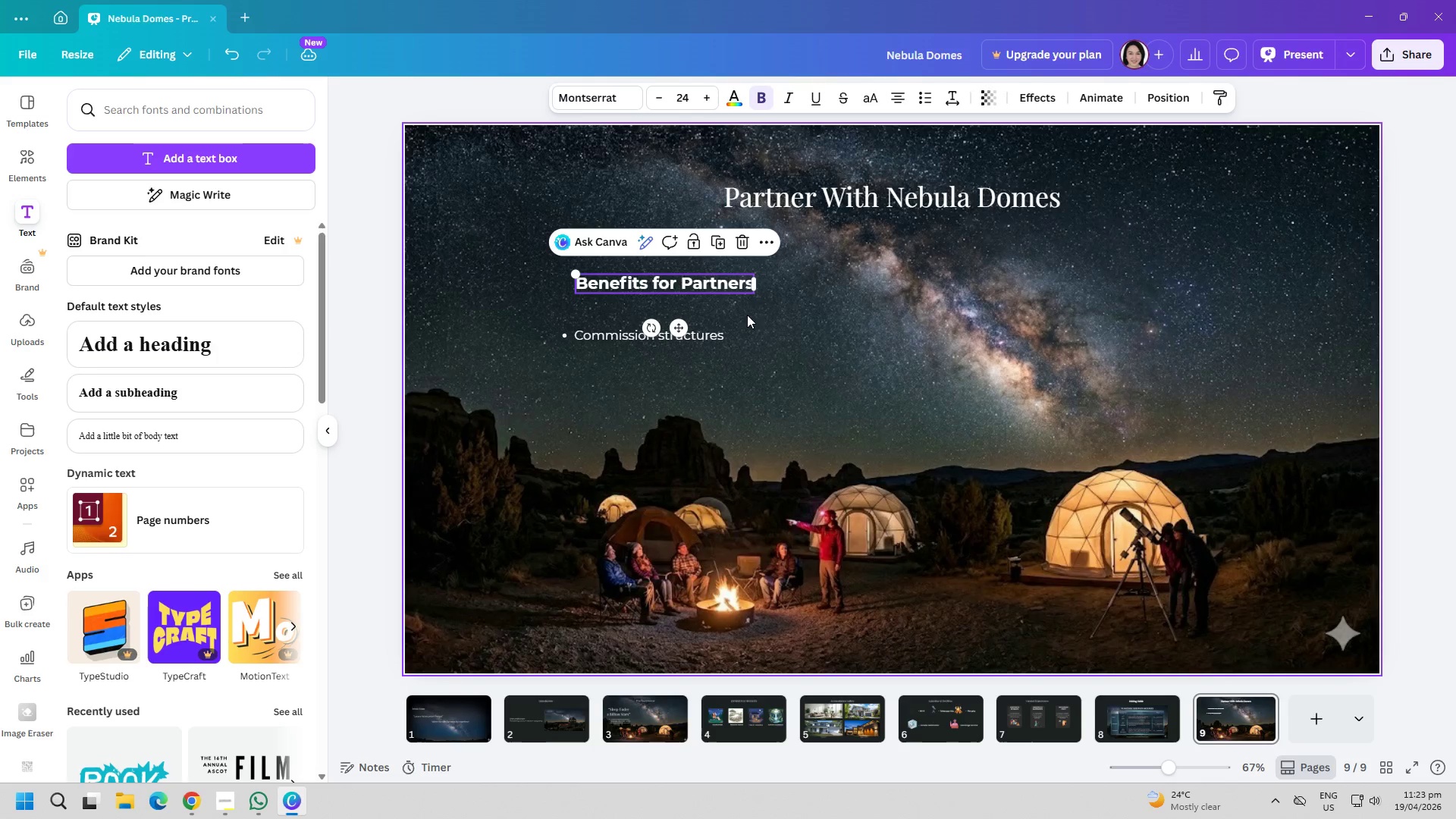 
left_click([786, 400])
 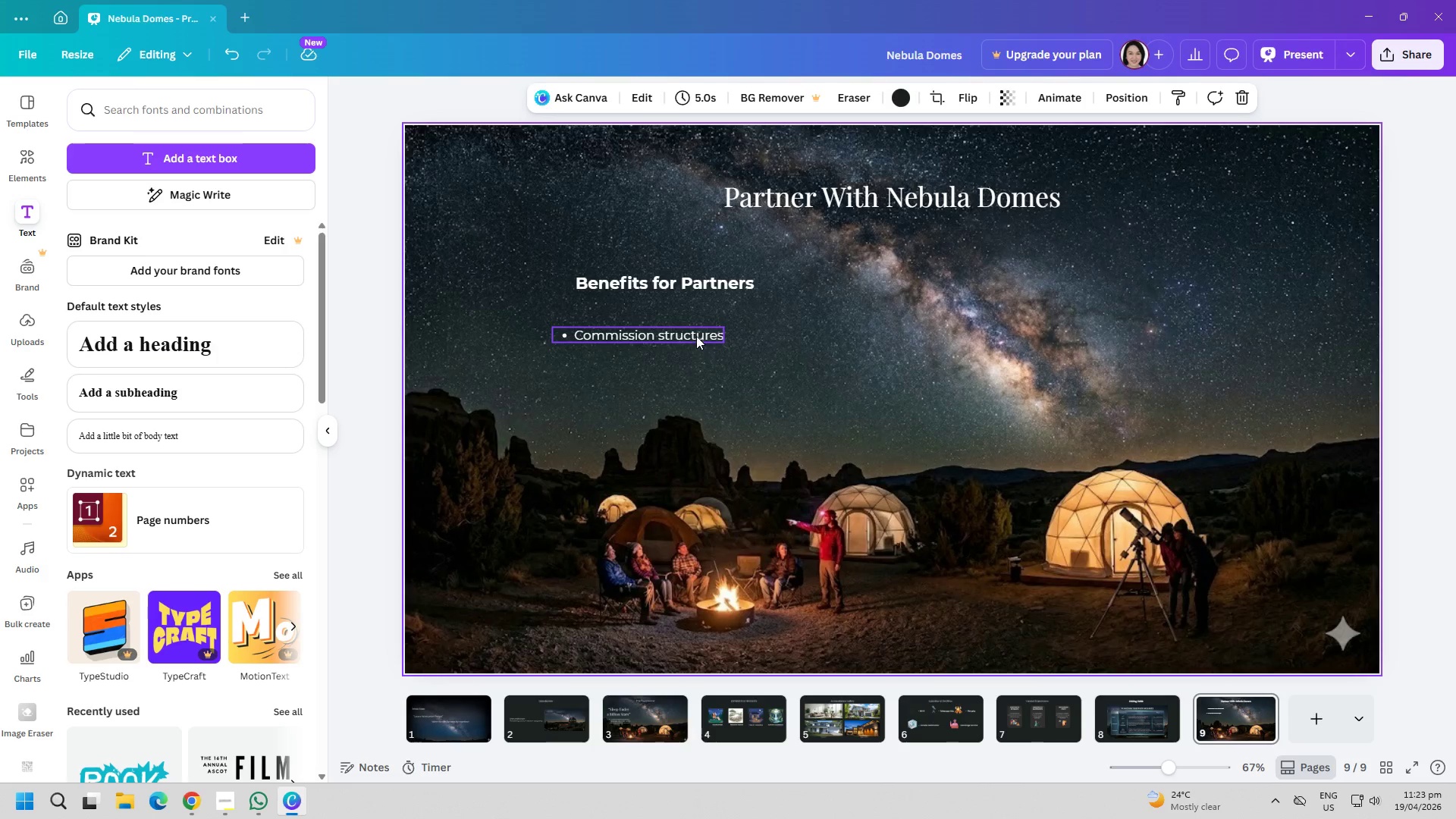 
left_click_drag(start_coordinate=[693, 332], to_coordinate=[713, 331])
 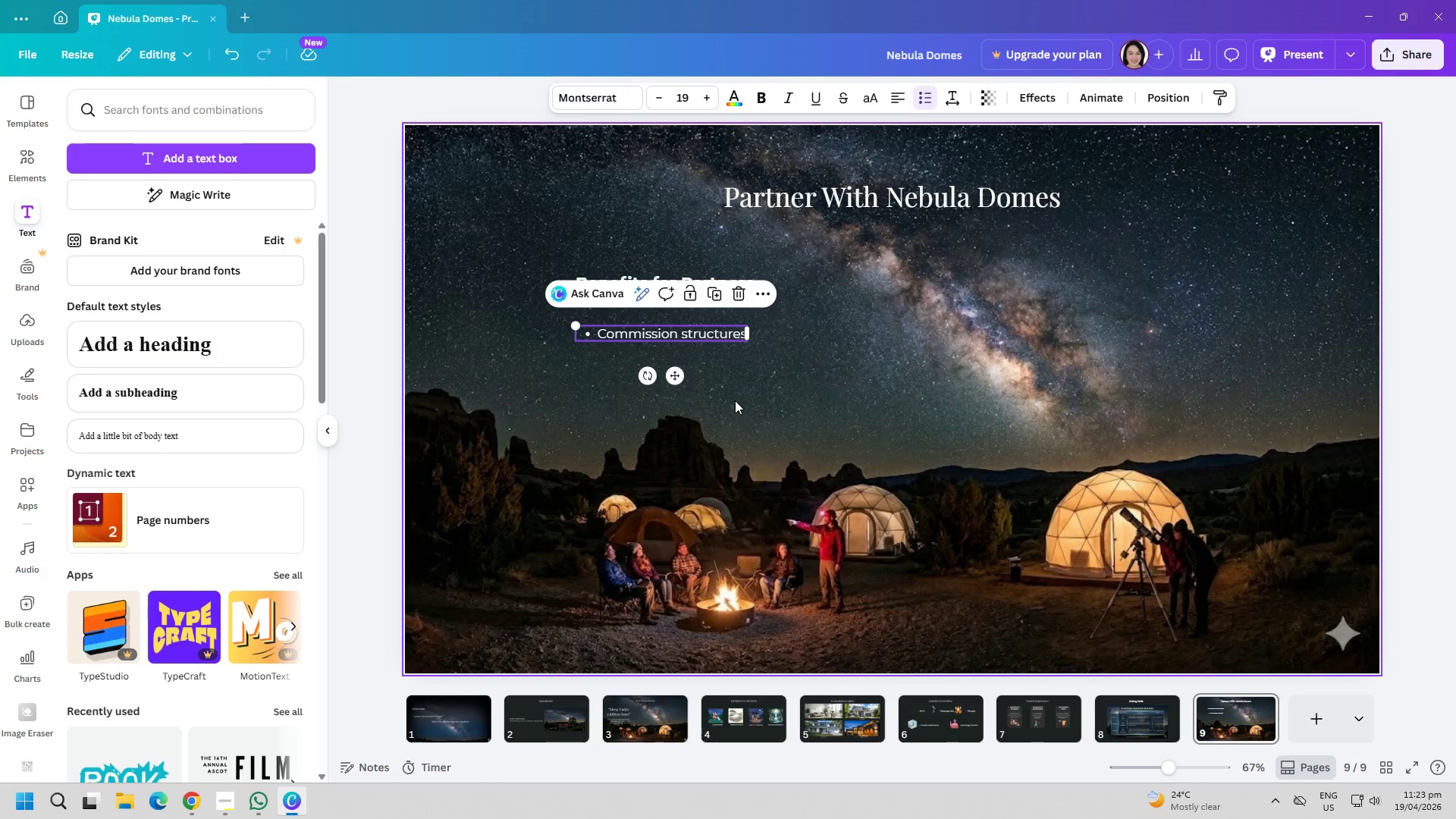 
left_click([754, 431])
 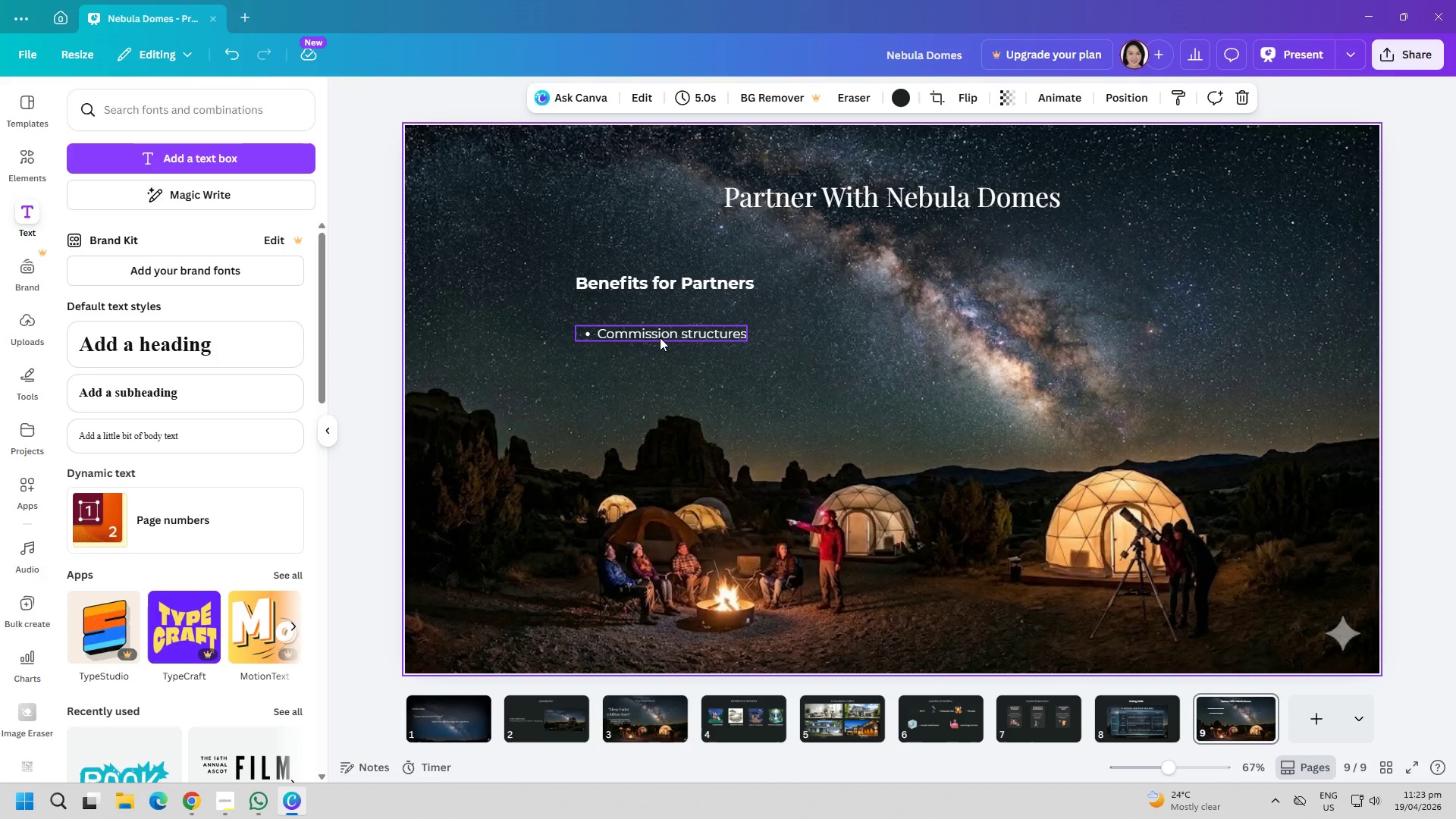 
left_click([660, 337])
 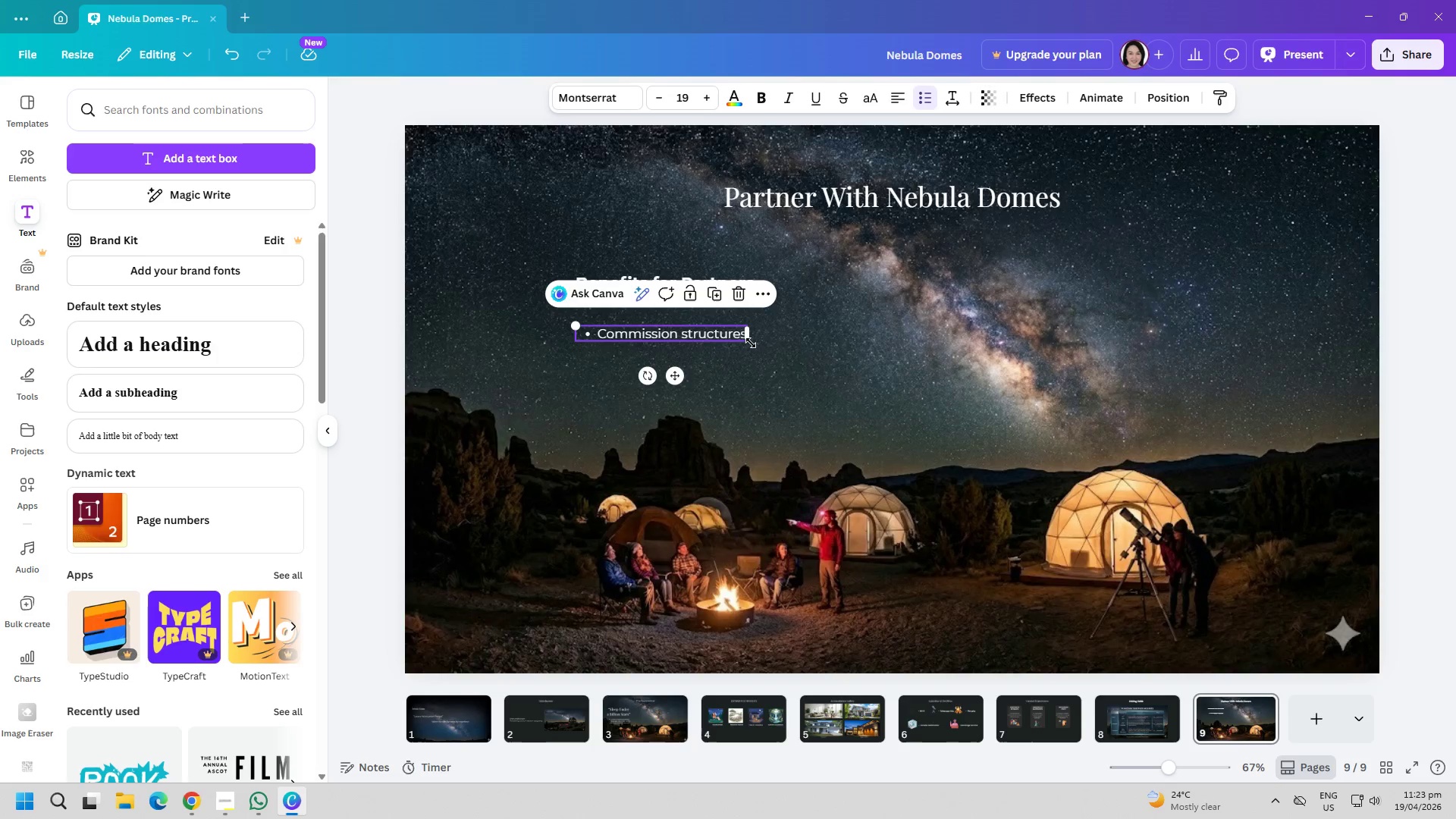 
left_click_drag(start_coordinate=[748, 341], to_coordinate=[762, 350])
 